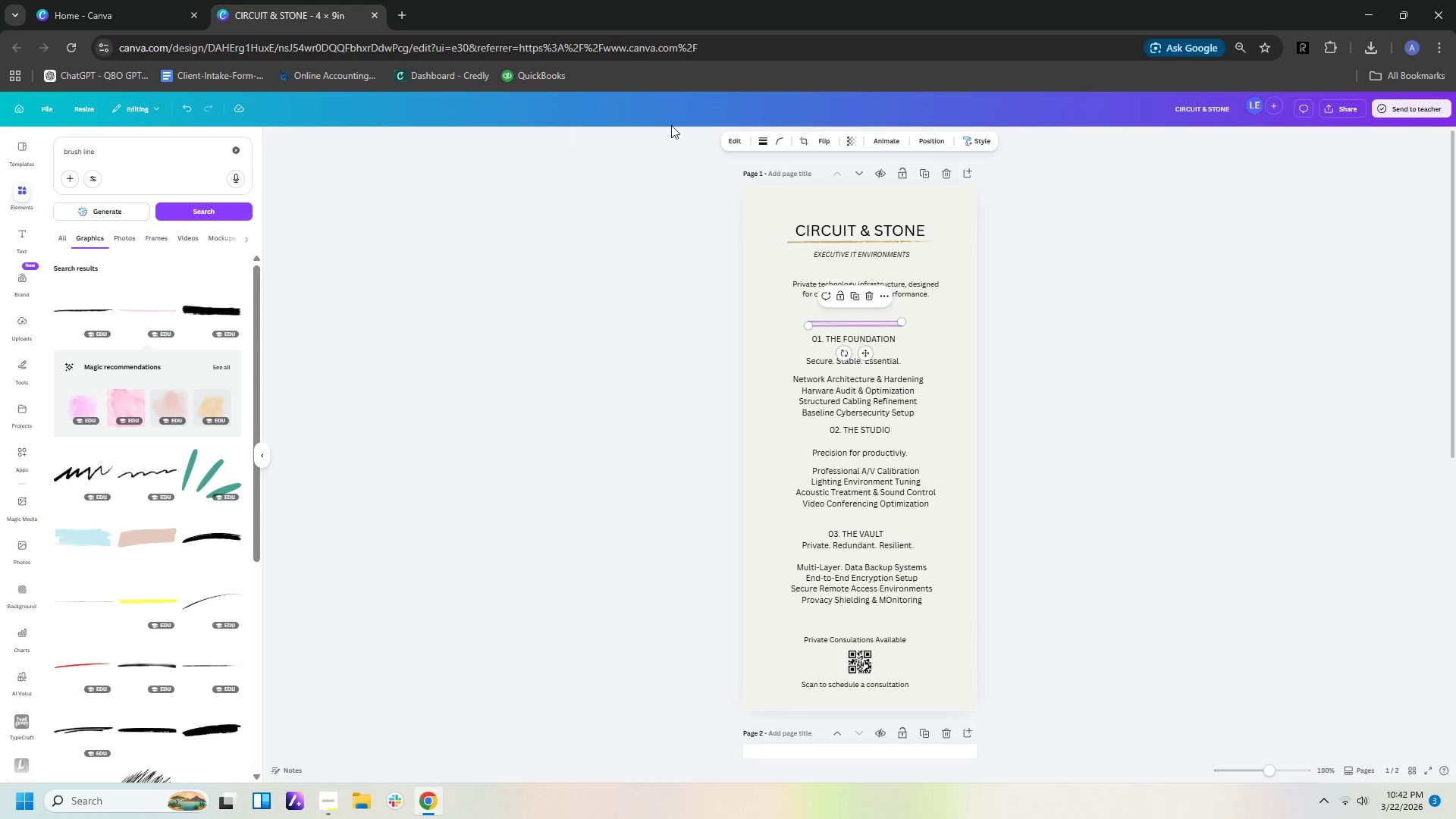 
mouse_move([765, 143])
 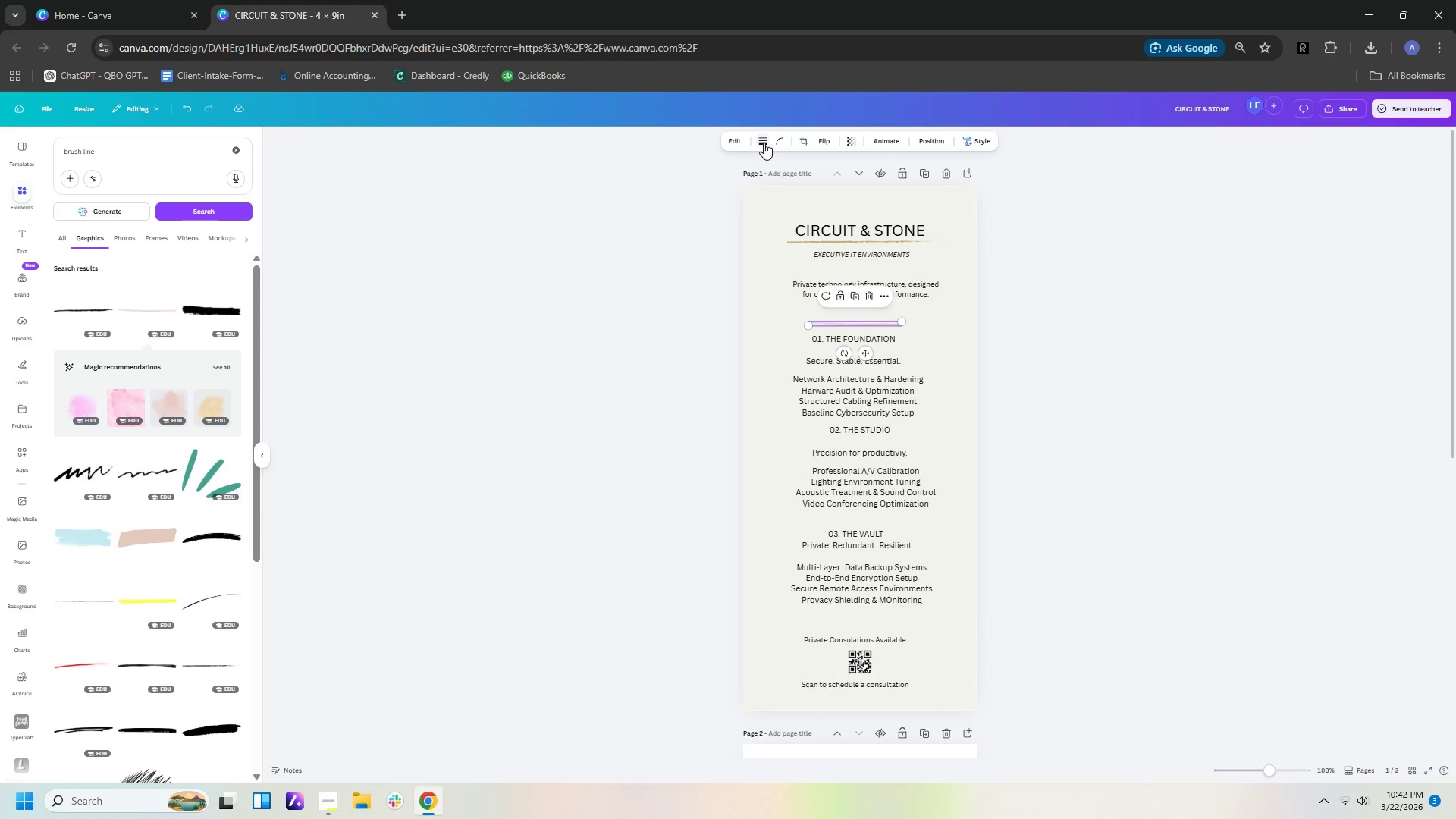 
left_click([764, 143])
 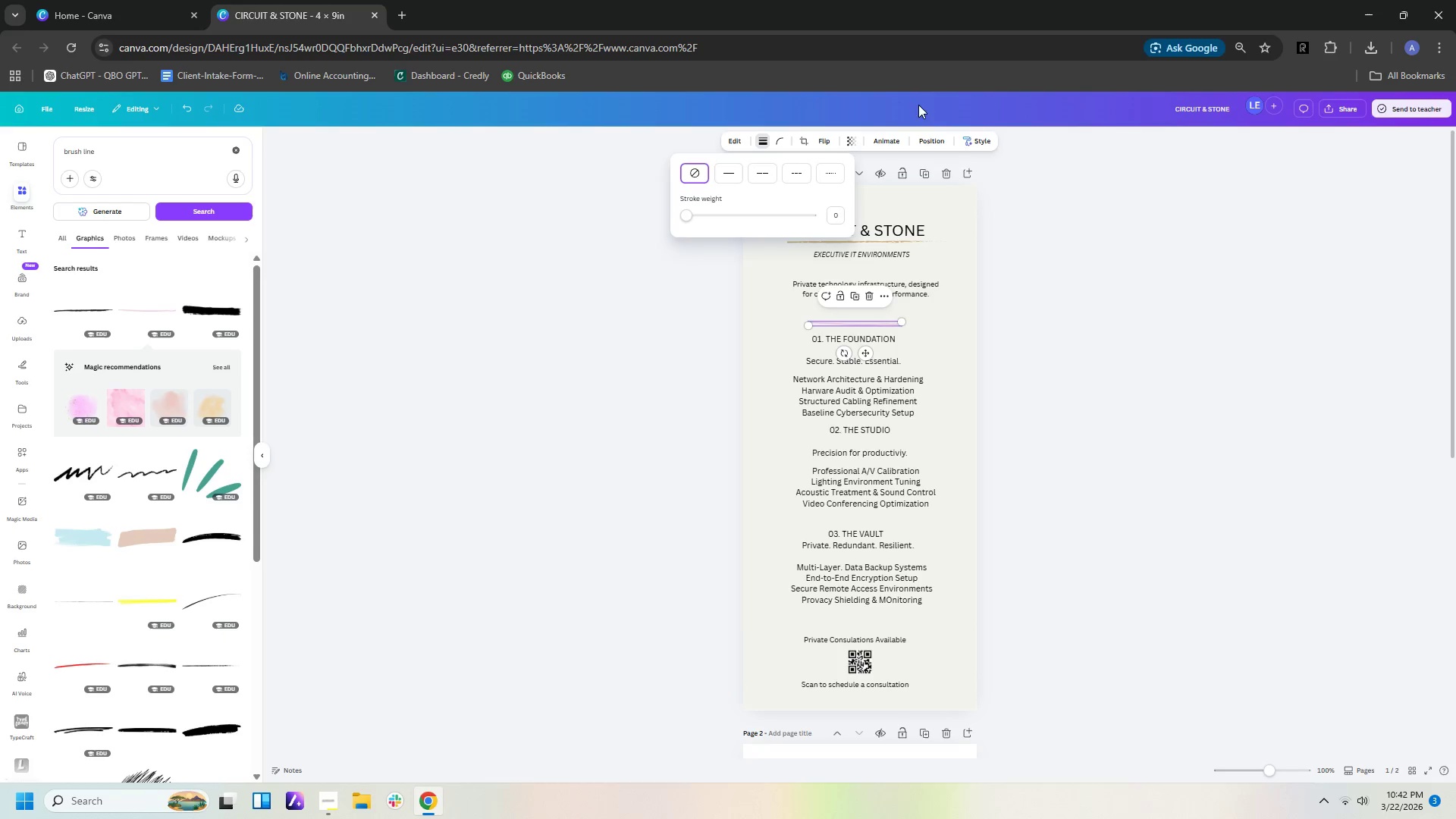 
left_click([762, 136])
 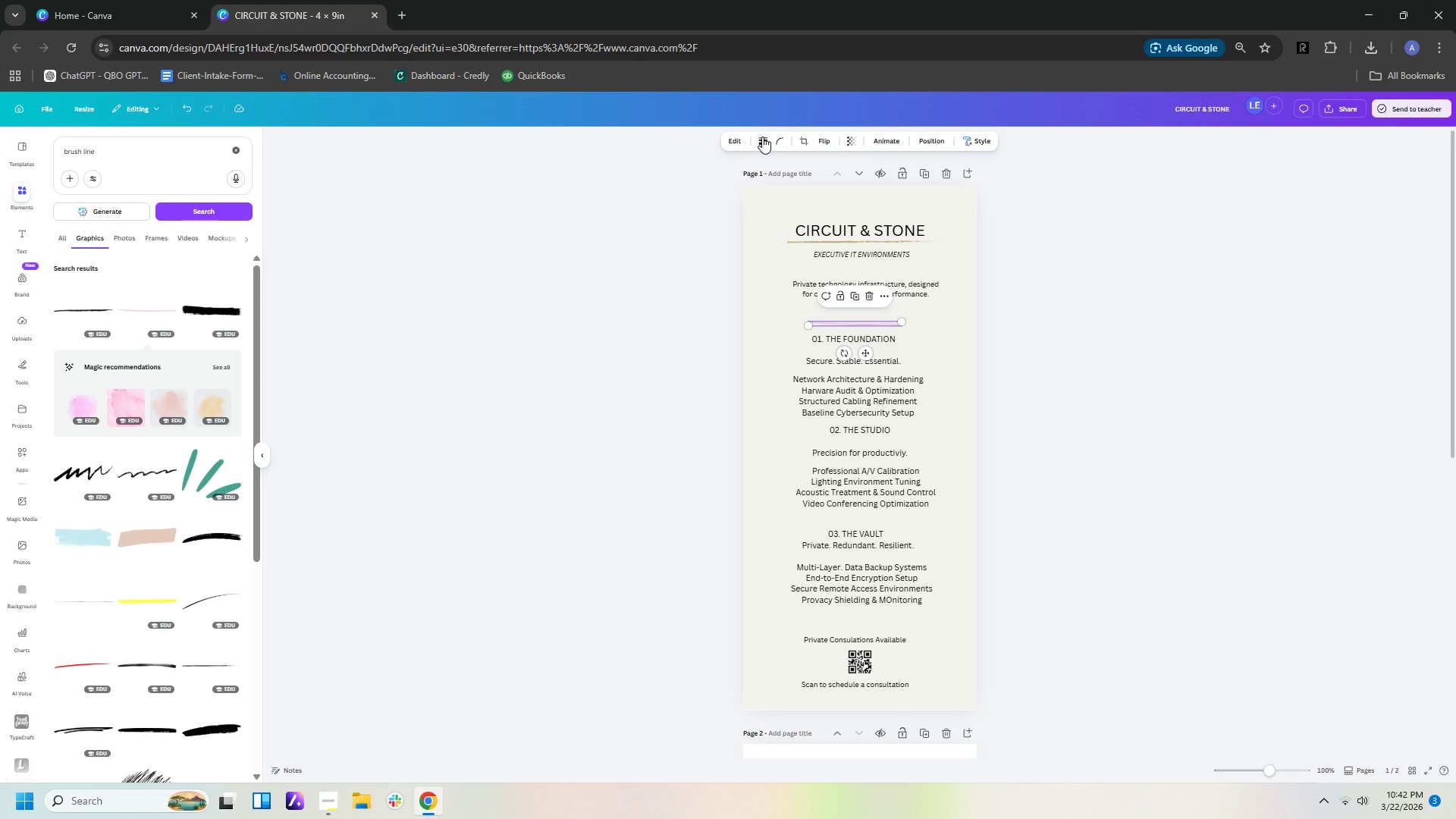 
left_click([762, 136])
 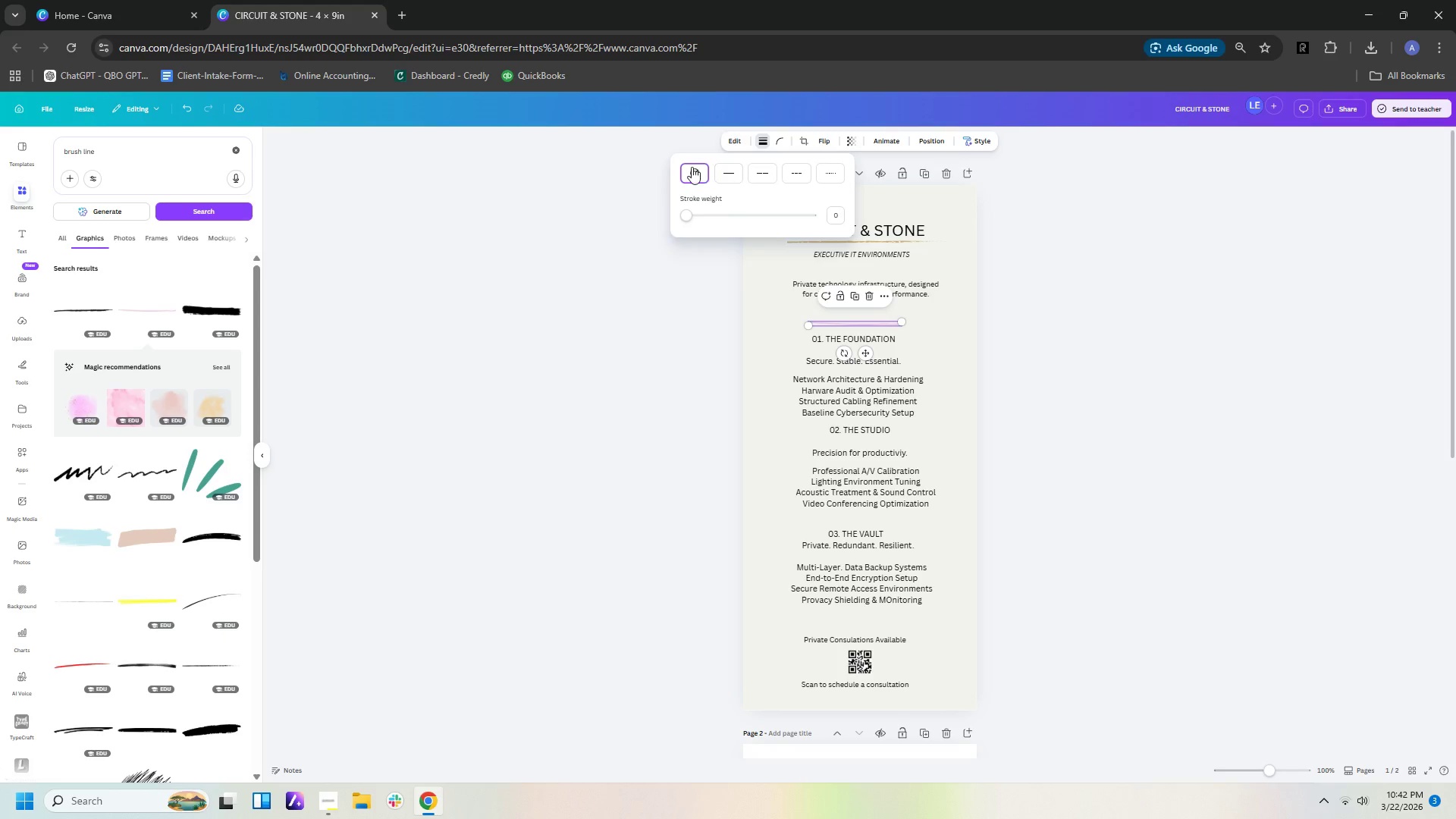 
left_click([692, 167])
 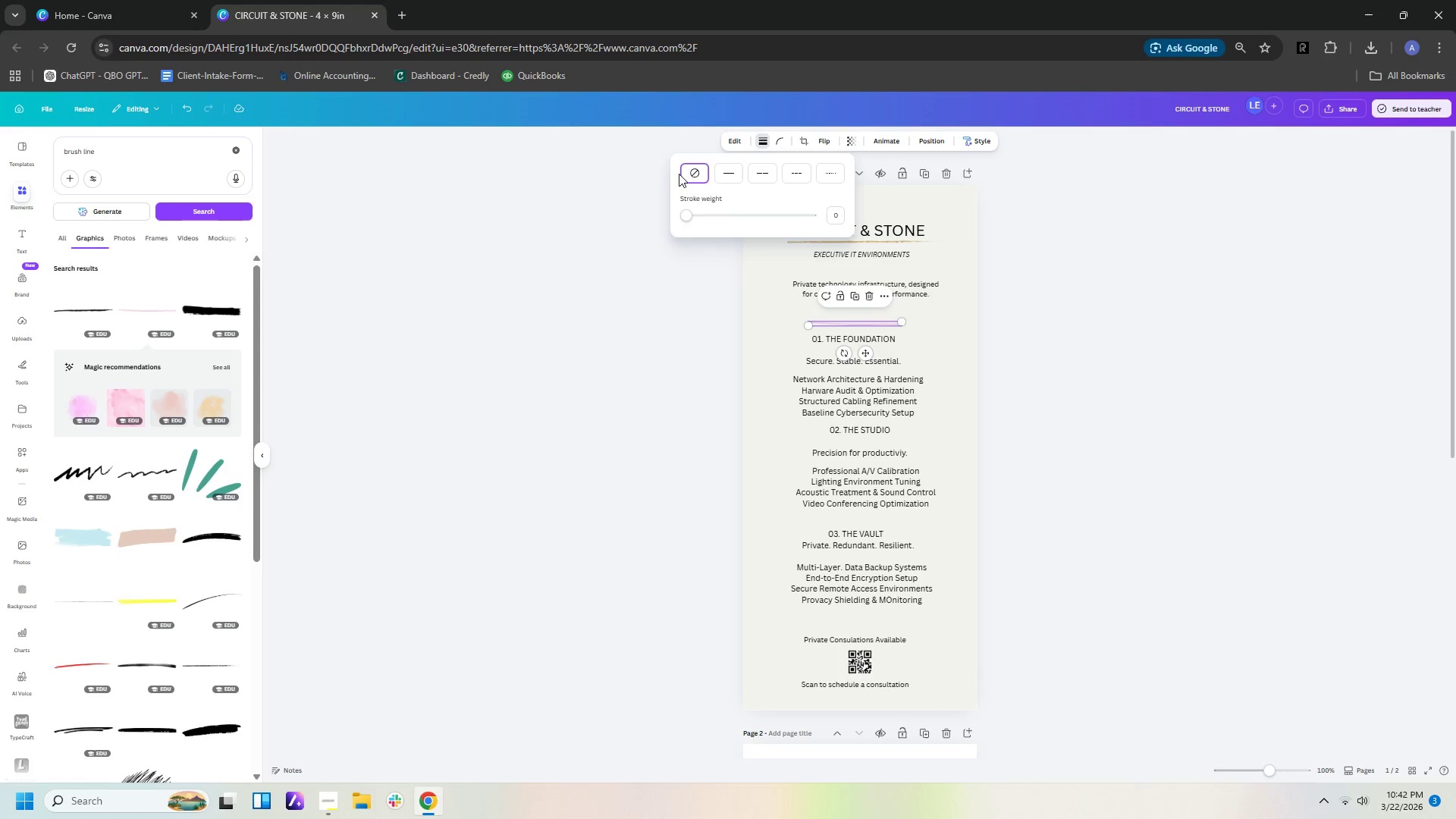 
double_click([684, 174])
 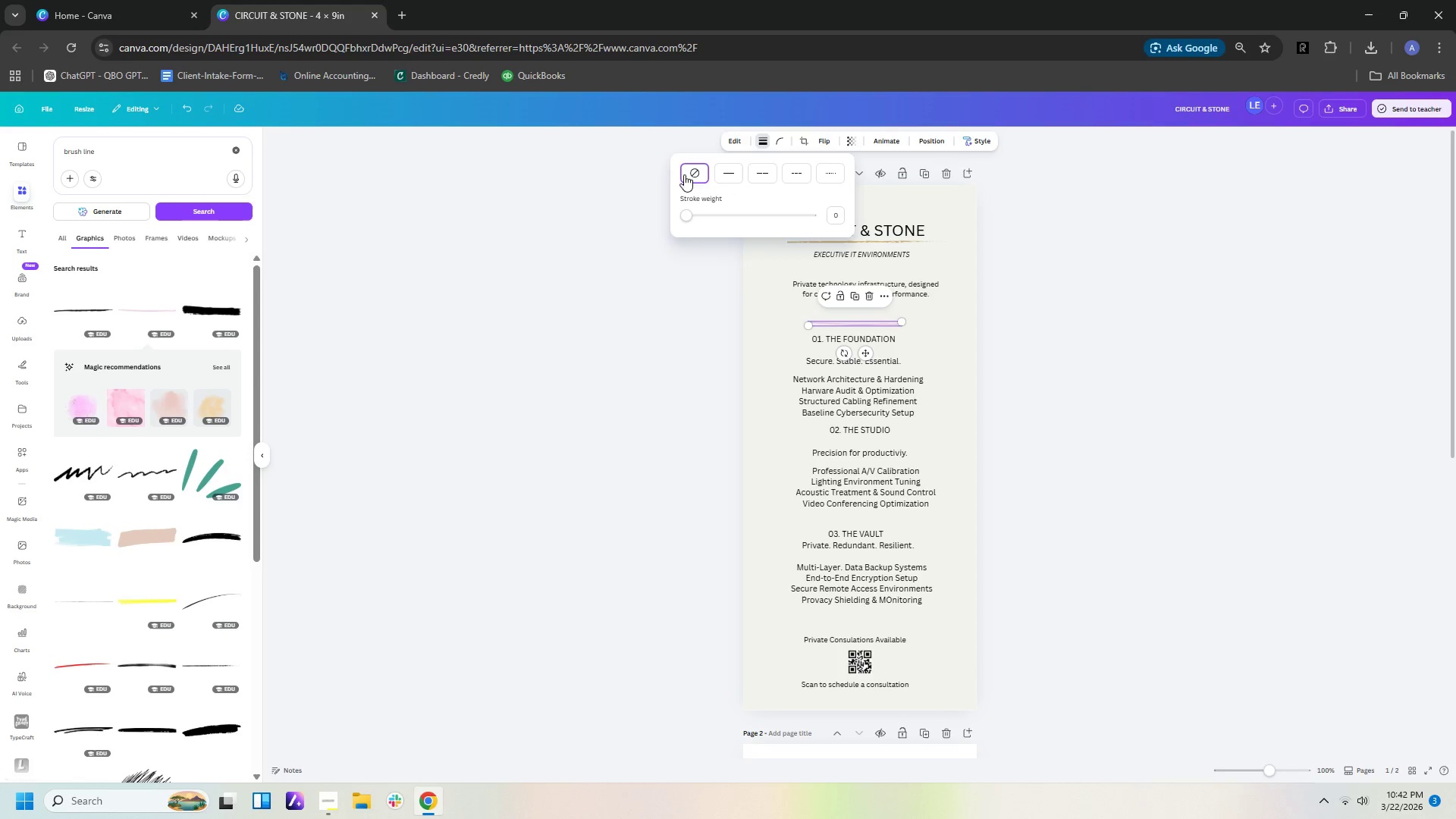 
triple_click([684, 174])
 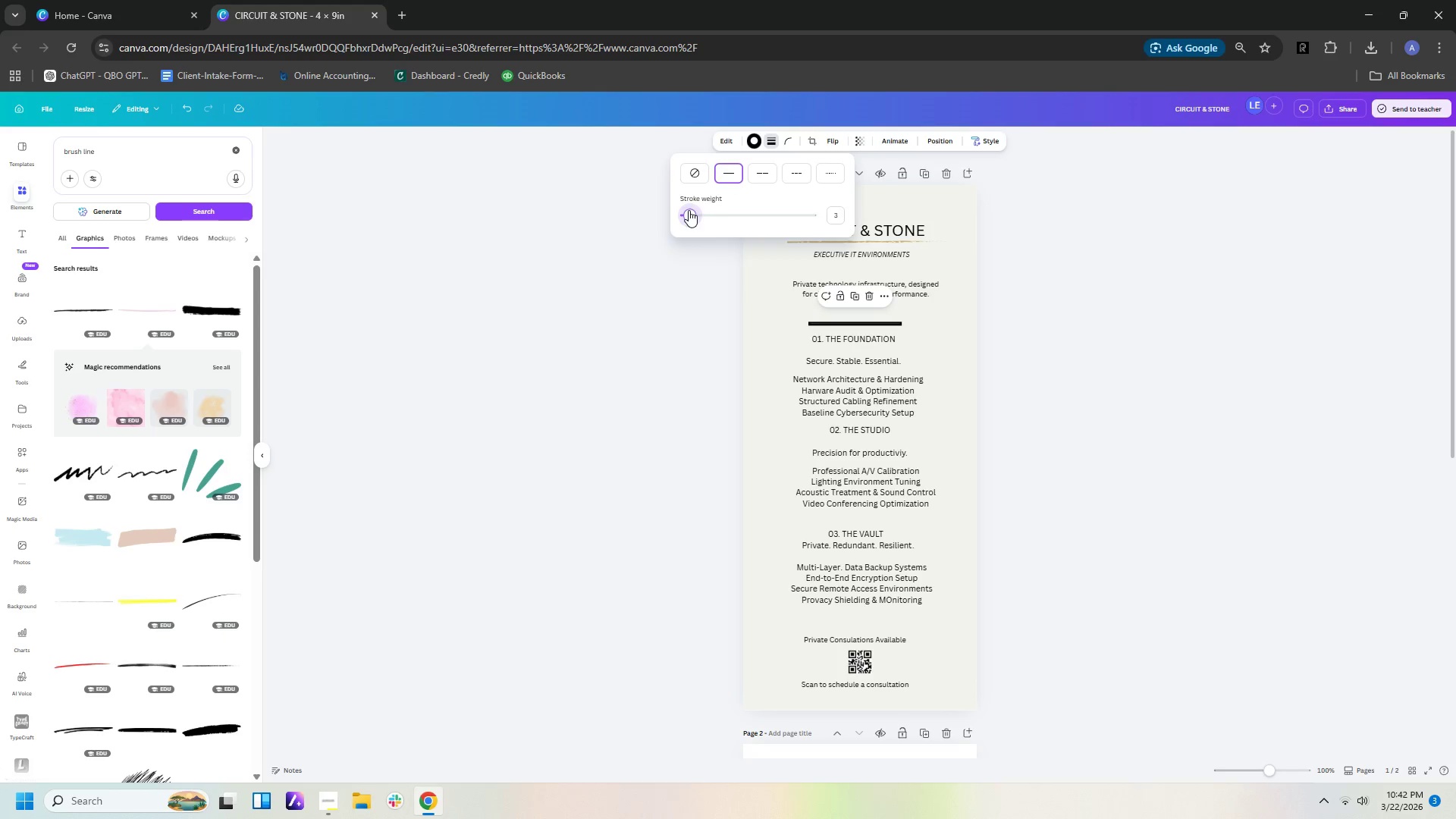 
left_click([689, 210])
 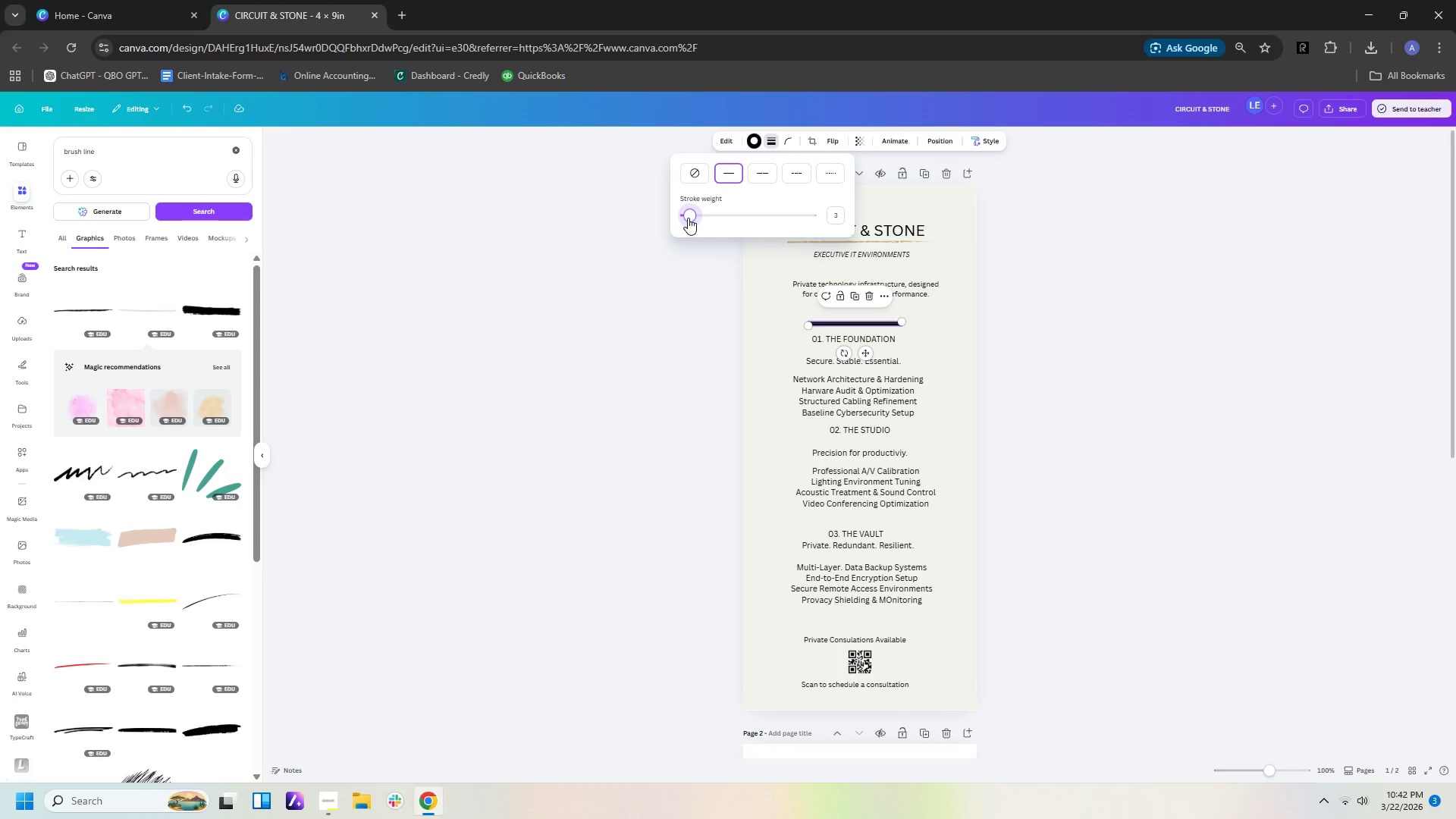 
left_click_drag(start_coordinate=[688, 213], to_coordinate=[684, 212])
 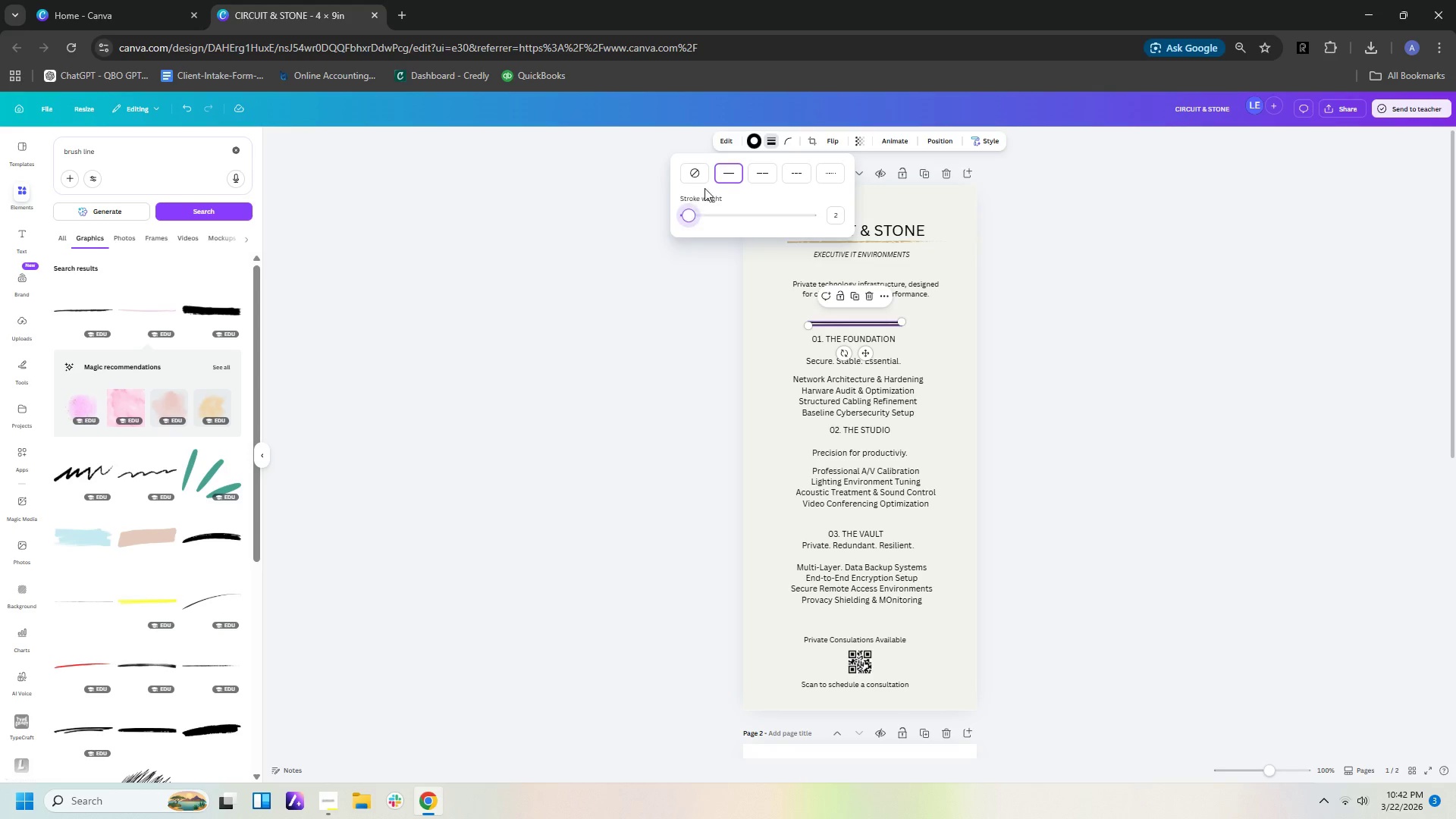 
left_click([697, 180])
 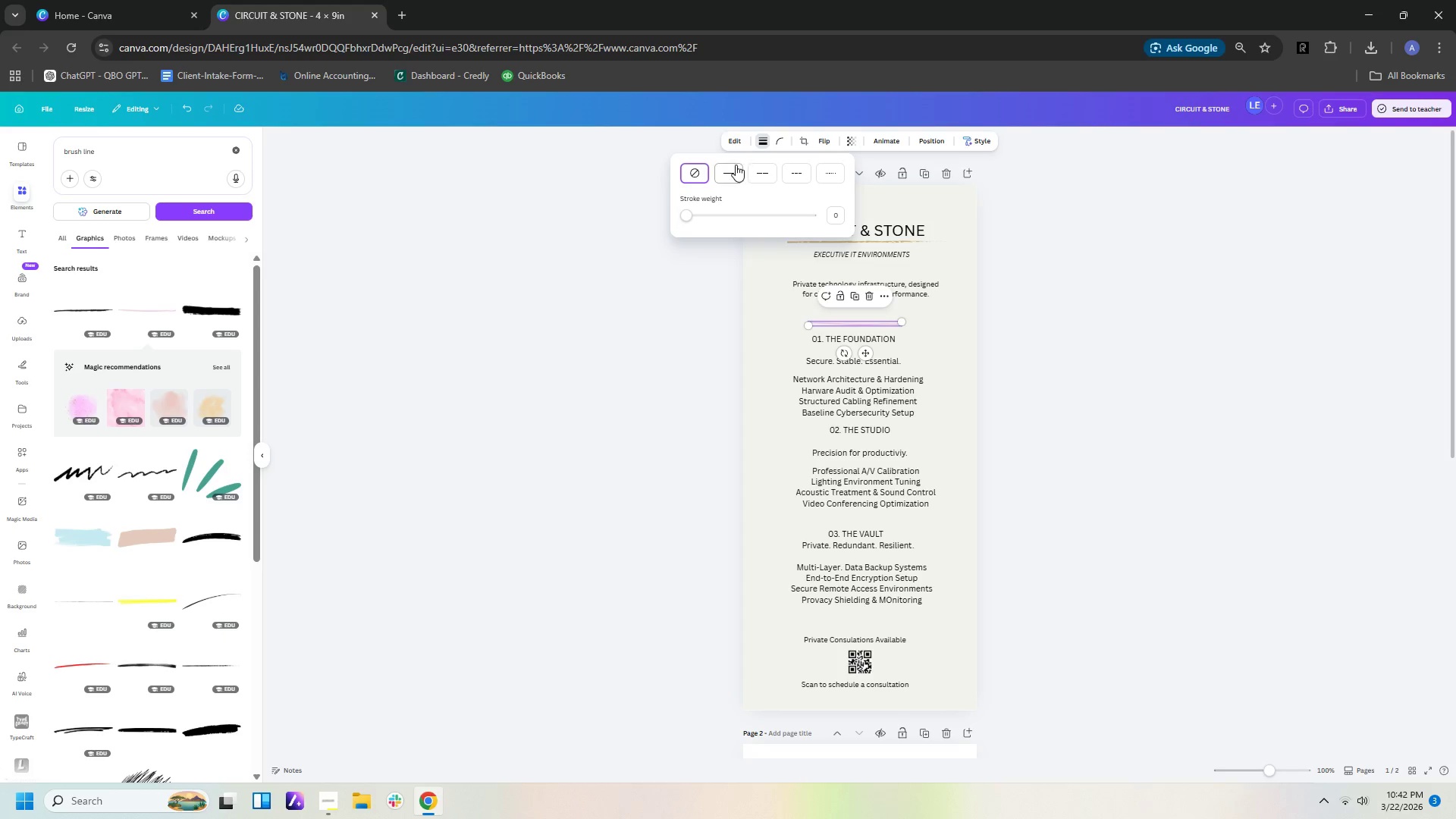 
left_click([733, 168])
 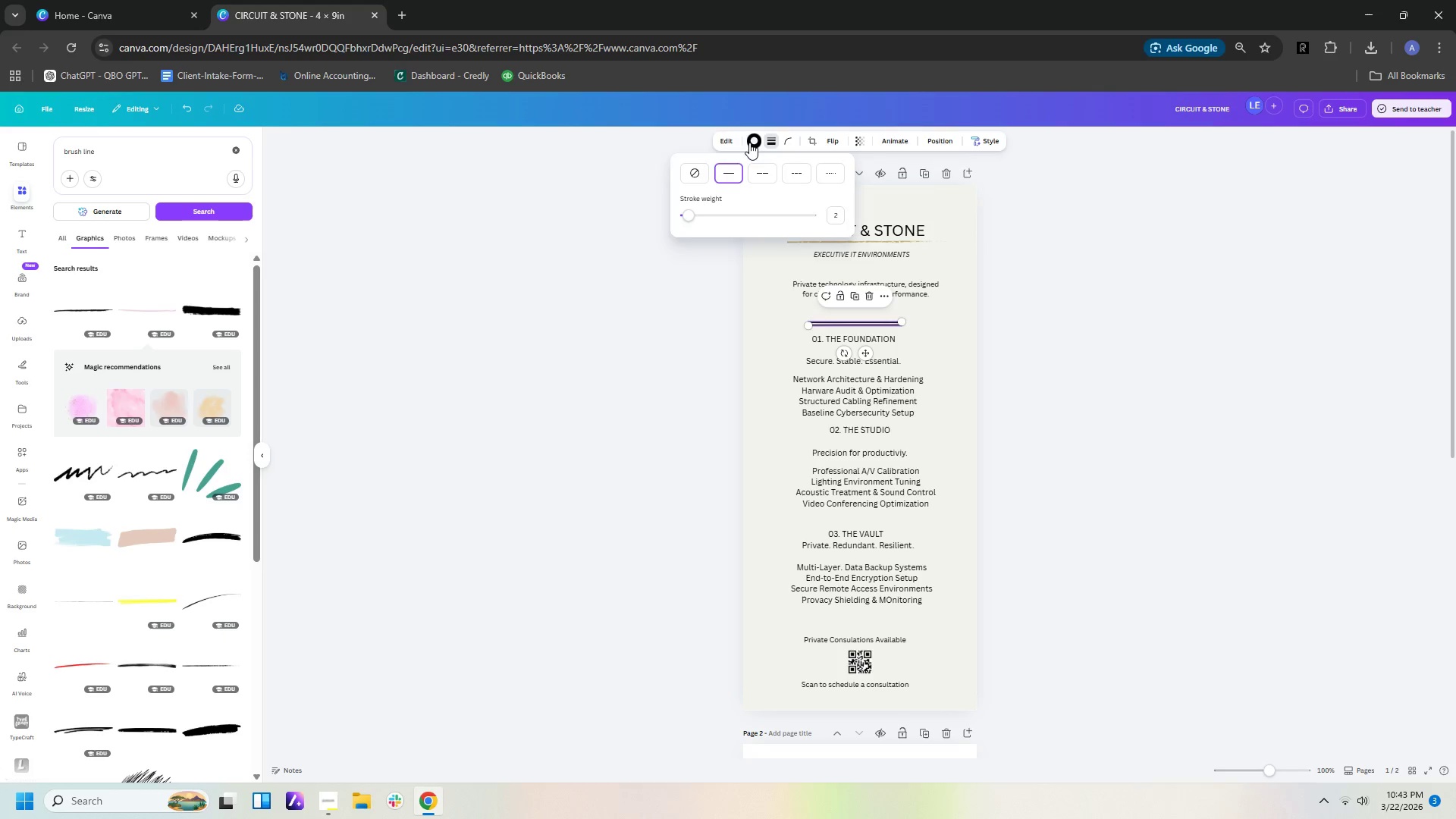 
left_click([757, 141])
 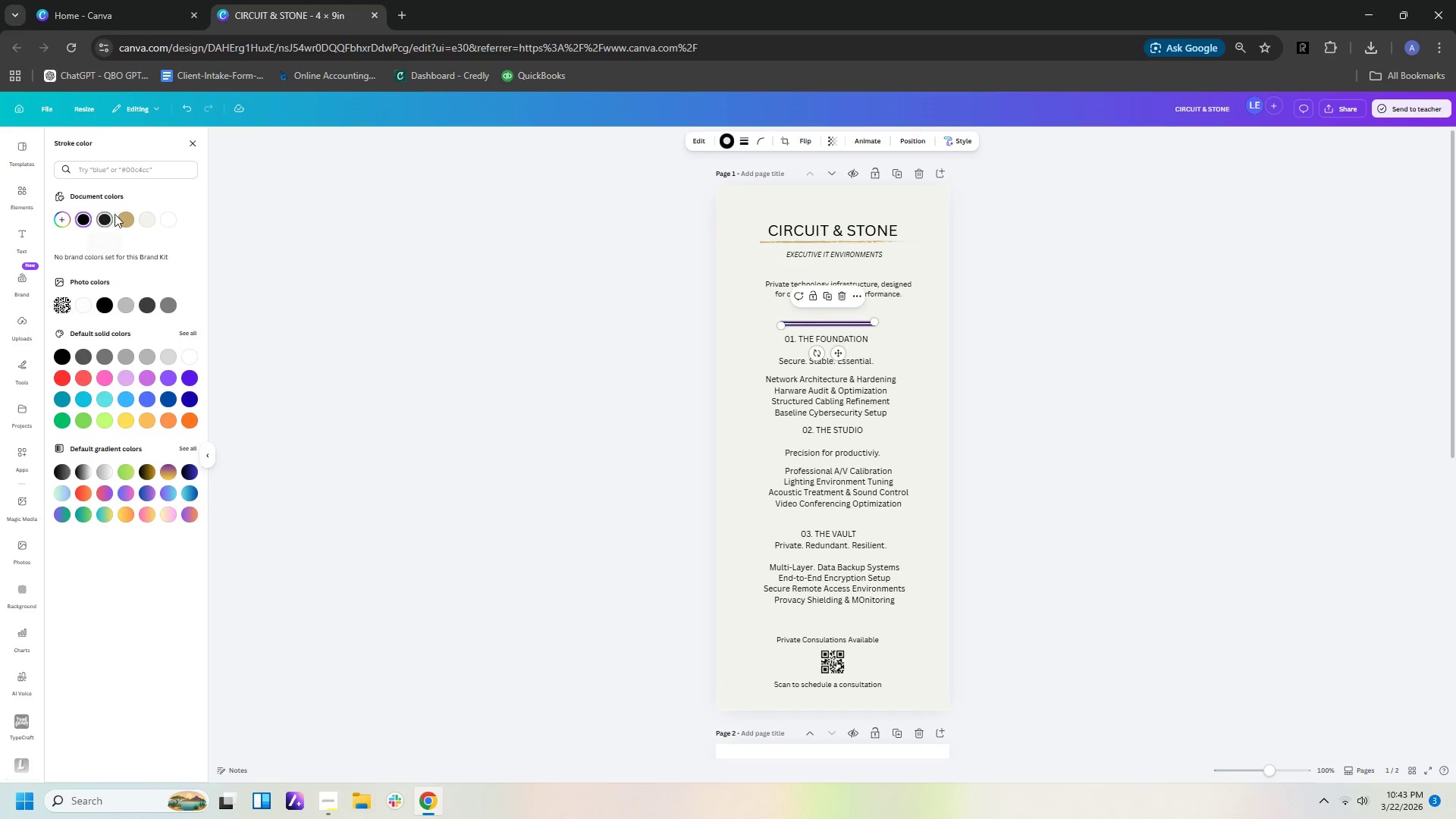 
double_click([574, 312])
 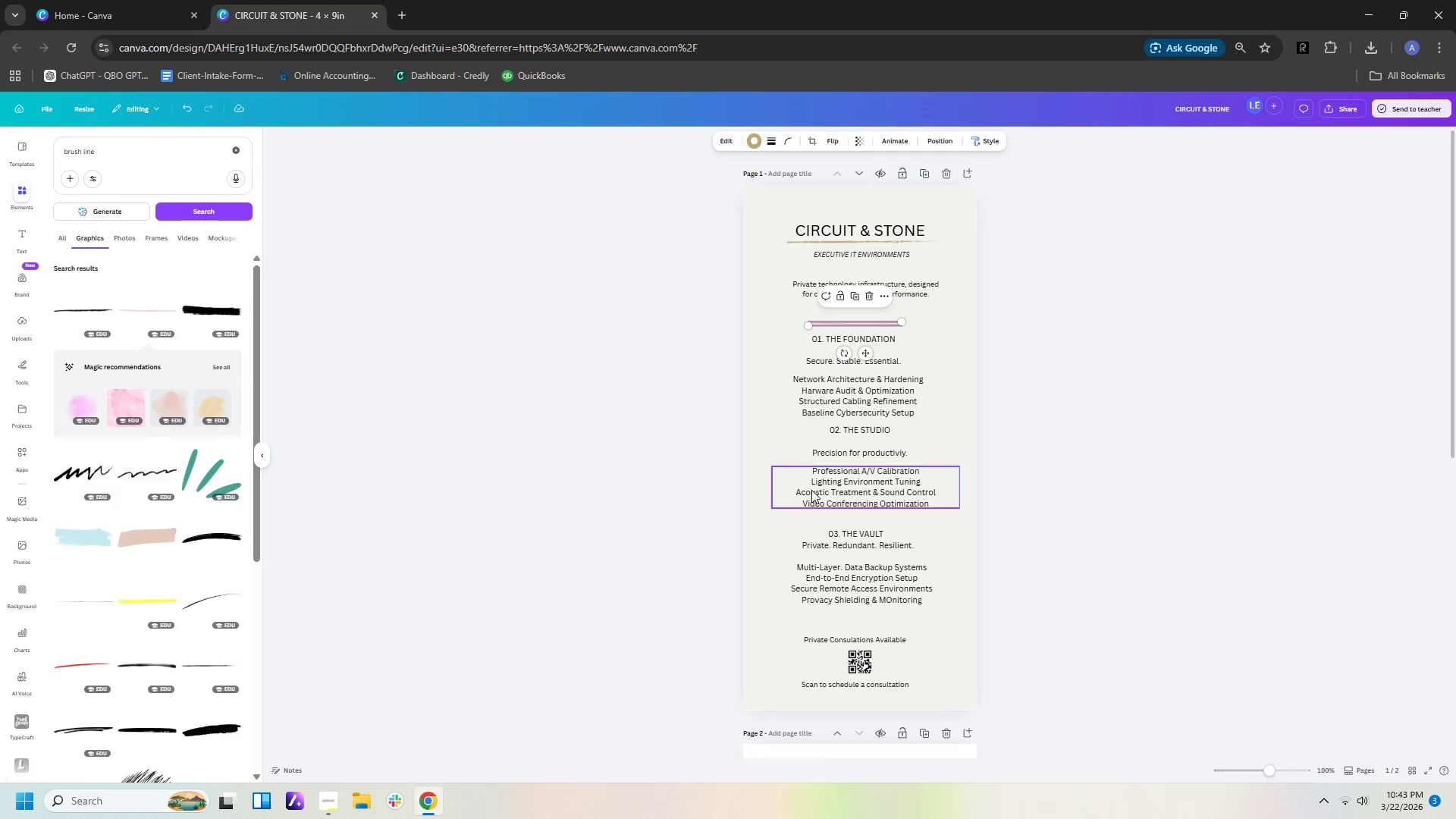 
triple_click([811, 490])
 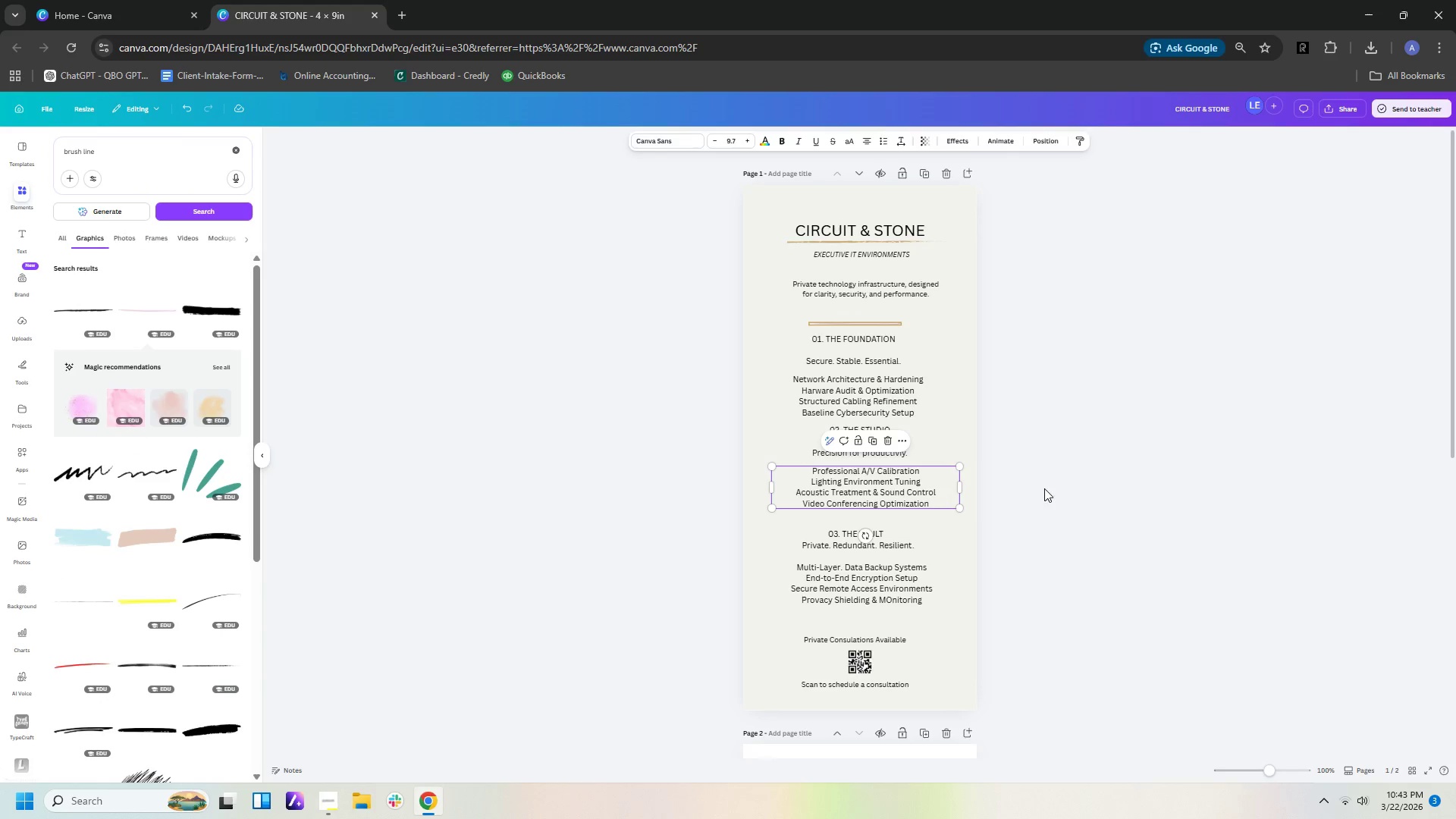 
left_click([1079, 488])
 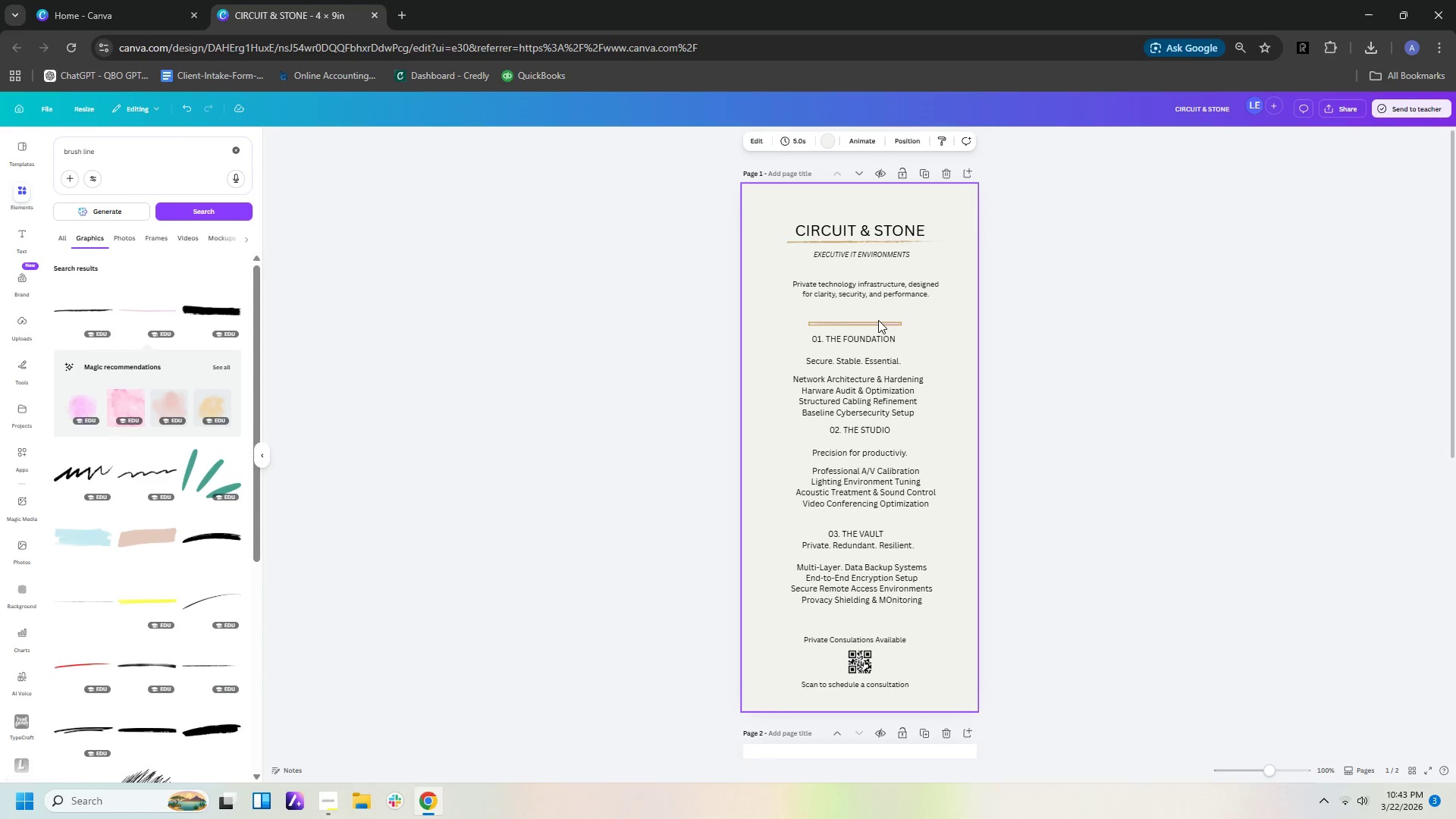 
left_click([877, 325])
 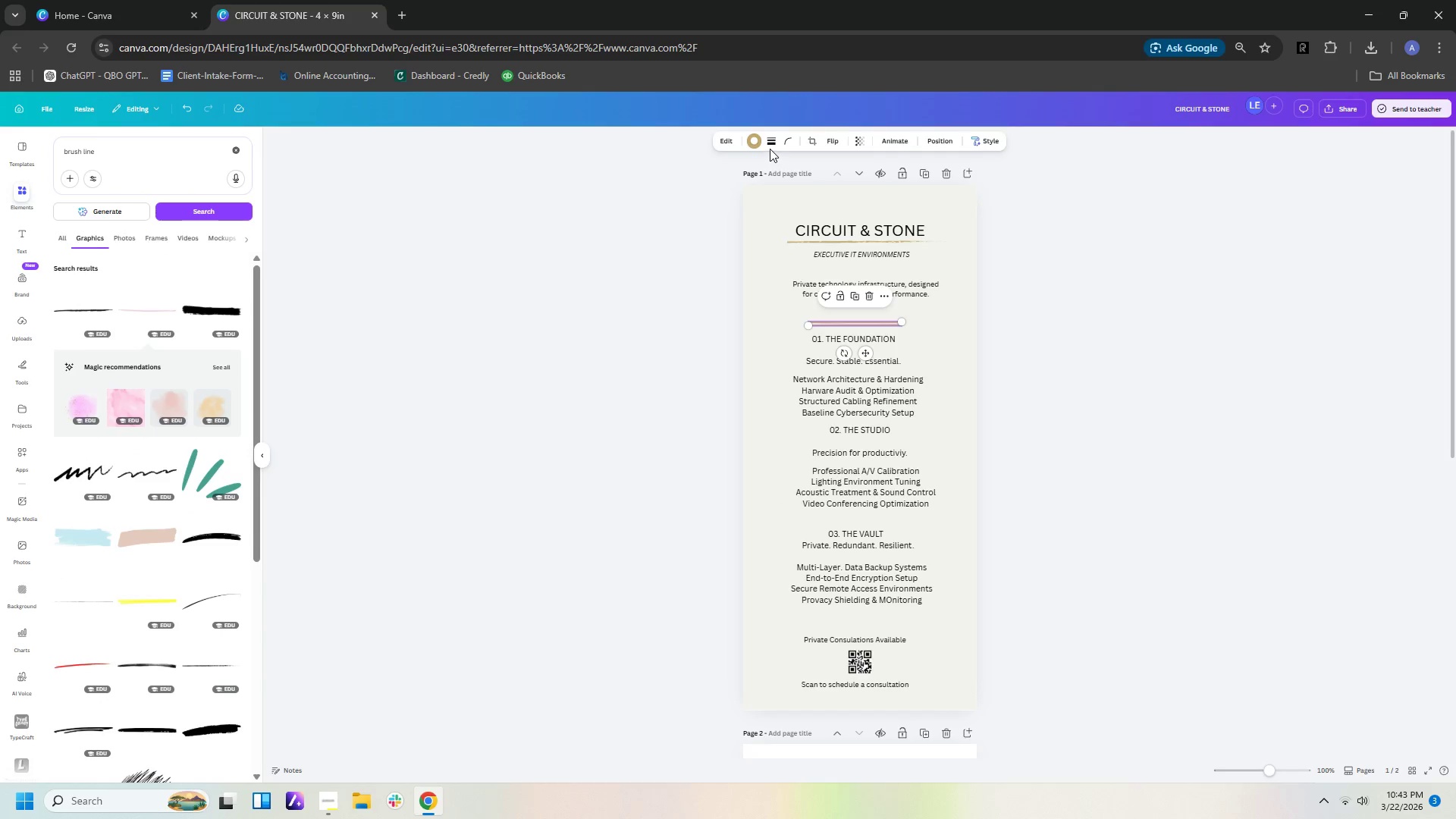 
left_click([772, 146])
 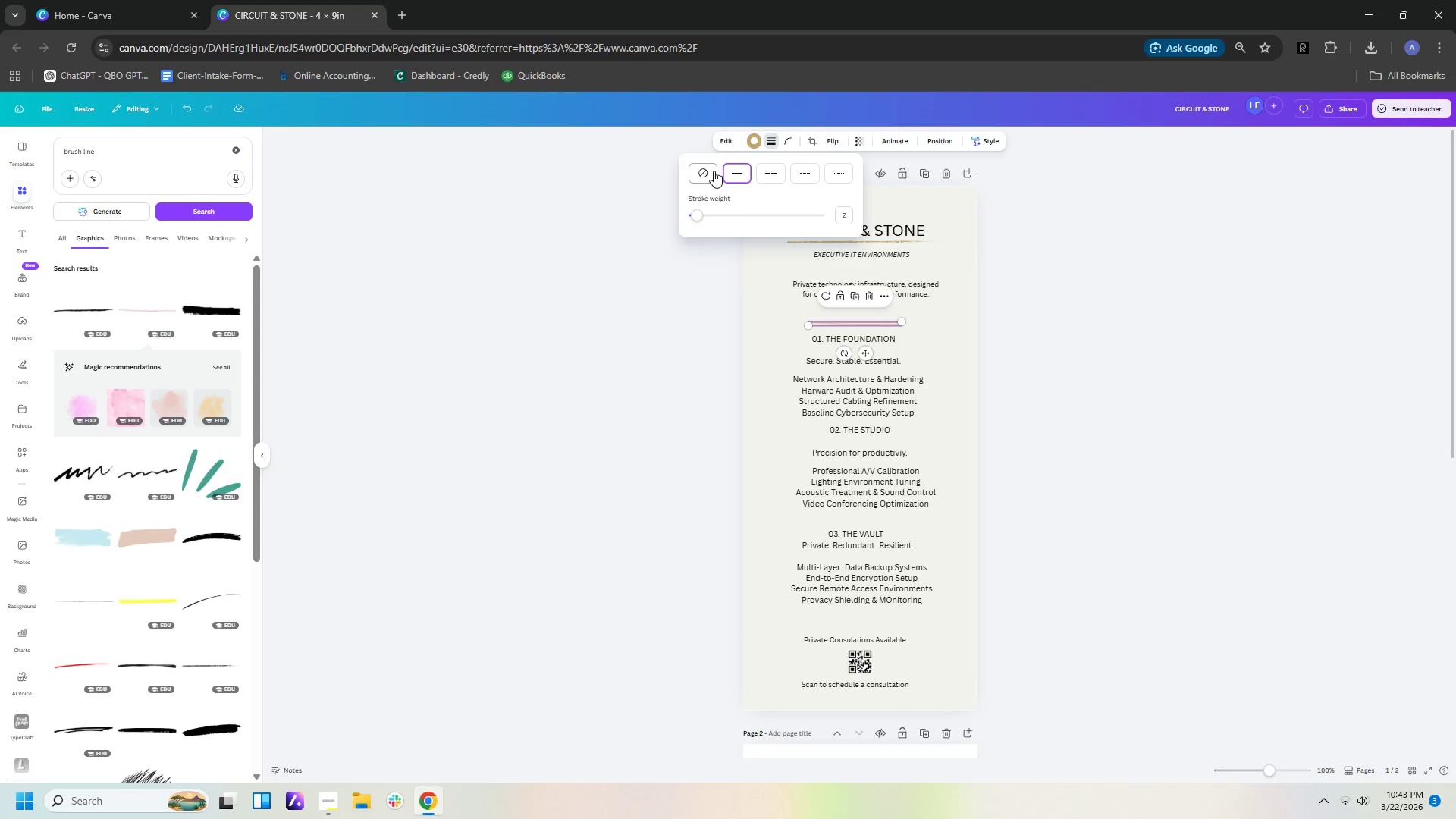 
left_click([710, 171])
 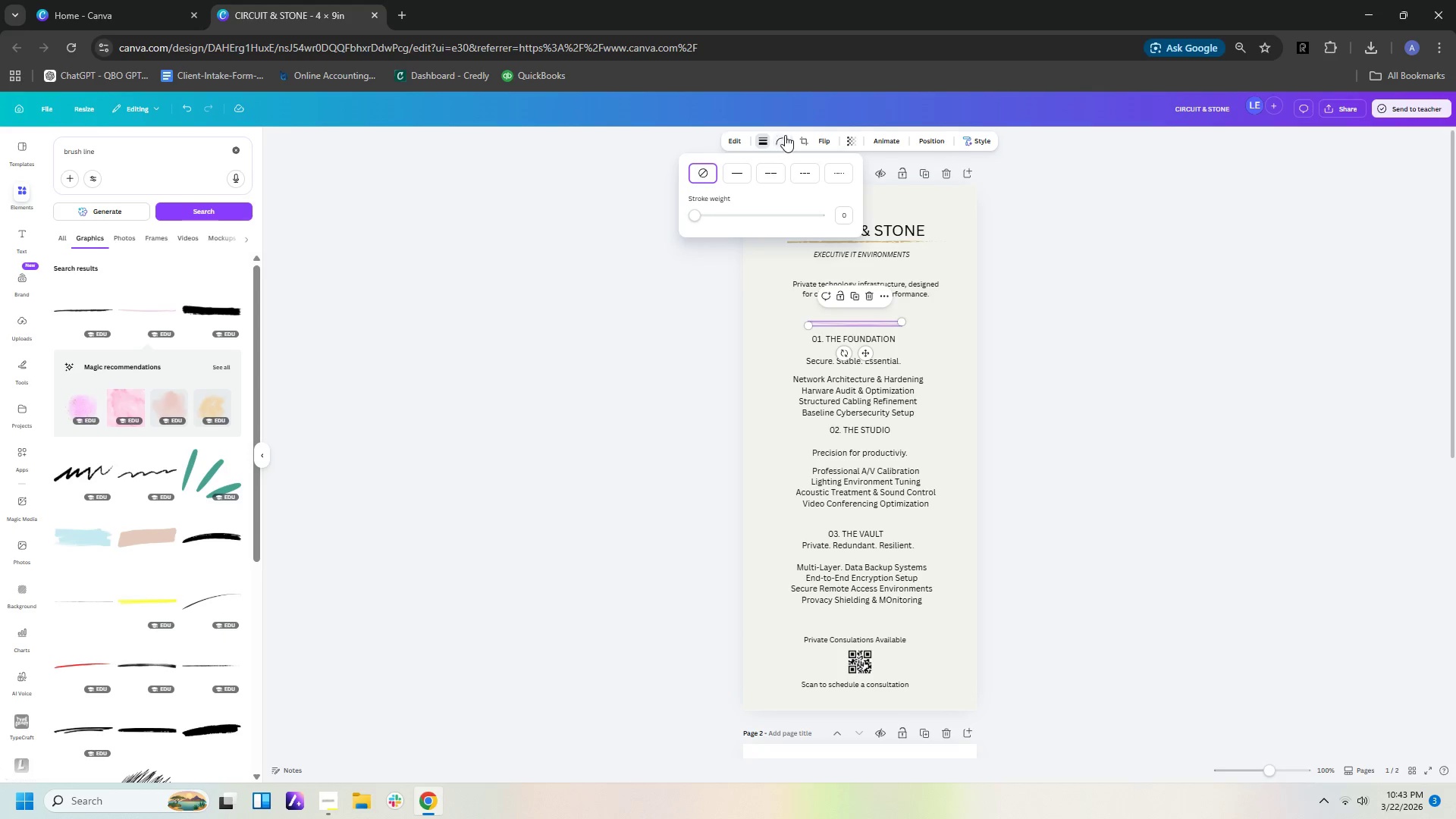 
left_click([718, 272])
 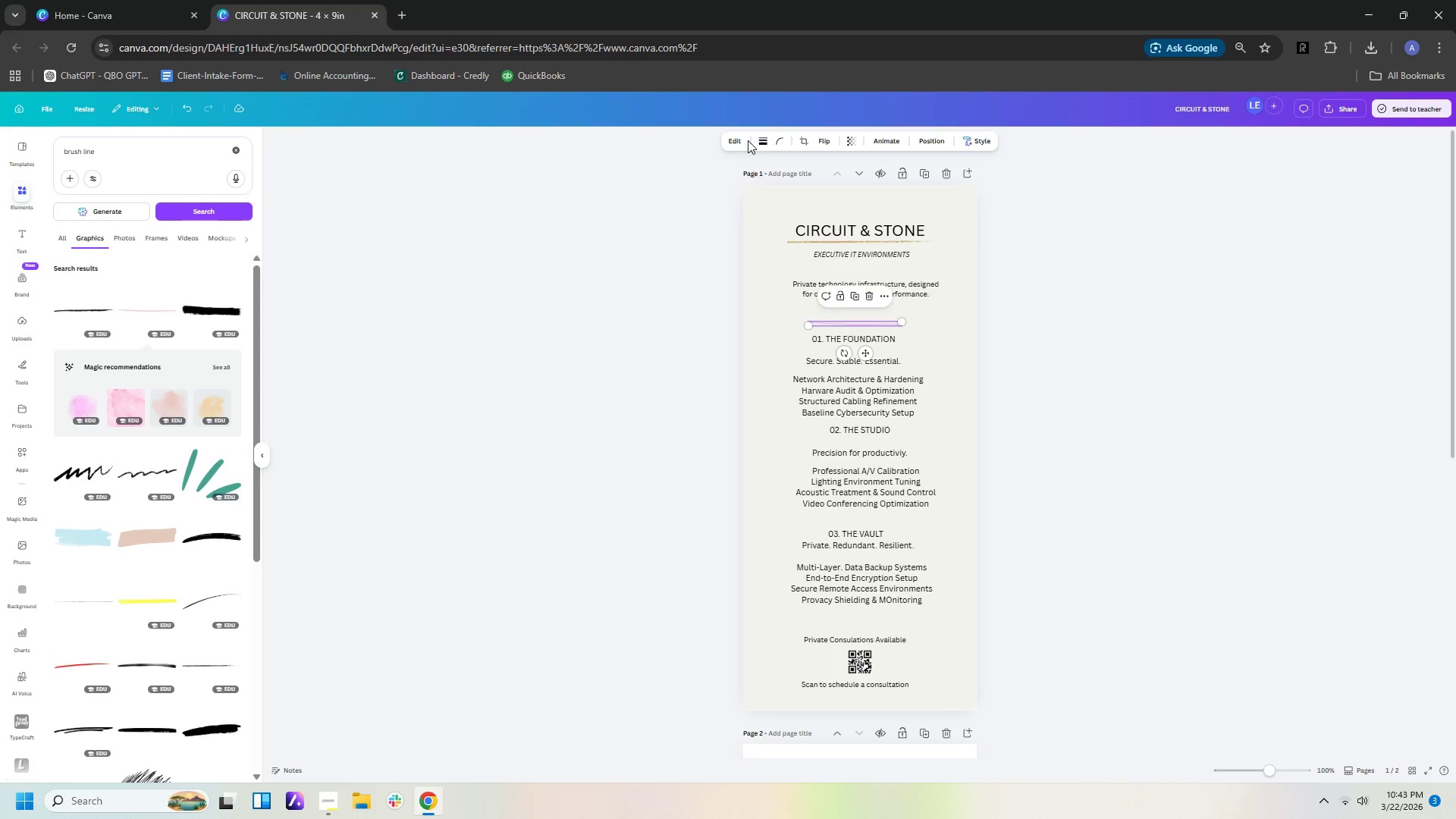 
left_click([758, 143])
 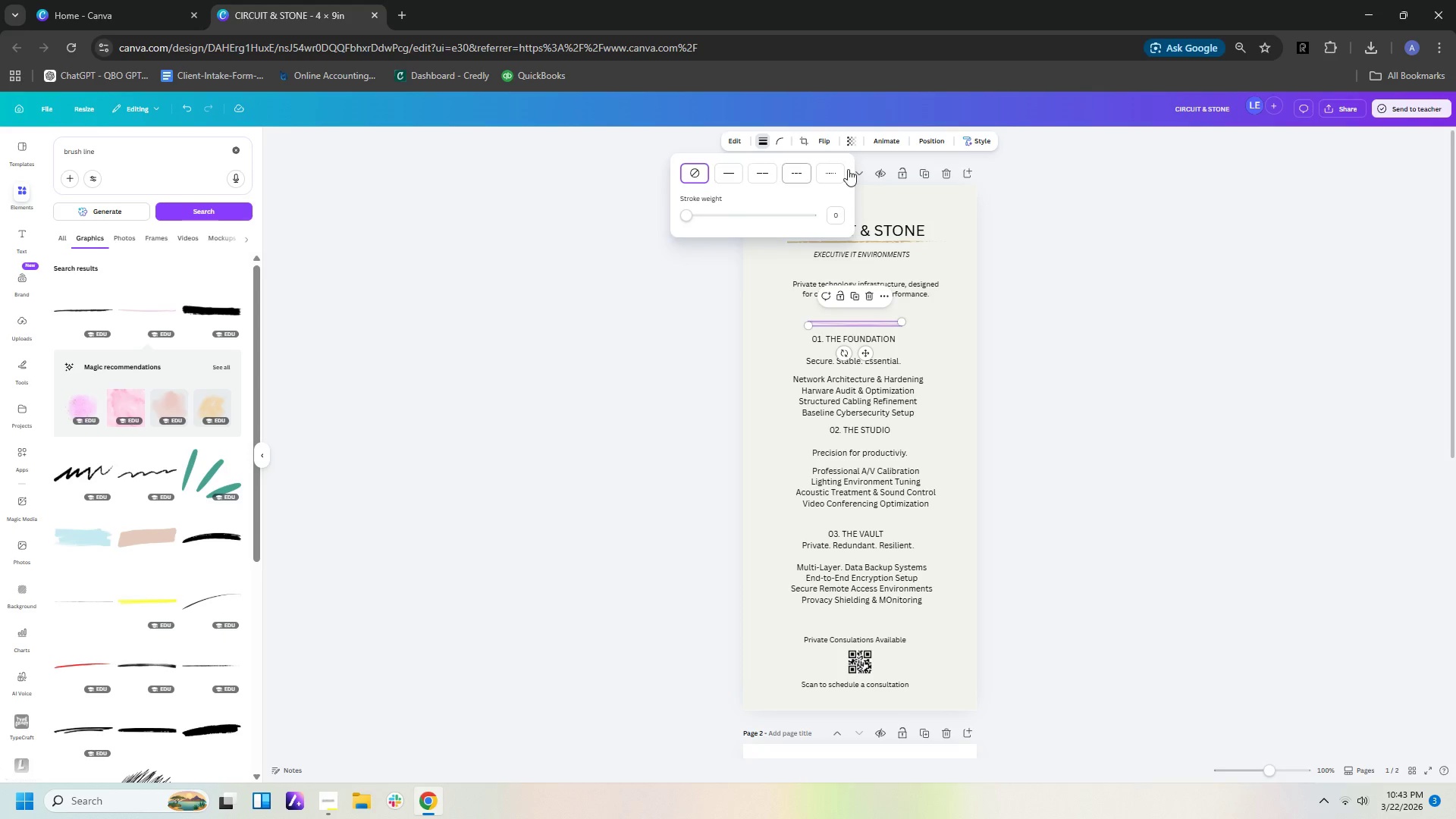 
left_click([1088, 205])
 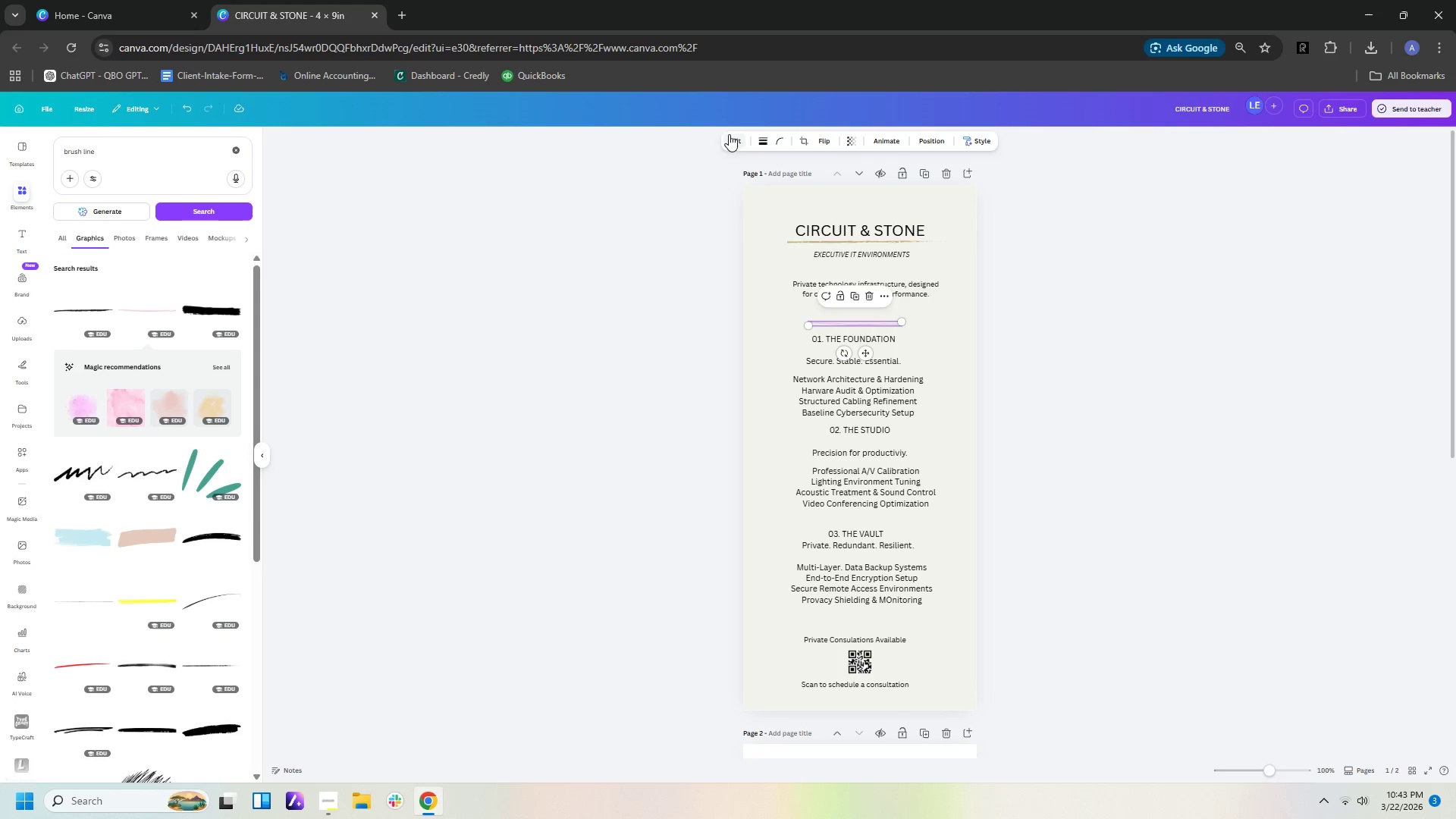 
left_click([730, 138])
 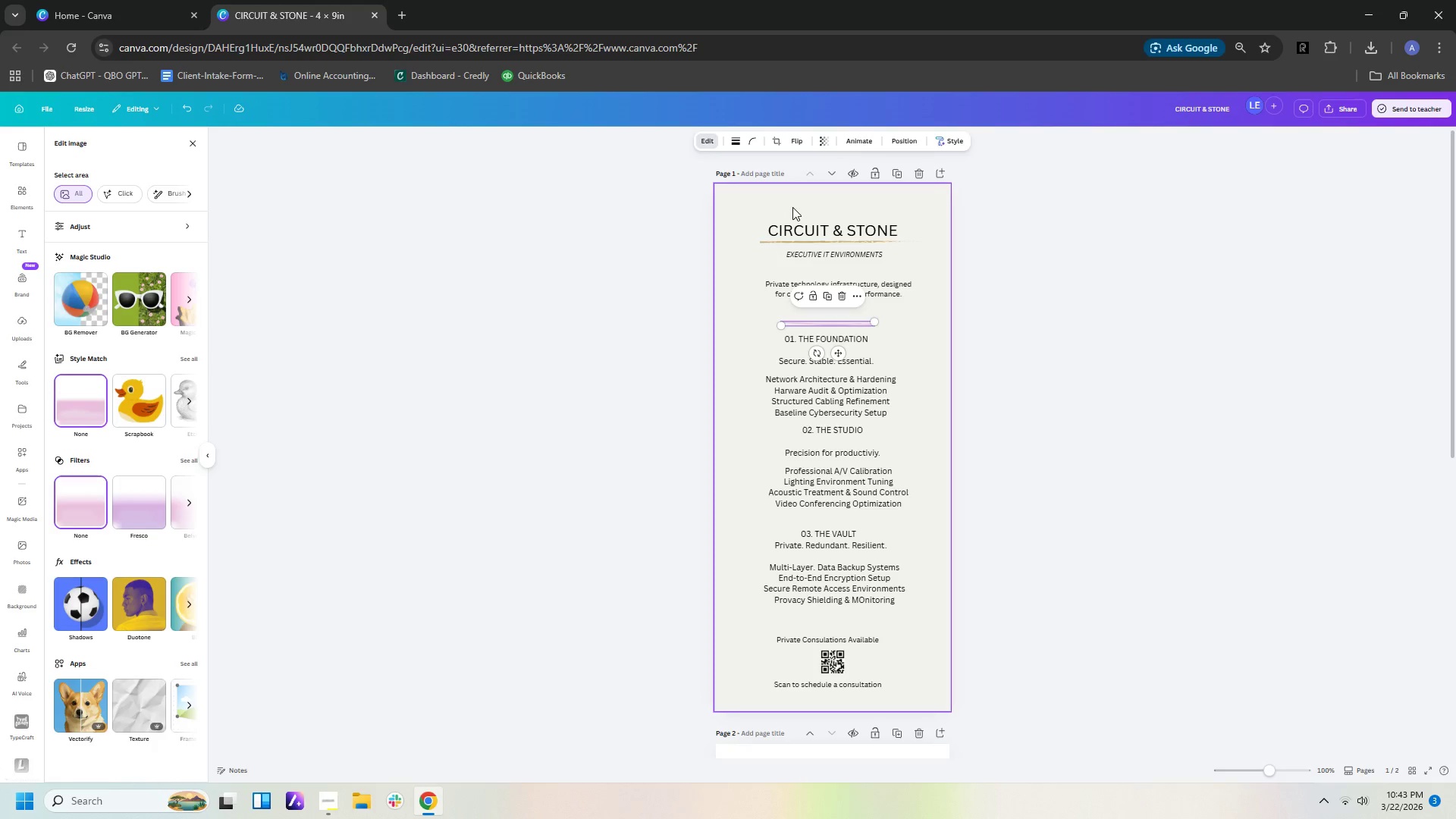 
left_click([1024, 209])
 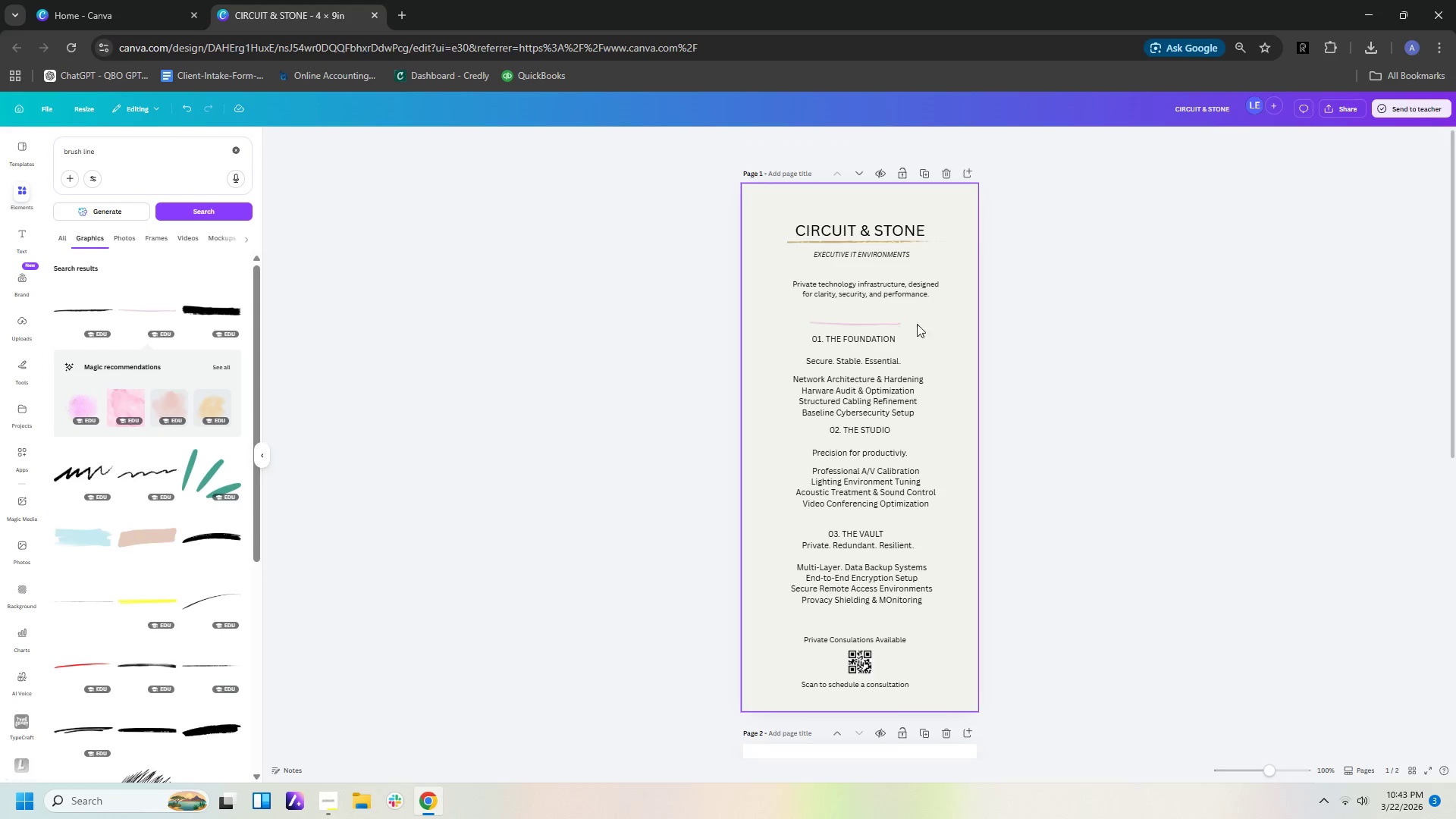 
left_click([896, 321])
 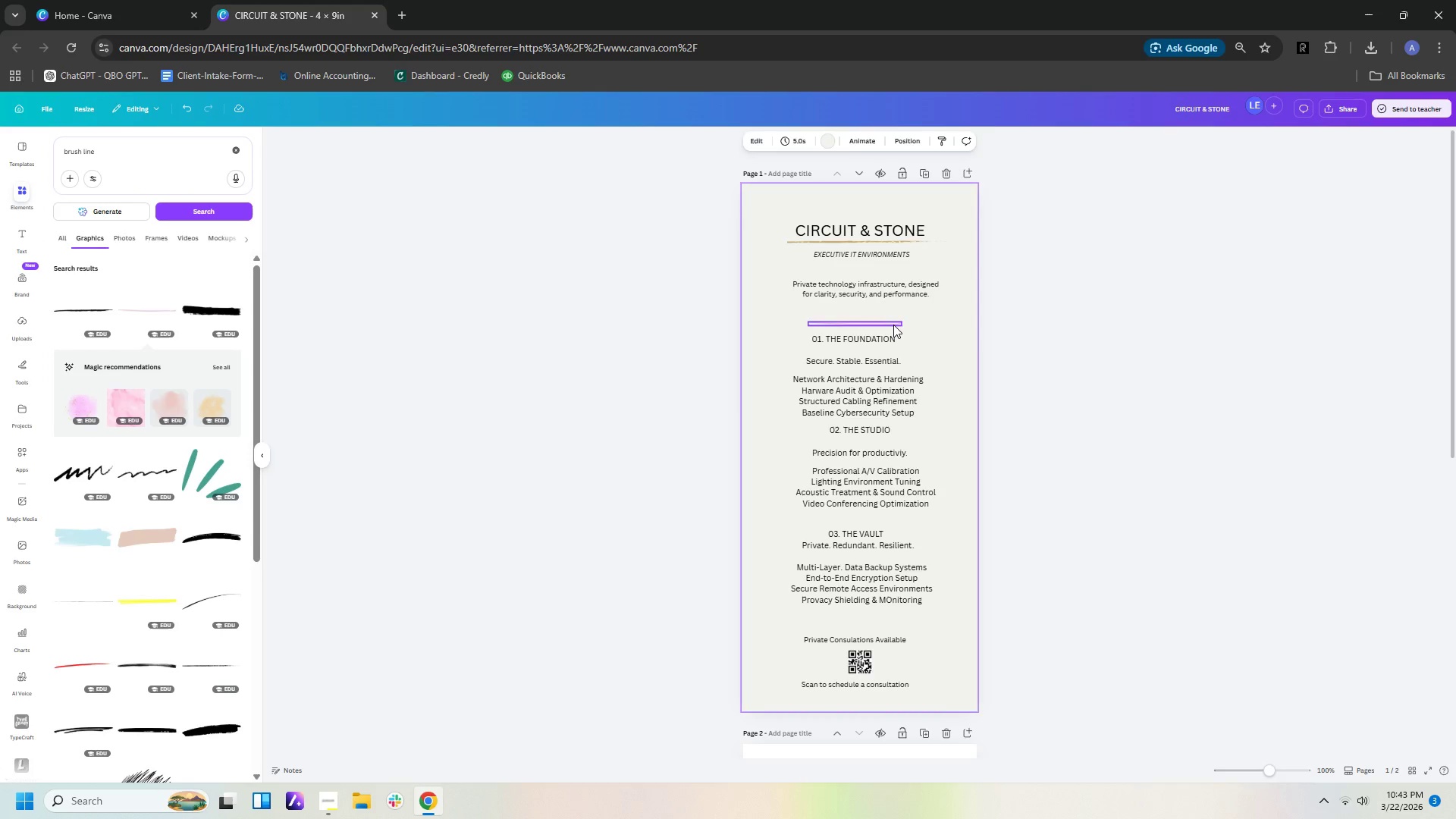 
left_click([893, 325])
 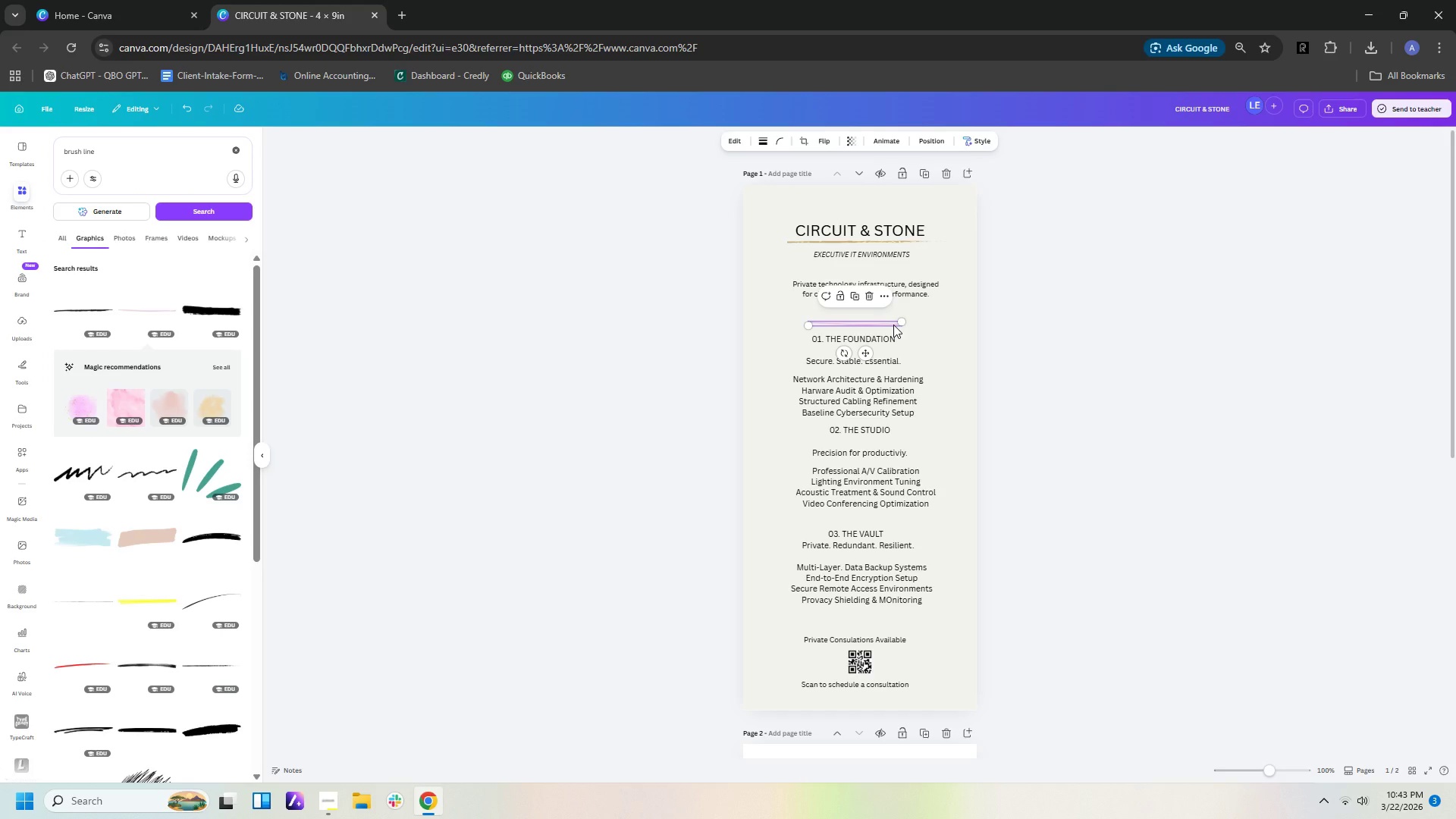 
key(Delete)
 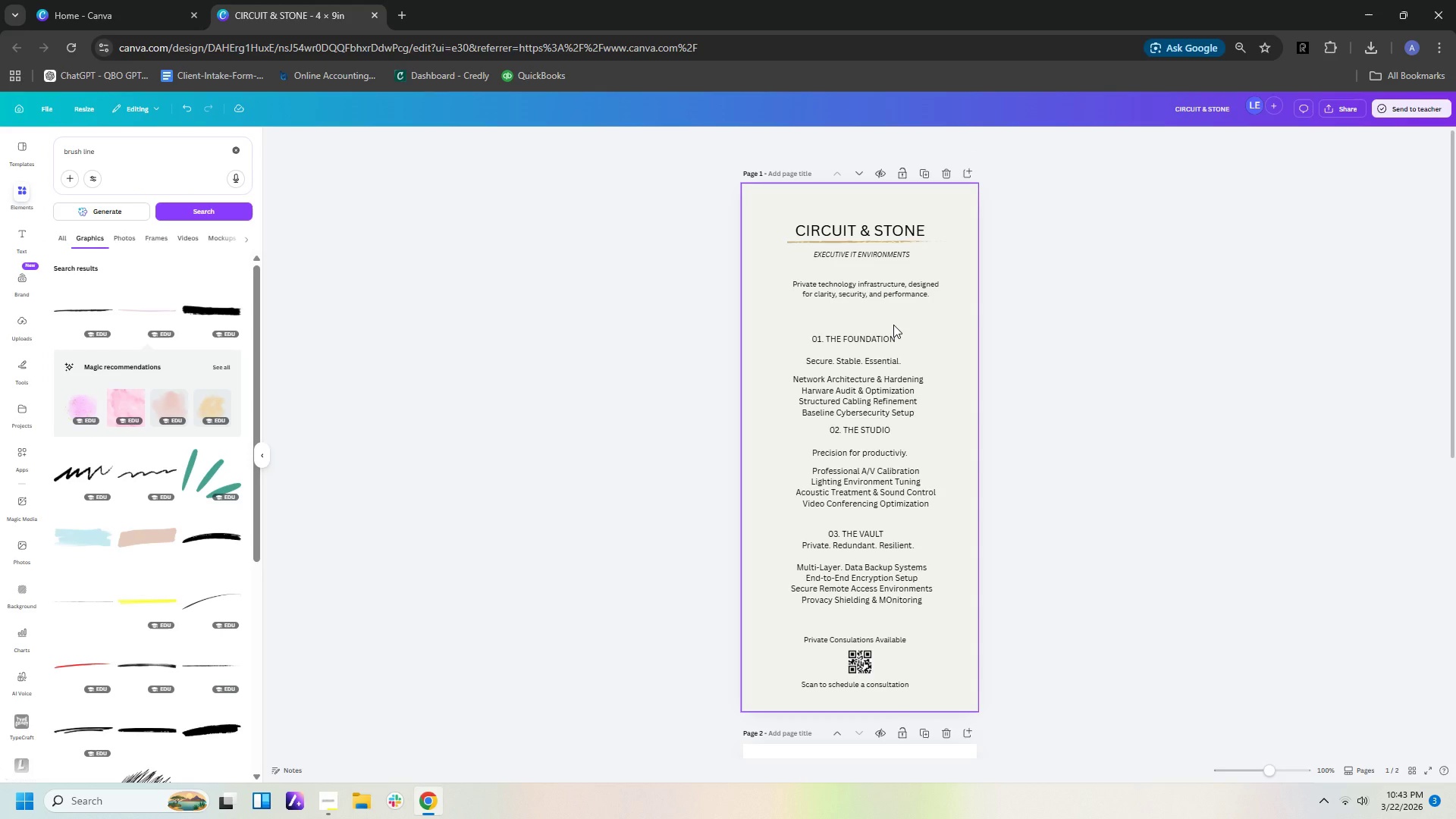 
wait(6.58)
 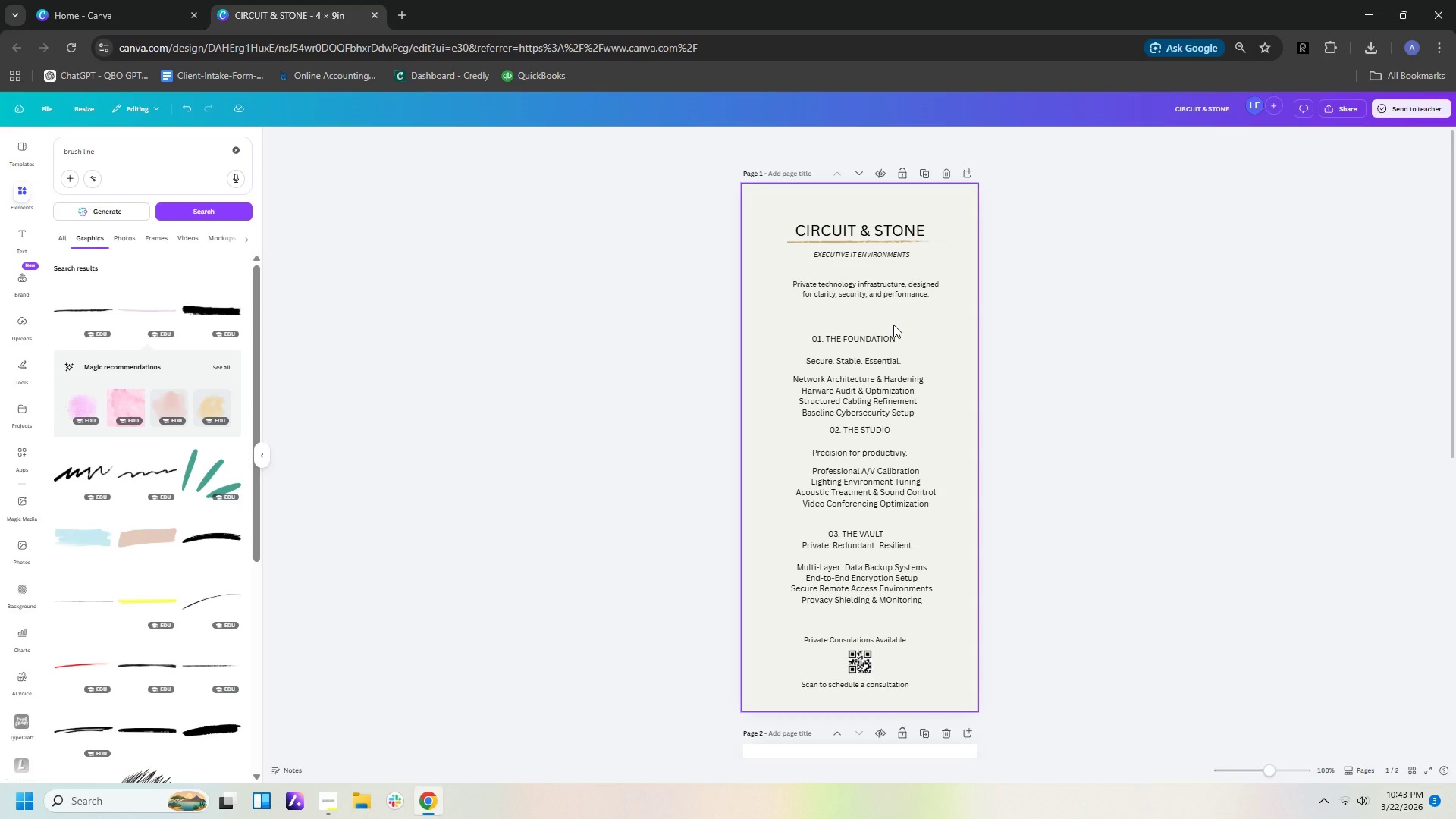 
left_click([101, 606])
 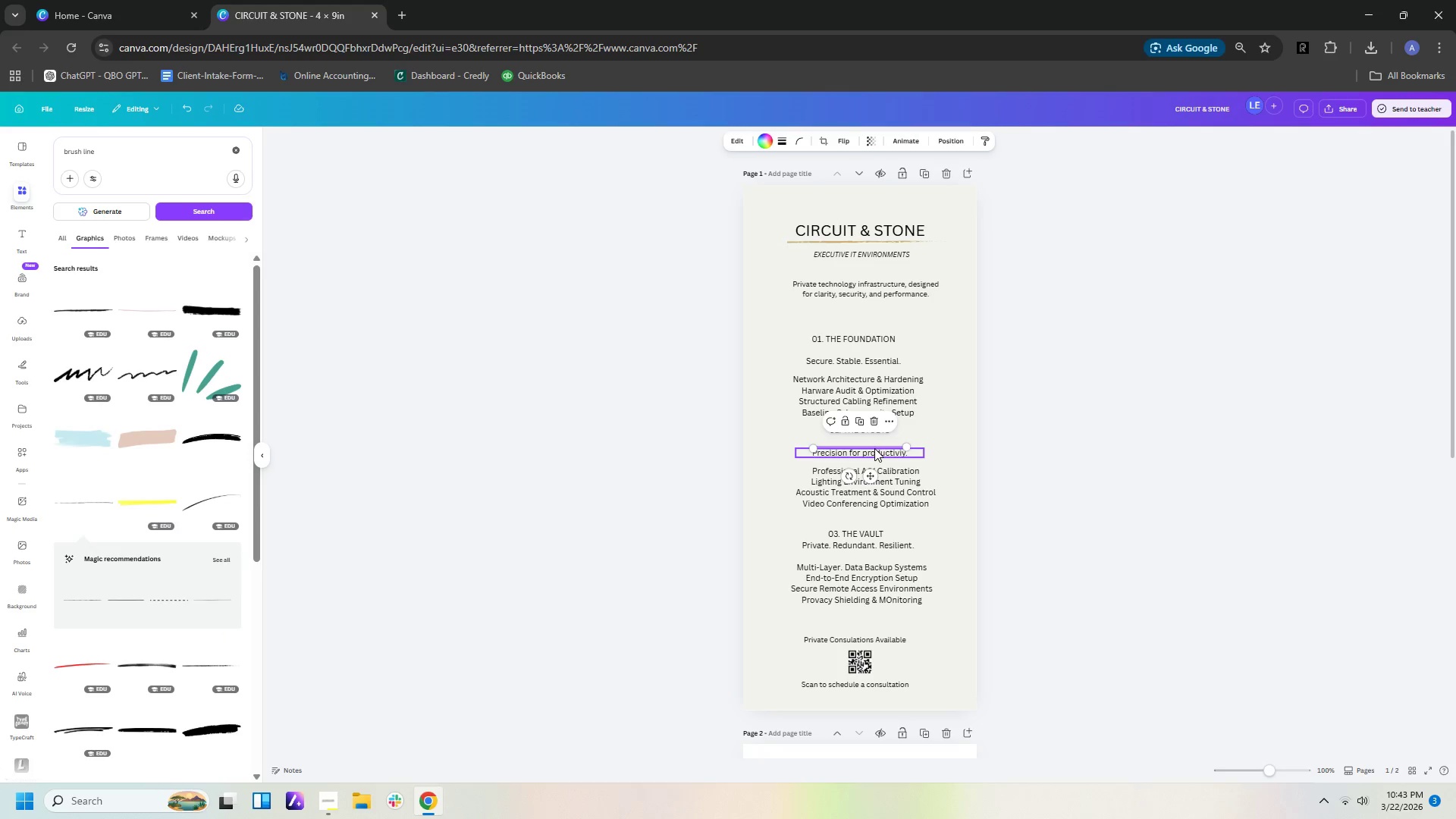 
left_click_drag(start_coordinate=[876, 448], to_coordinate=[876, 316])
 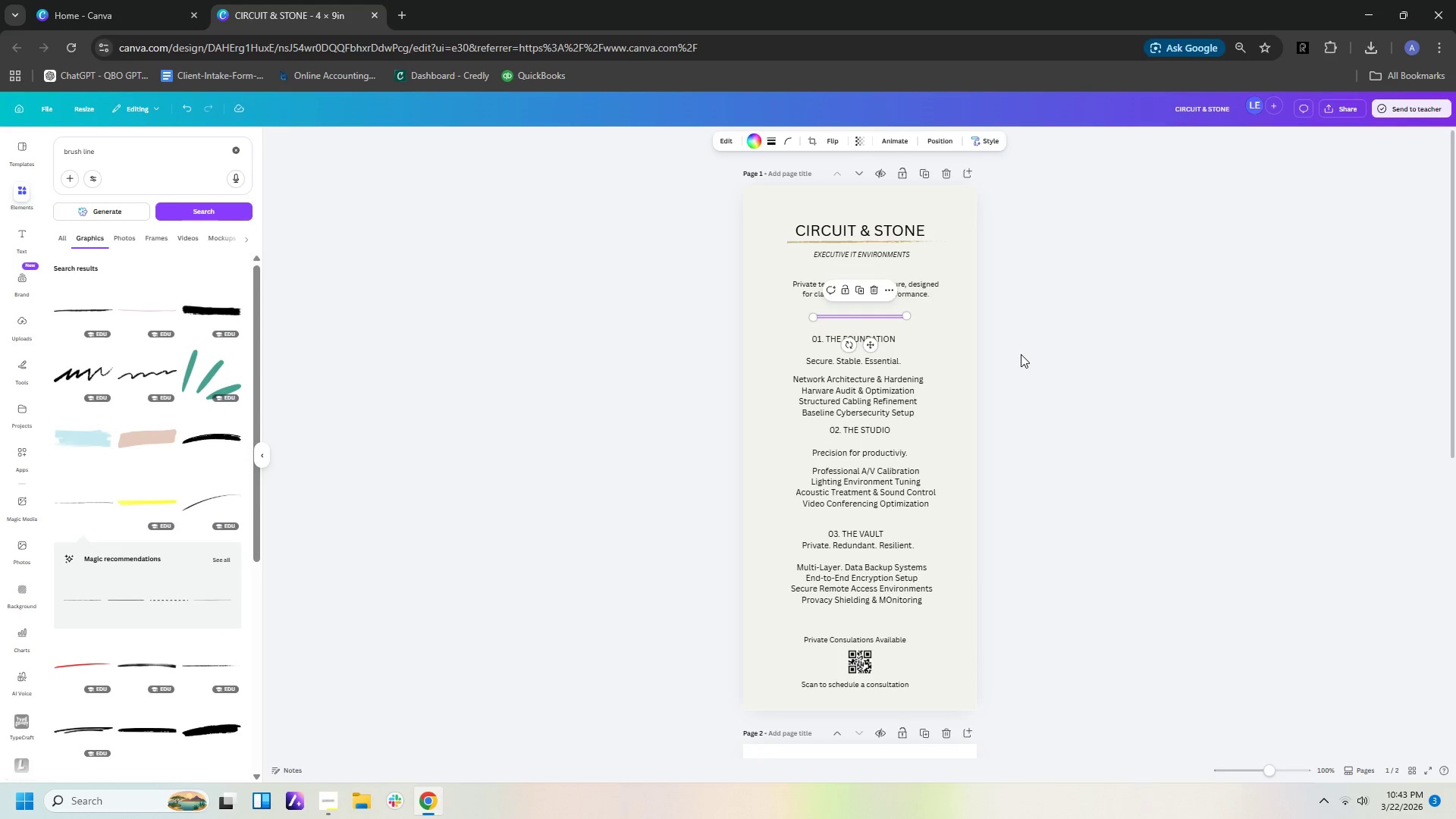 
left_click([1021, 354])
 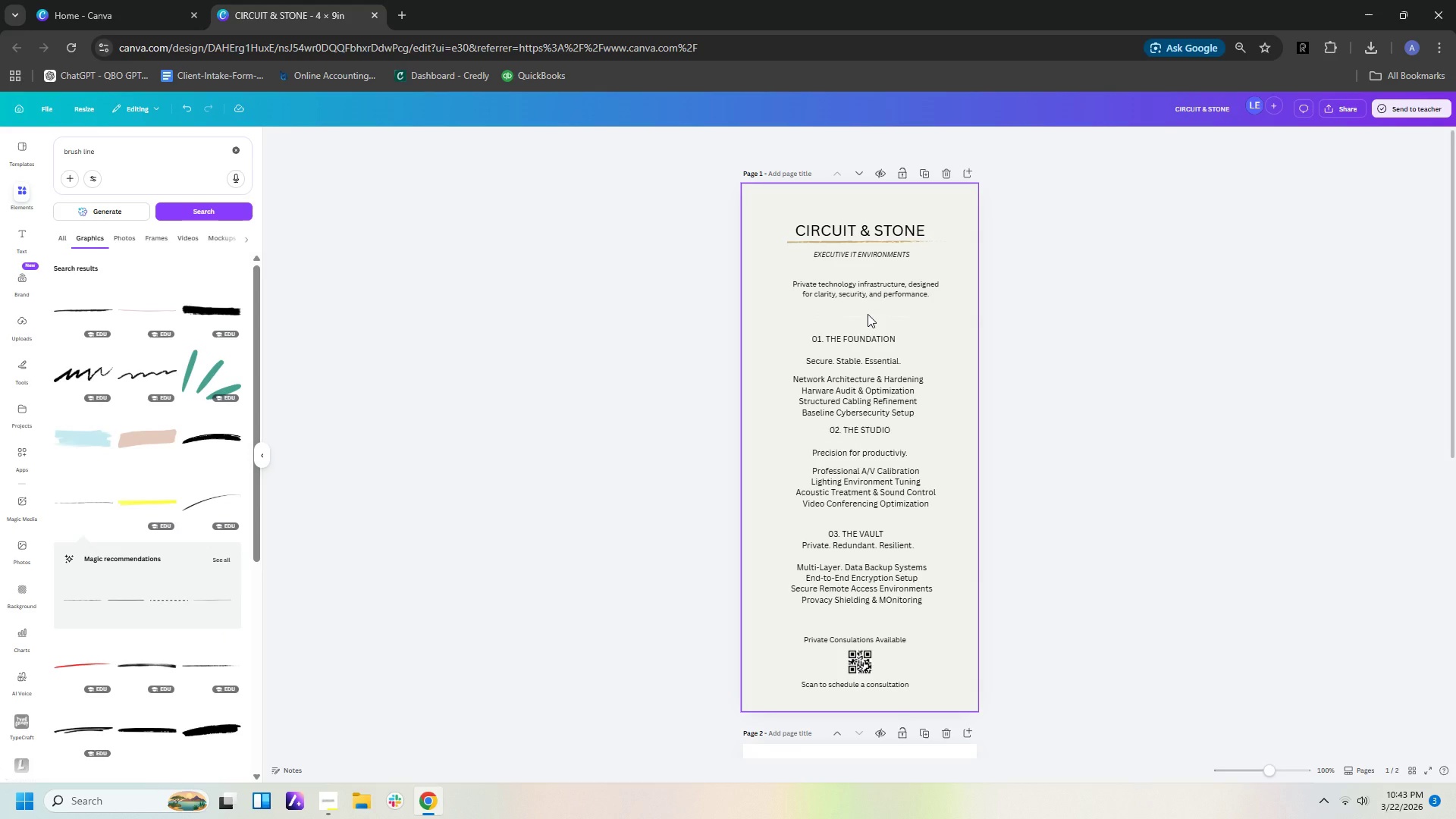 
left_click([870, 317])
 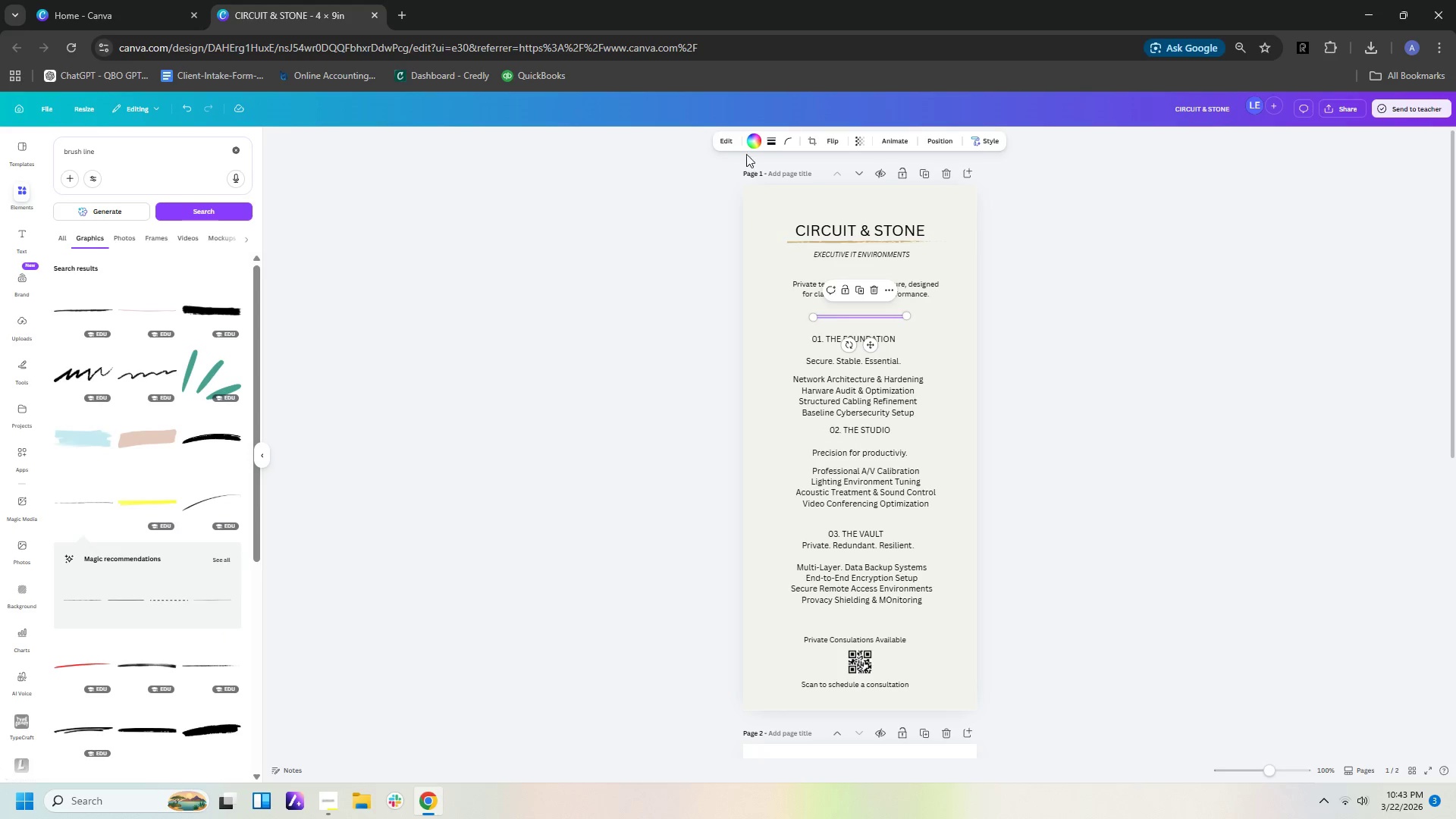 
left_click([747, 144])
 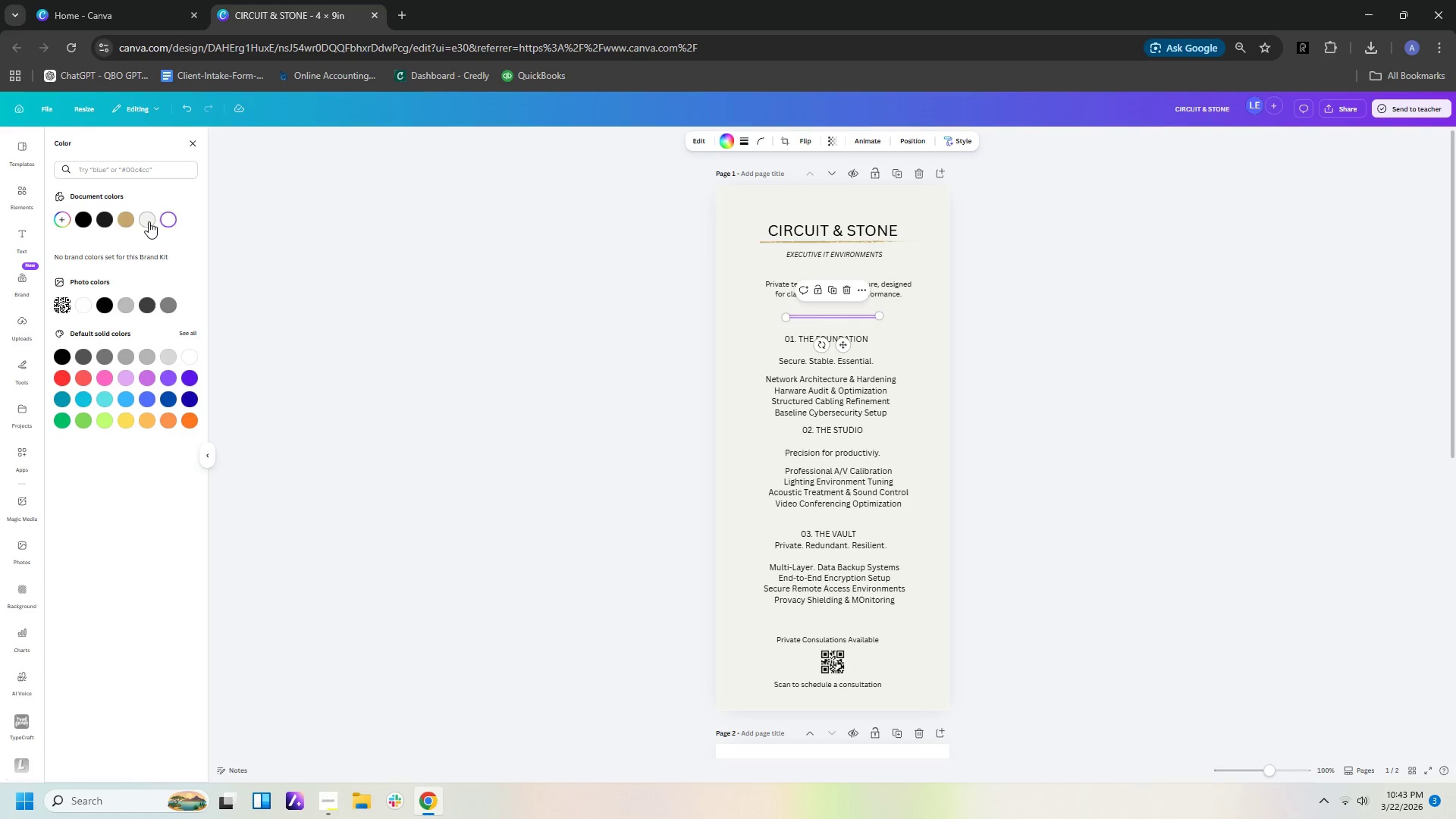 
left_click([124, 215])
 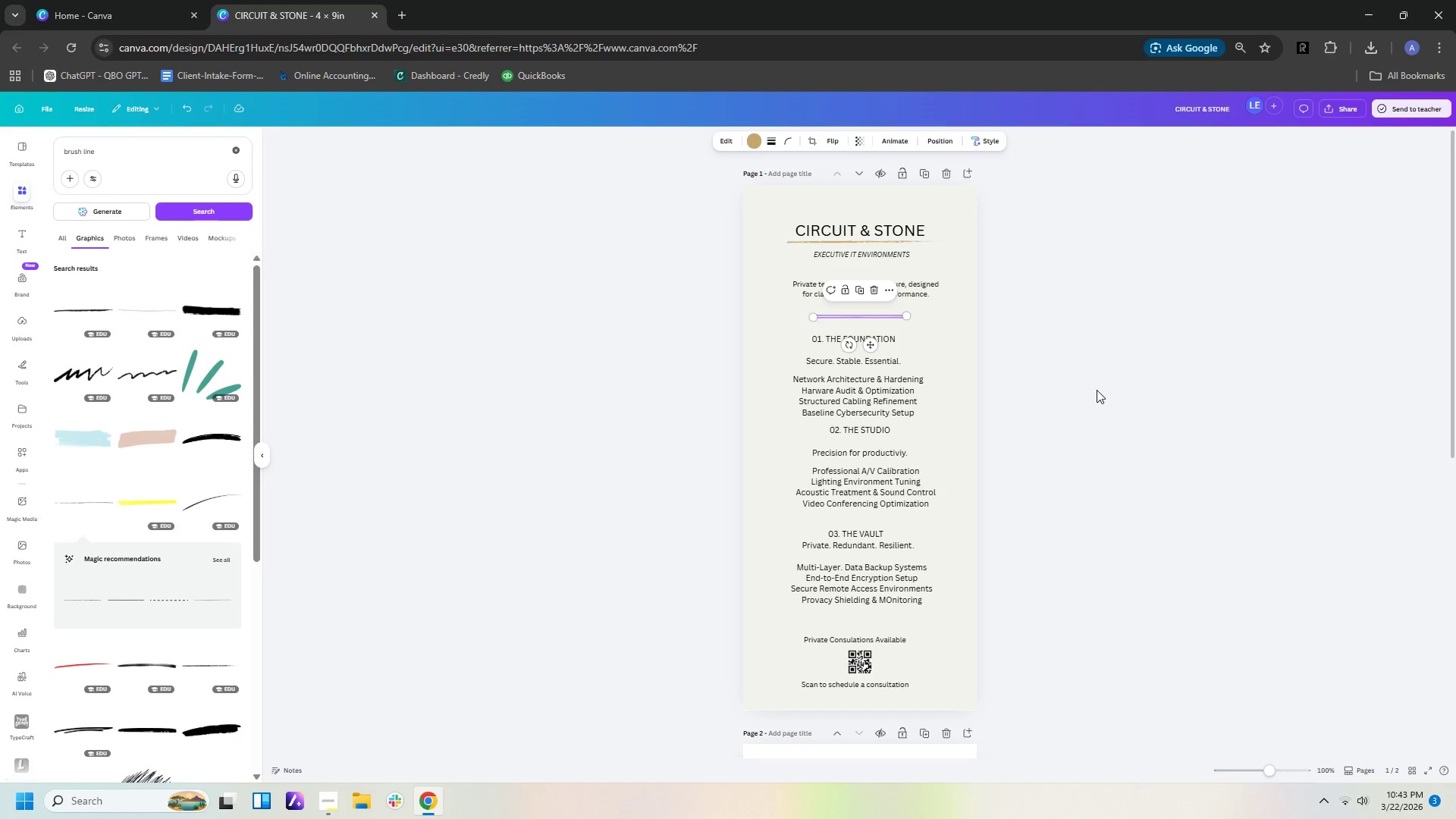 
double_click([1100, 391])
 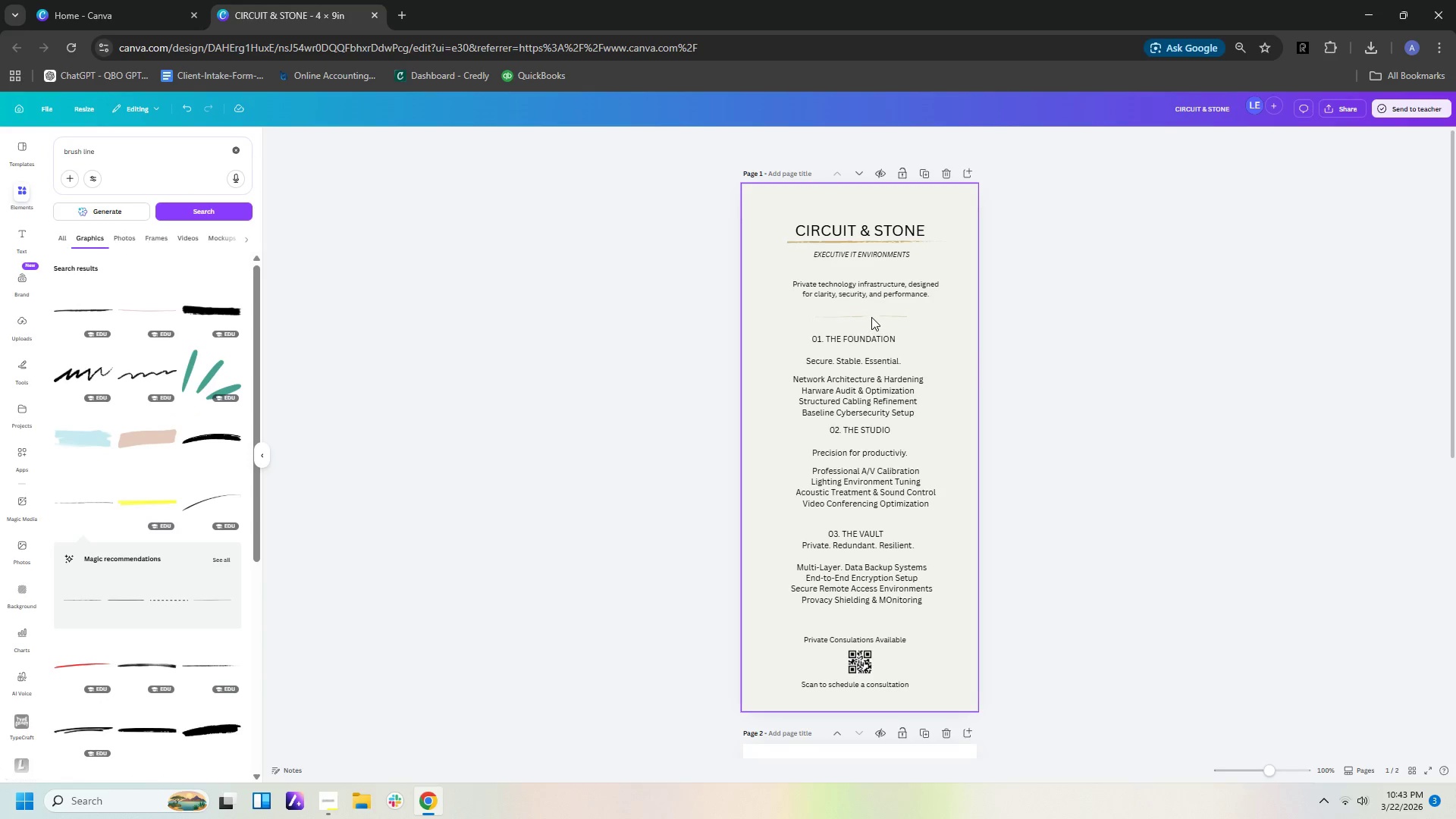 
left_click_drag(start_coordinate=[871, 316], to_coordinate=[871, 312])
 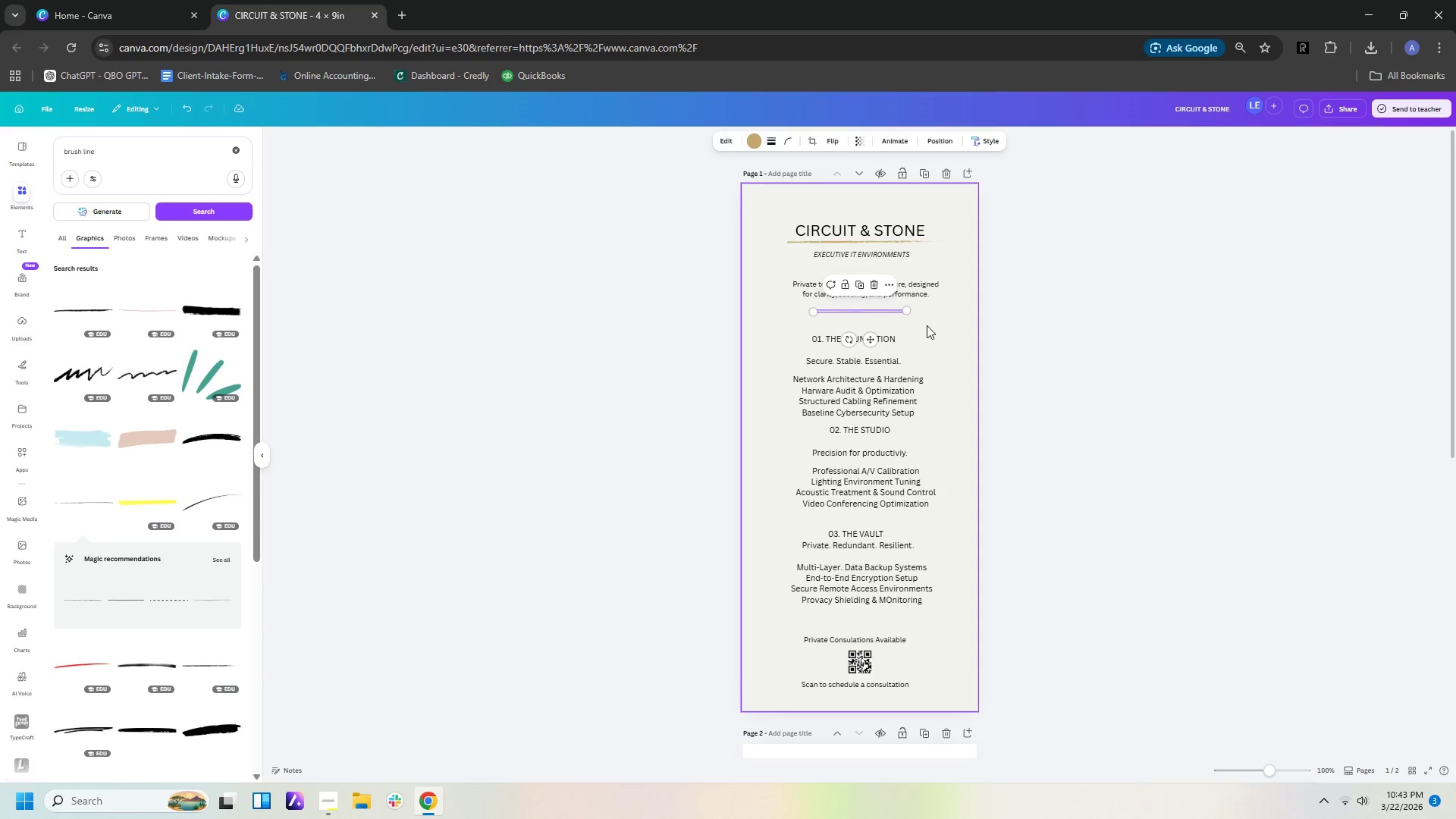 
left_click([927, 325])
 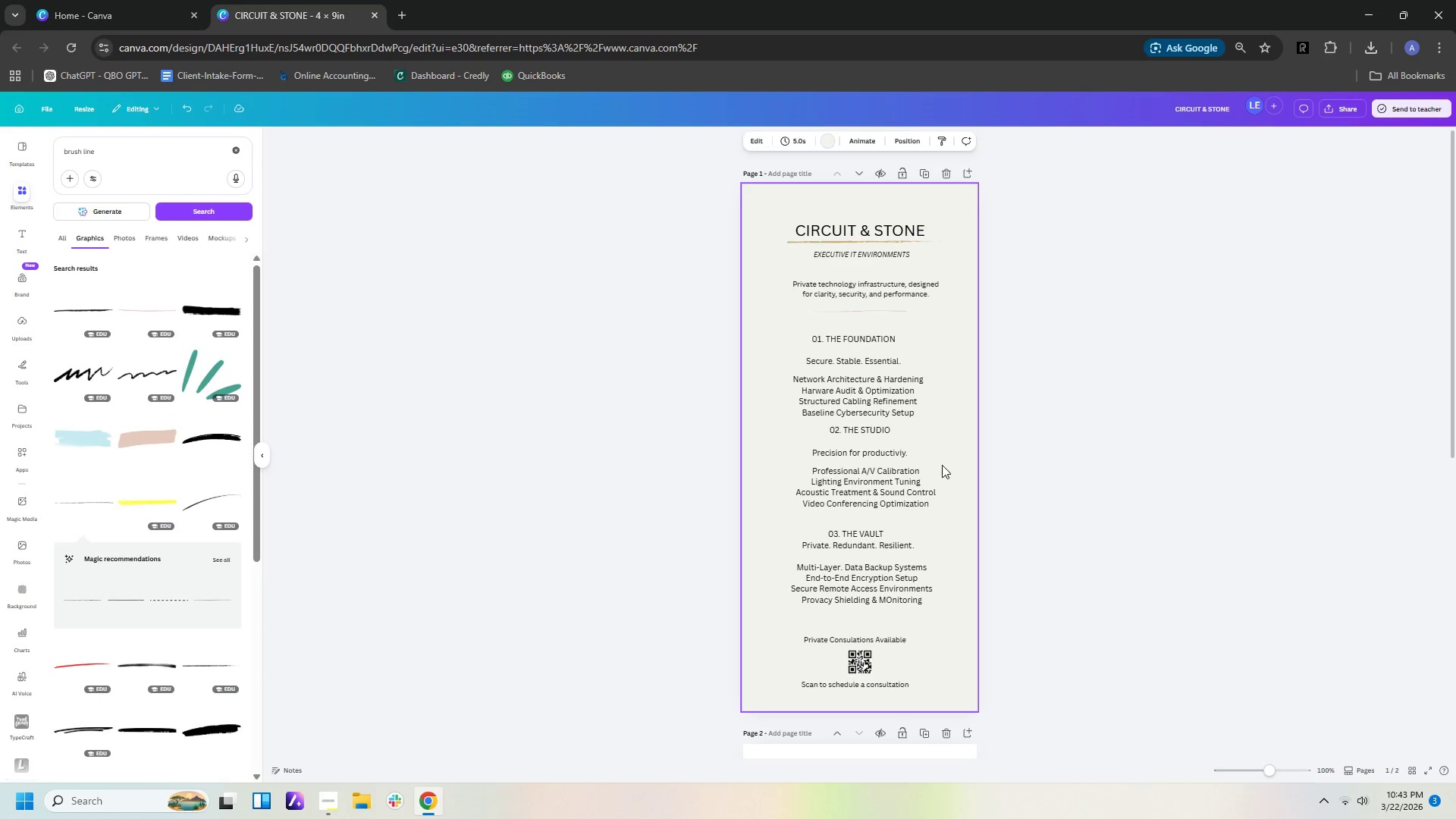 
left_click_drag(start_coordinate=[788, 321], to_coordinate=[934, 410])
 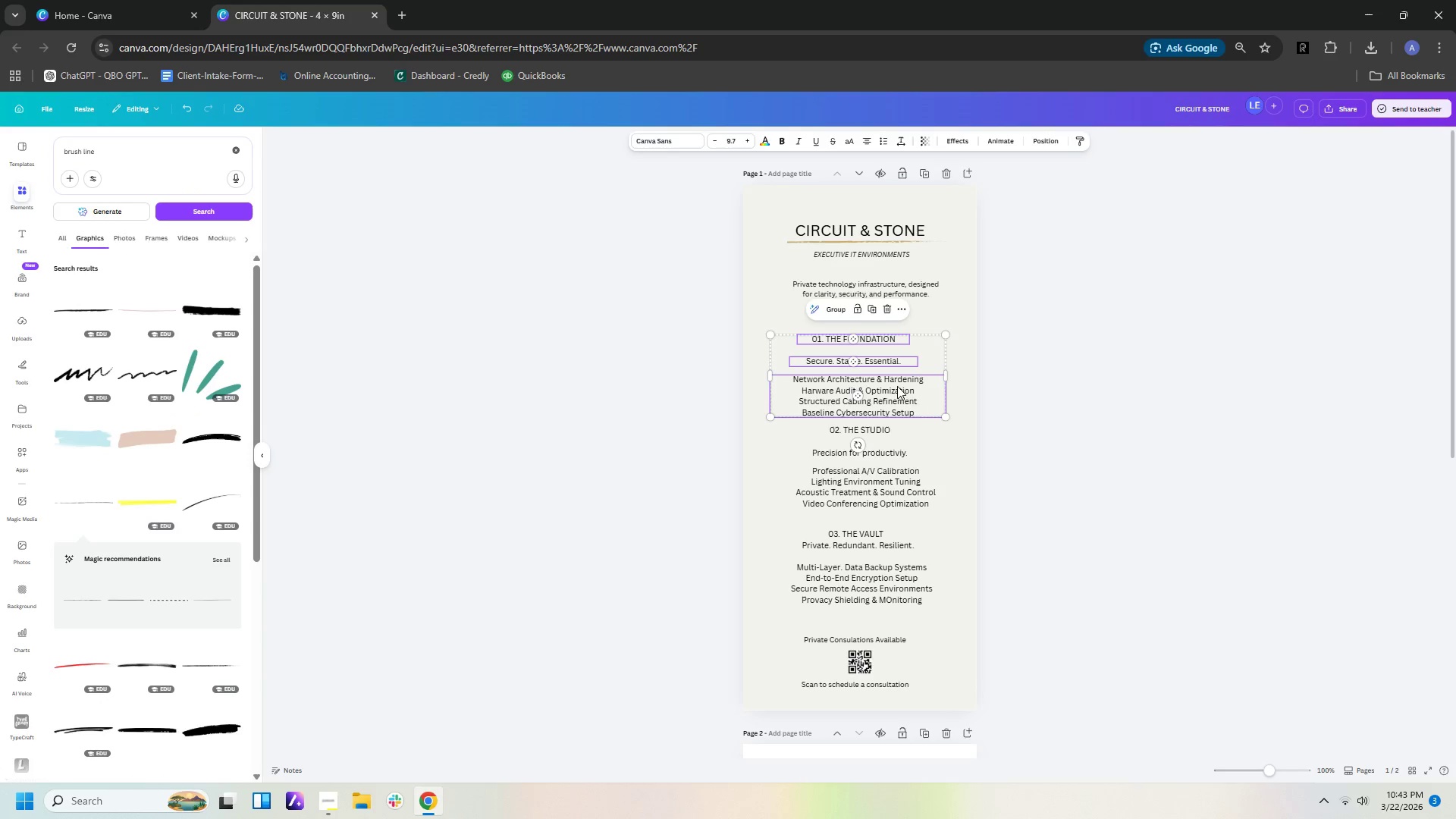 
left_click_drag(start_coordinate=[897, 386], to_coordinate=[907, 375])
 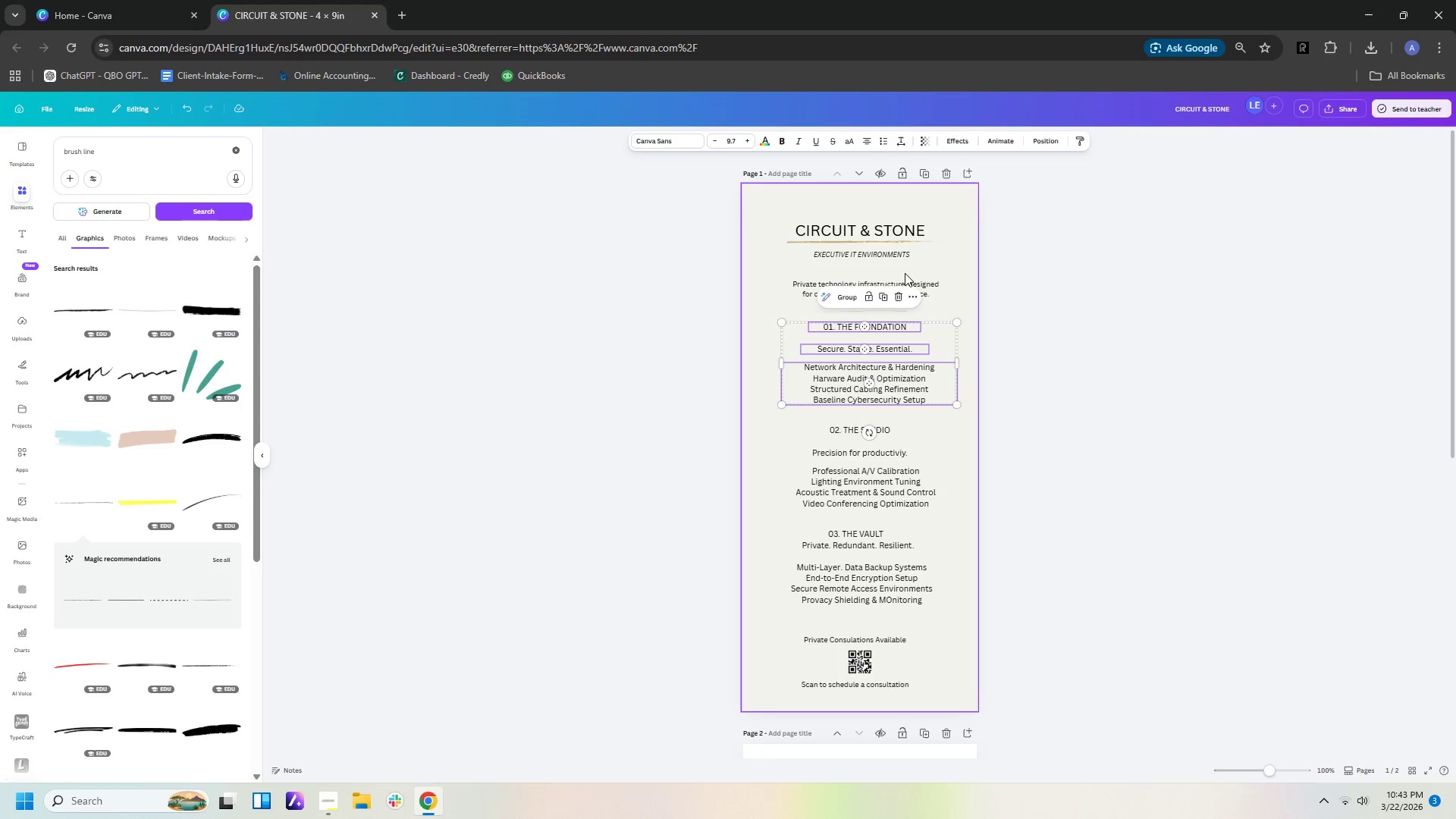 
left_click([908, 242])
 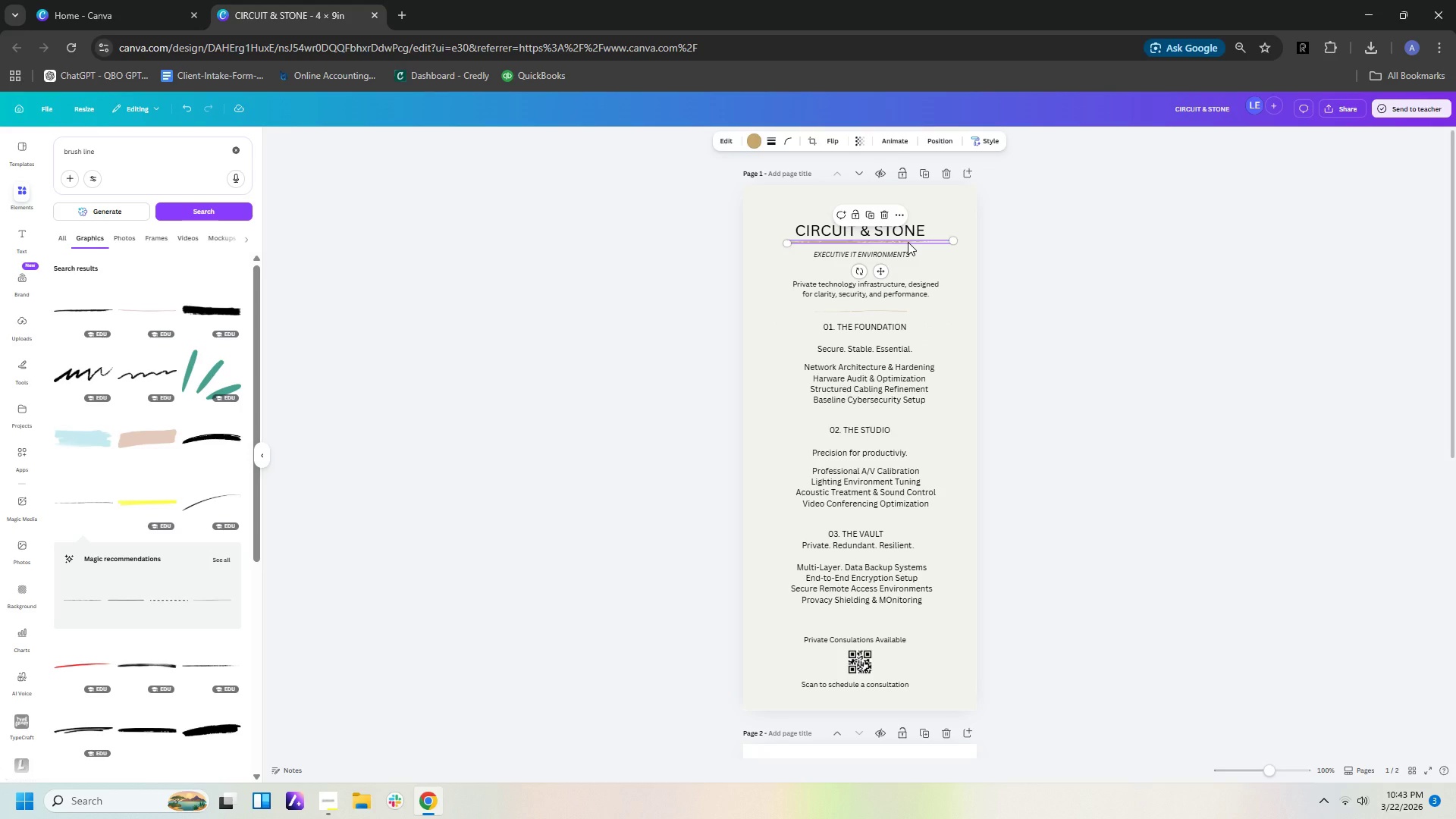 
key(Control+C)
 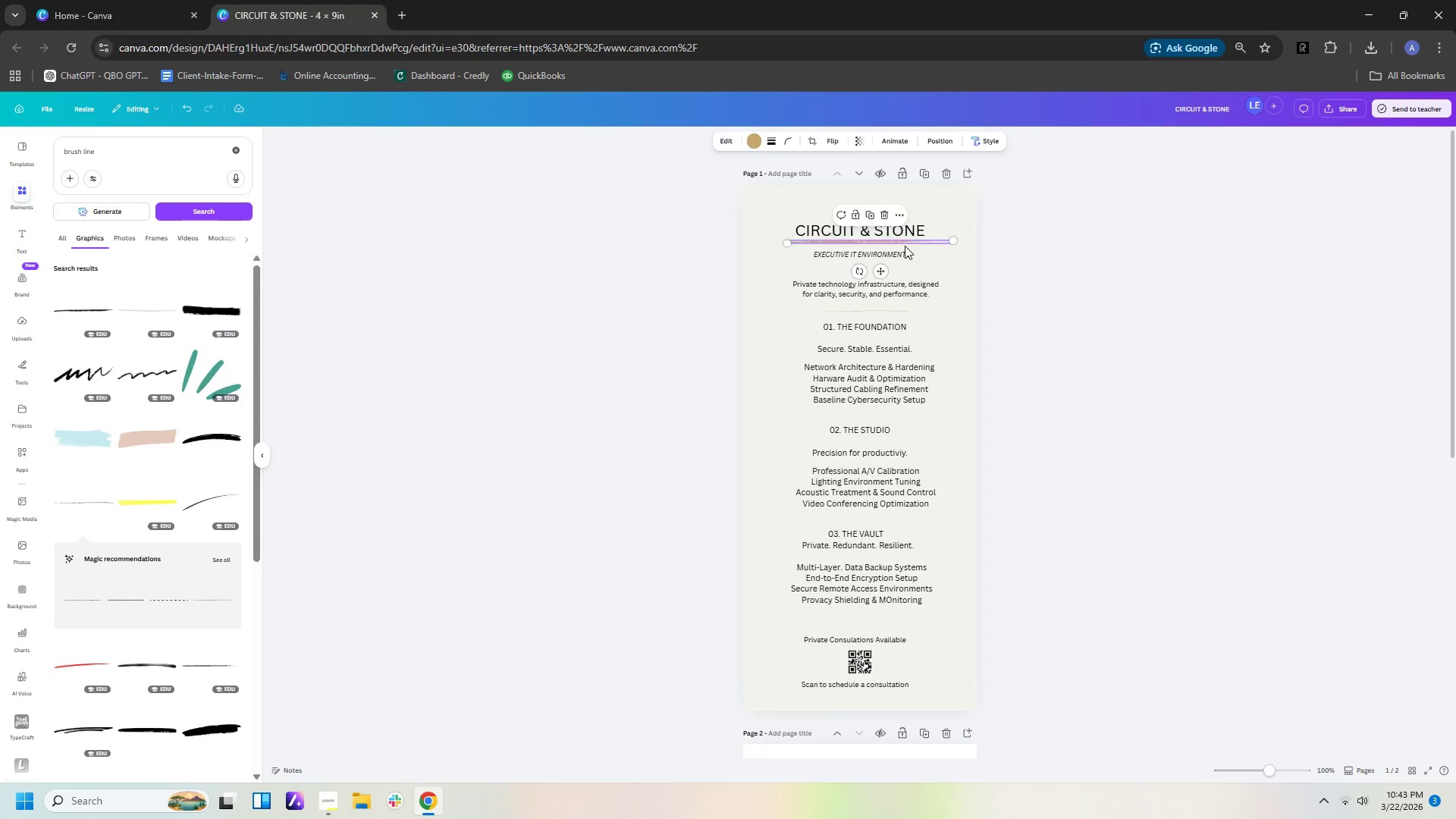 
key(Control+V)
 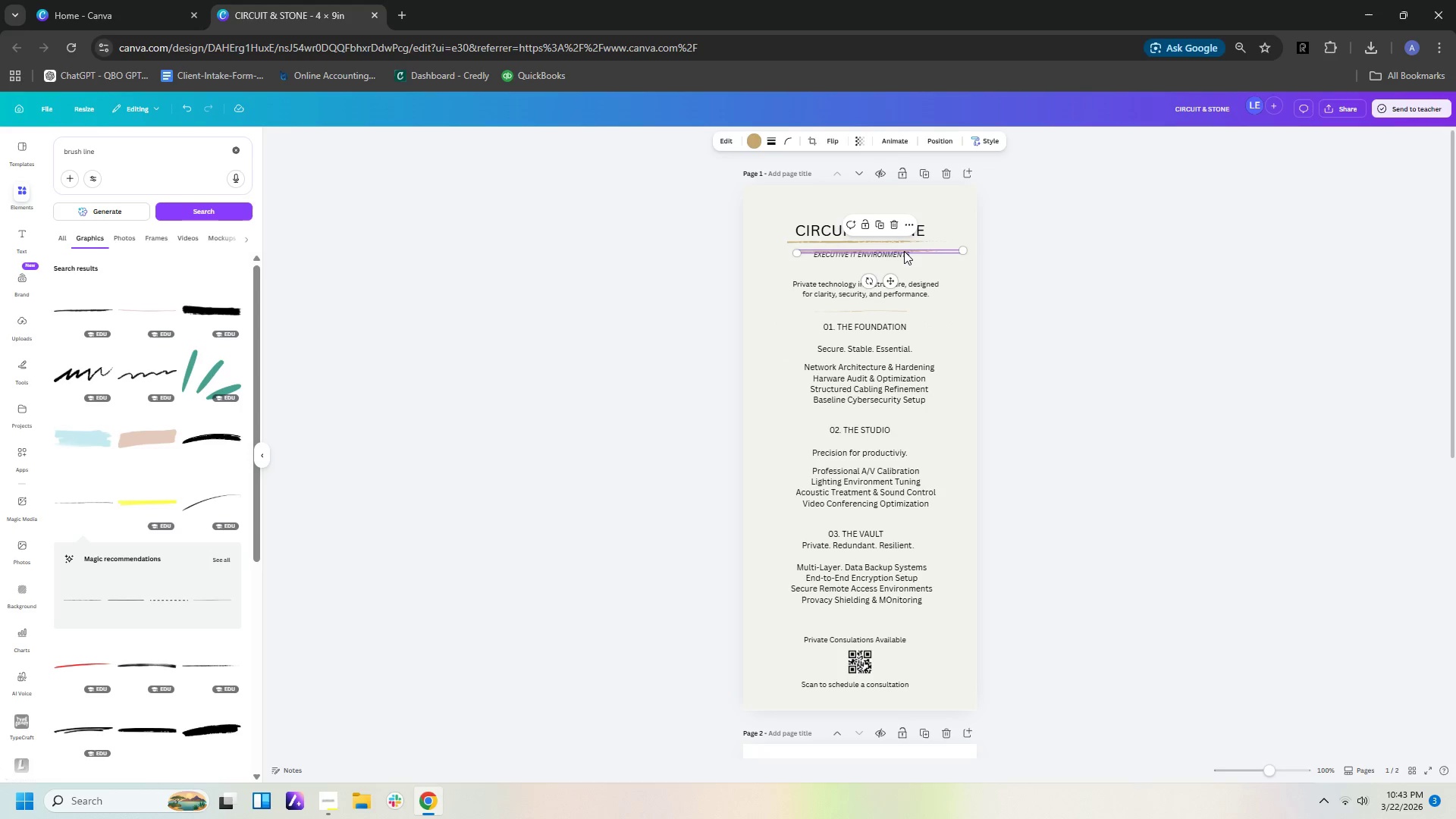 
left_click_drag(start_coordinate=[904, 251], to_coordinate=[894, 273])
 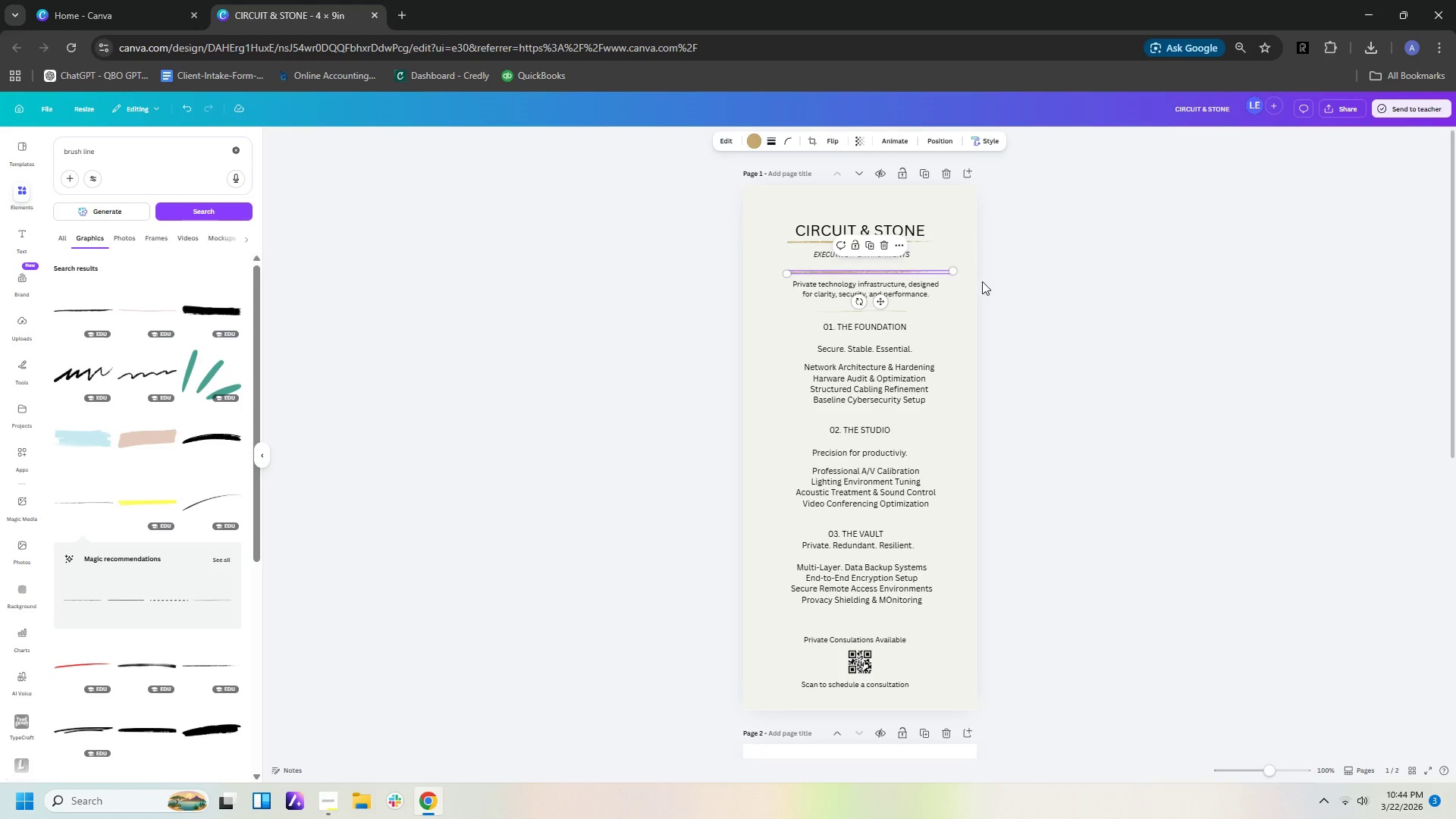 
left_click_drag(start_coordinate=[981, 281], to_coordinate=[981, 276])
 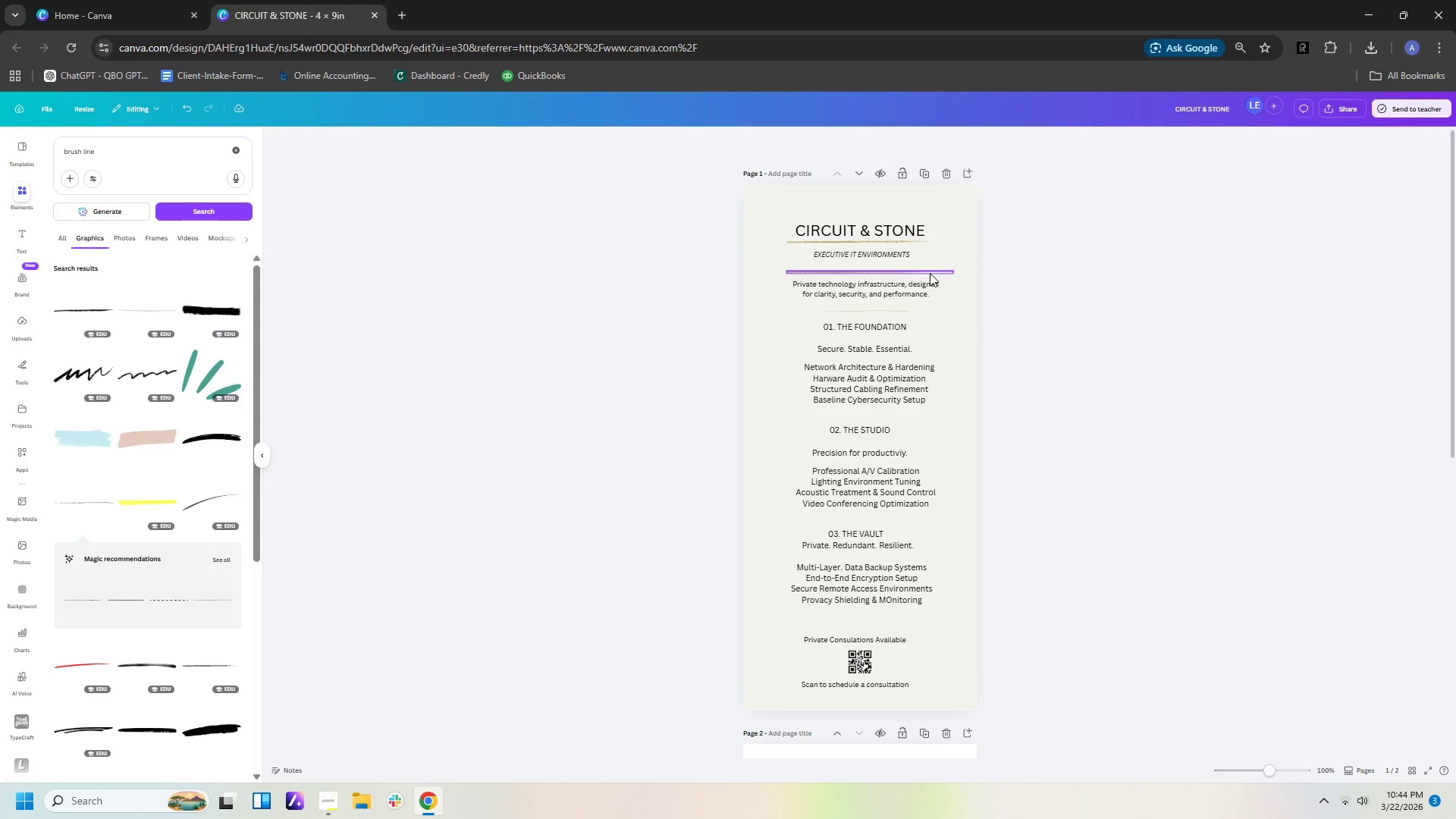 
left_click([930, 273])
 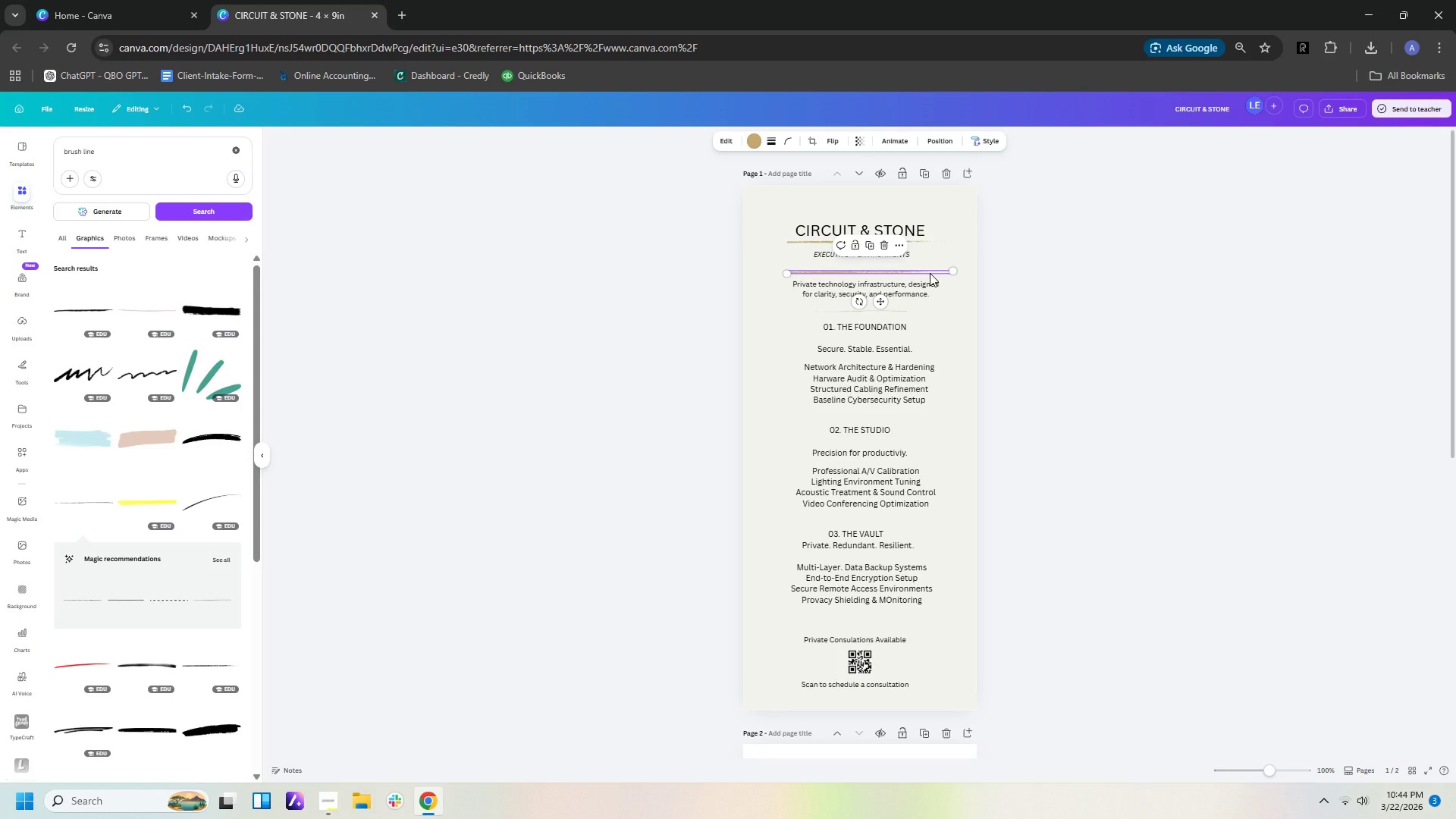 
key(Control+X)
 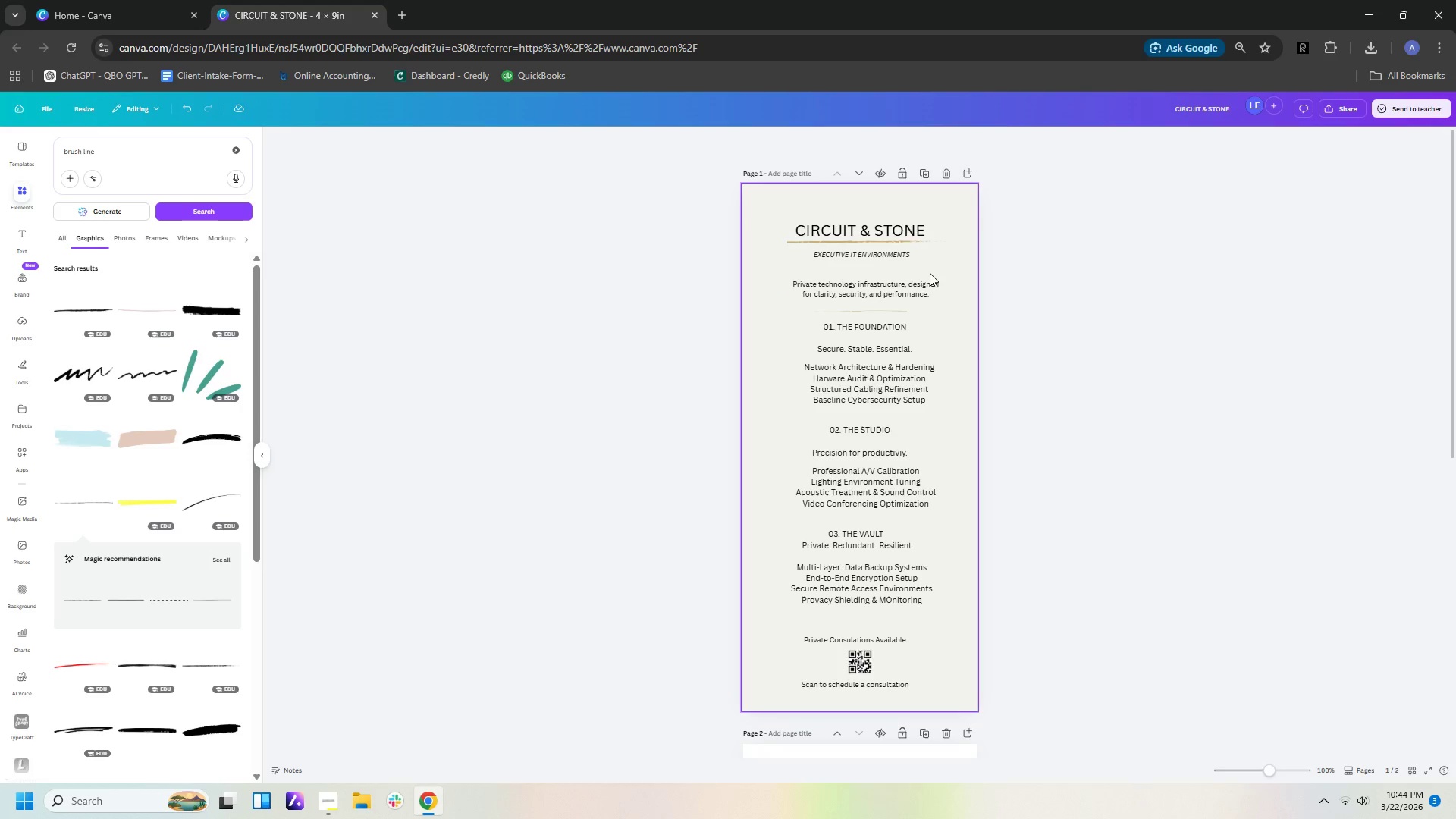 
key(Control+V)
 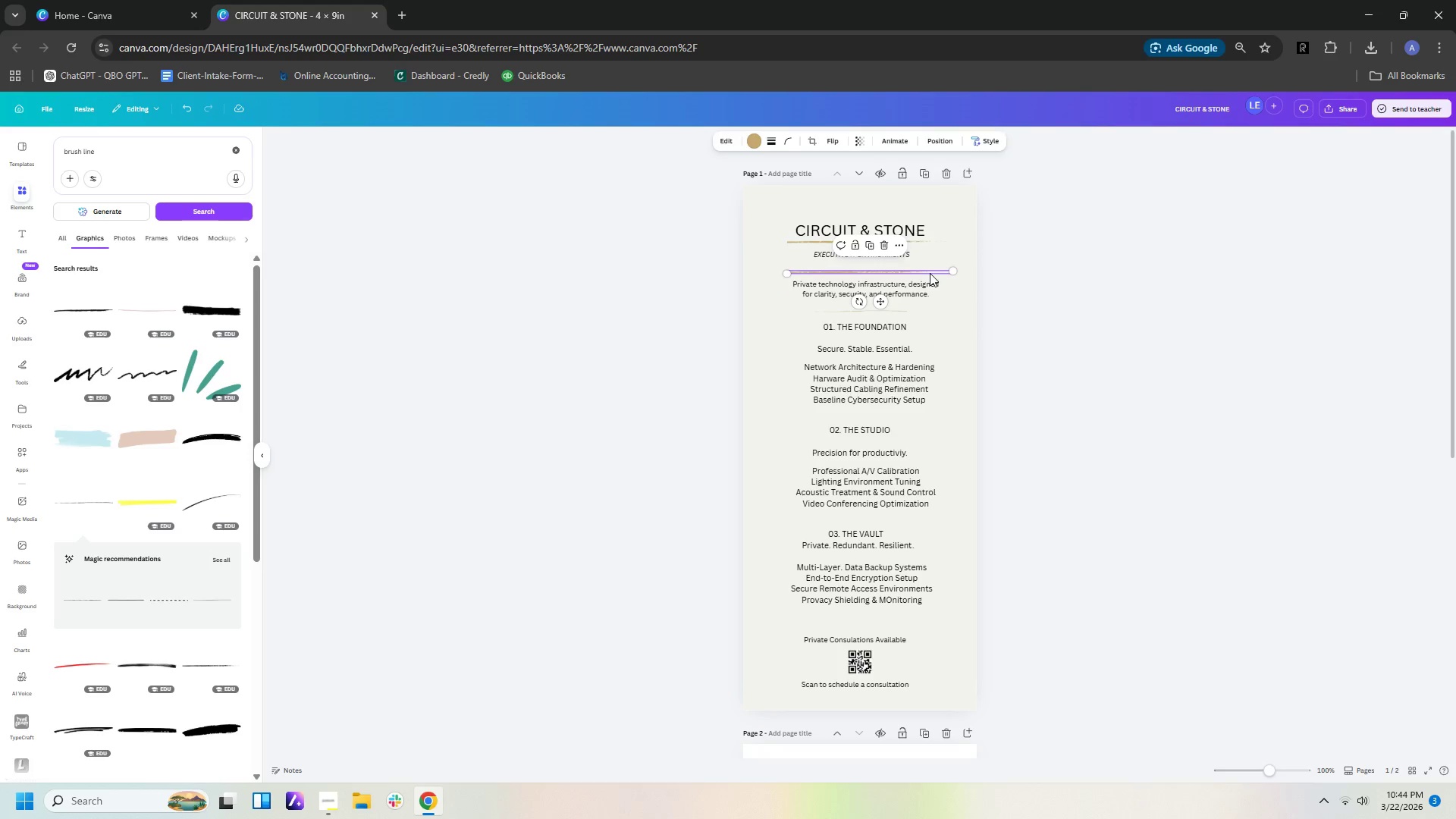 
left_click_drag(start_coordinate=[930, 273], to_coordinate=[924, 312])
 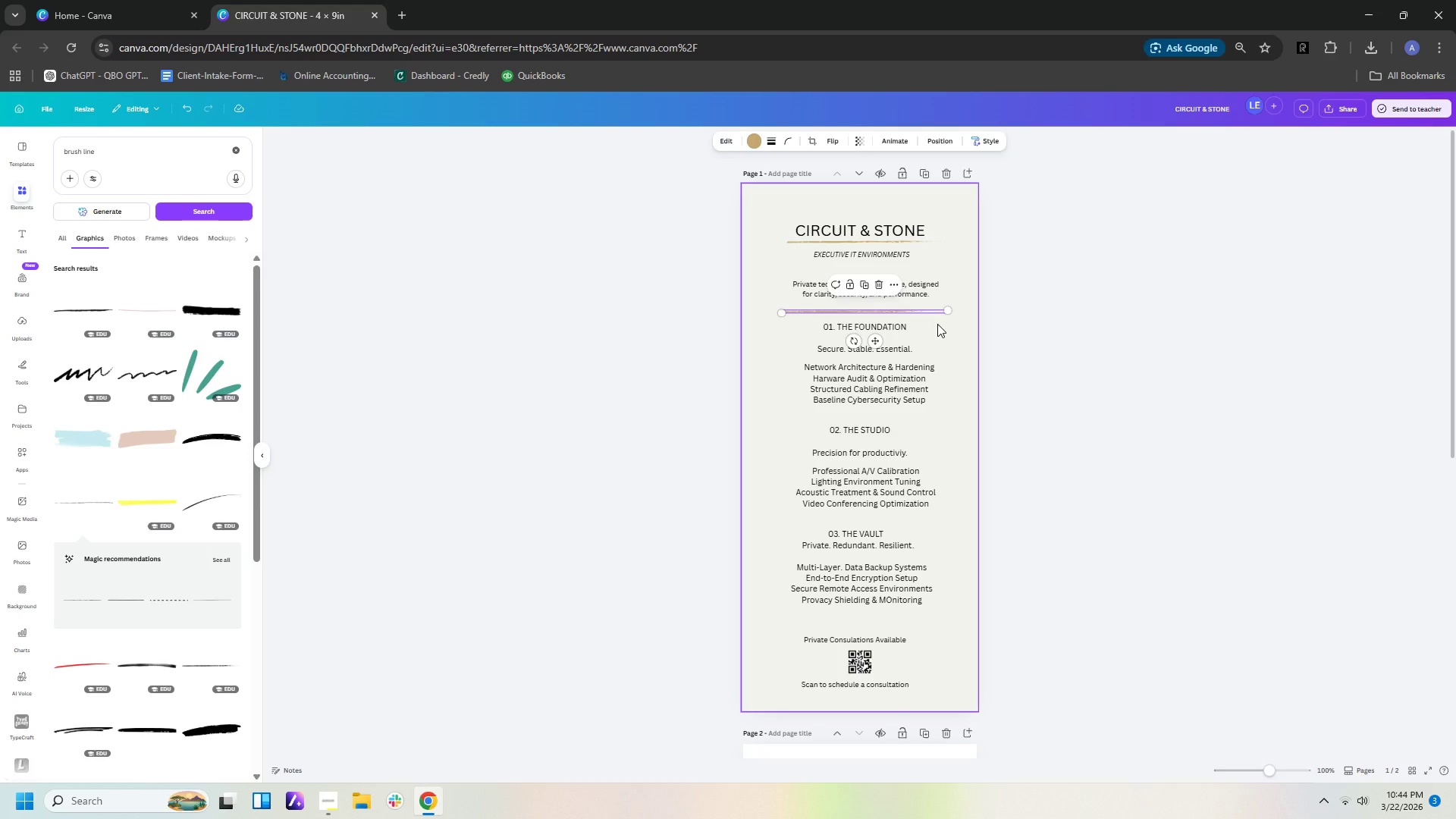 
key(Control+C)
 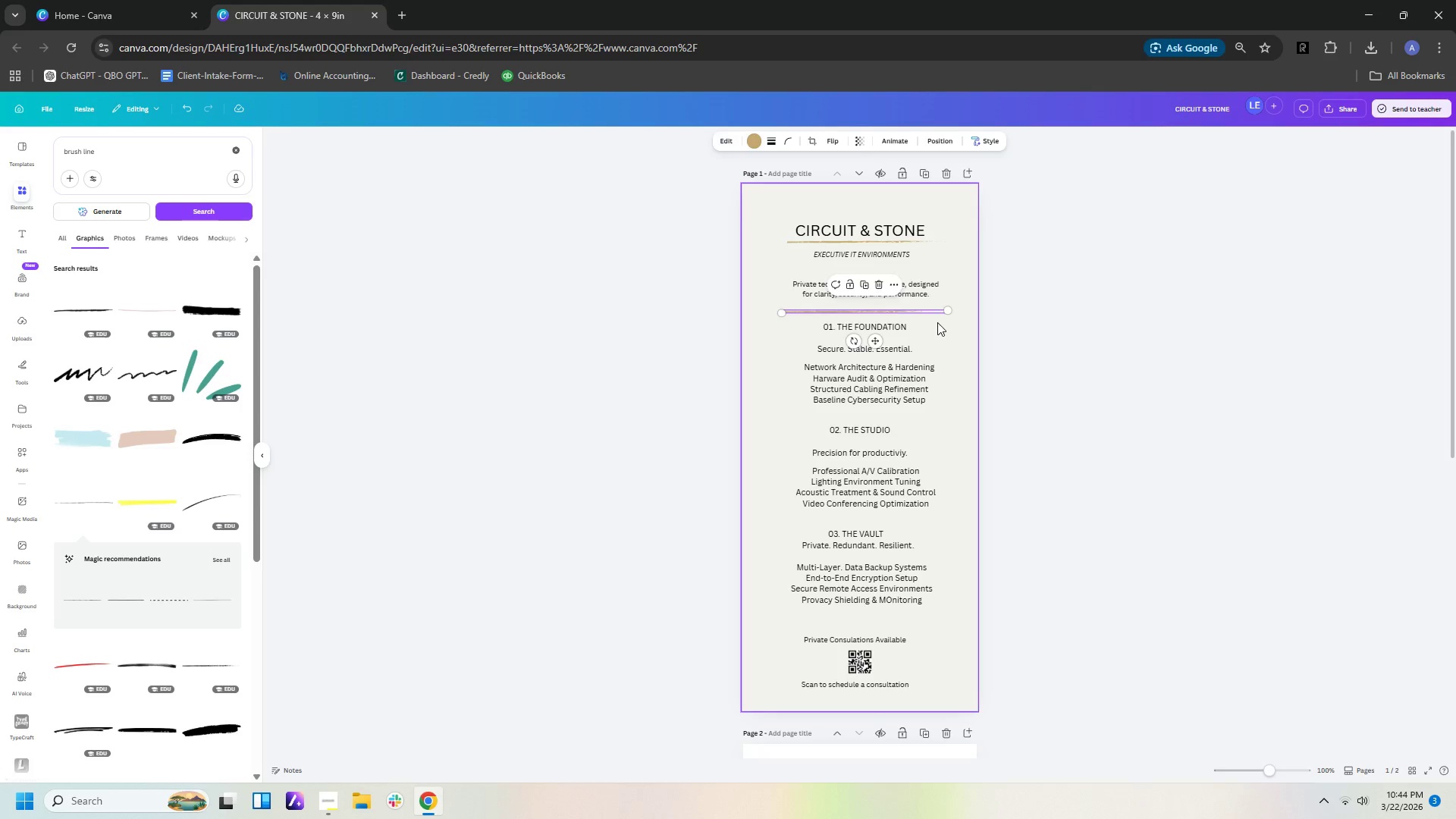 
key(Control+V)
 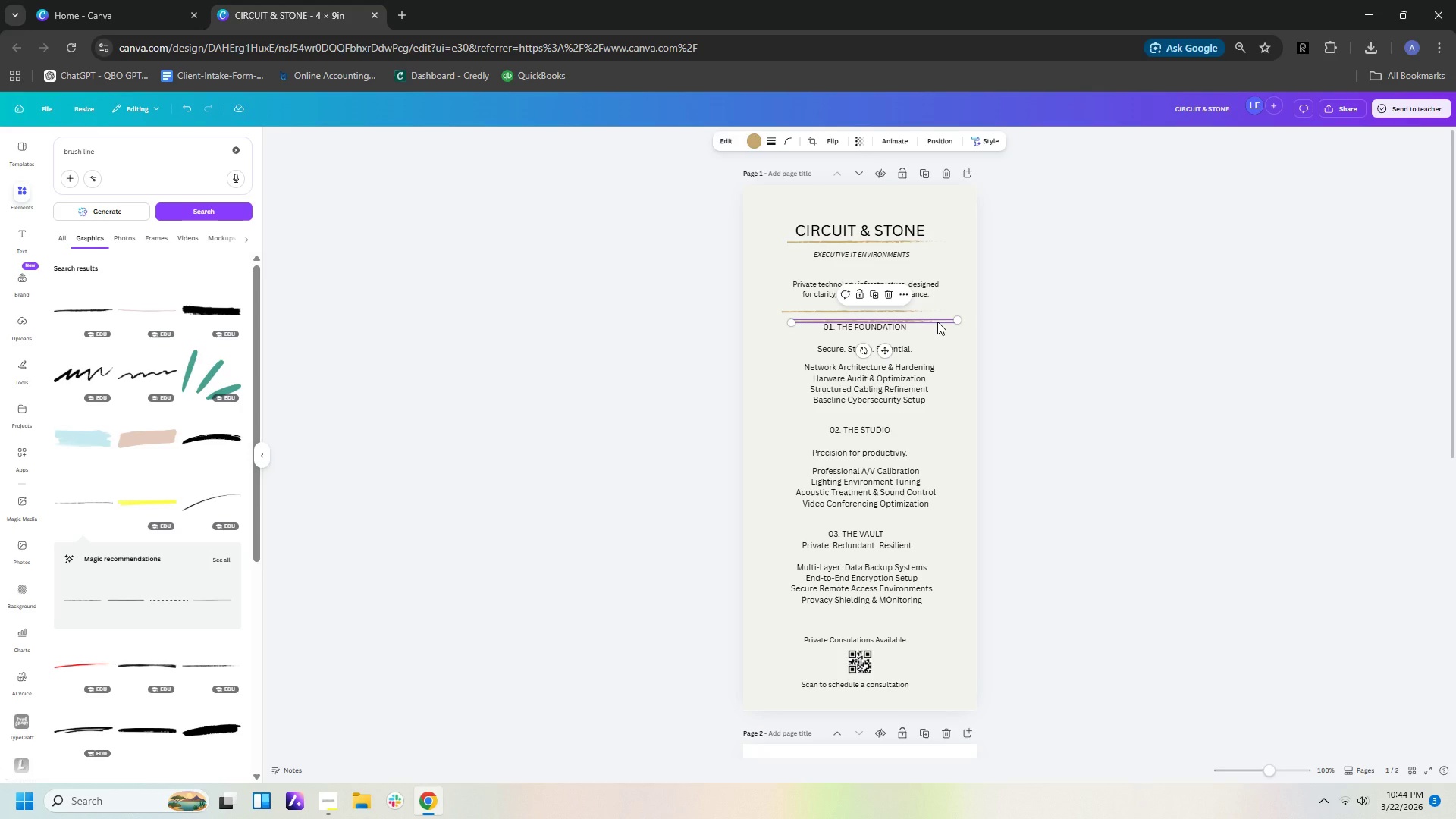 
left_click_drag(start_coordinate=[937, 322], to_coordinate=[928, 418])
 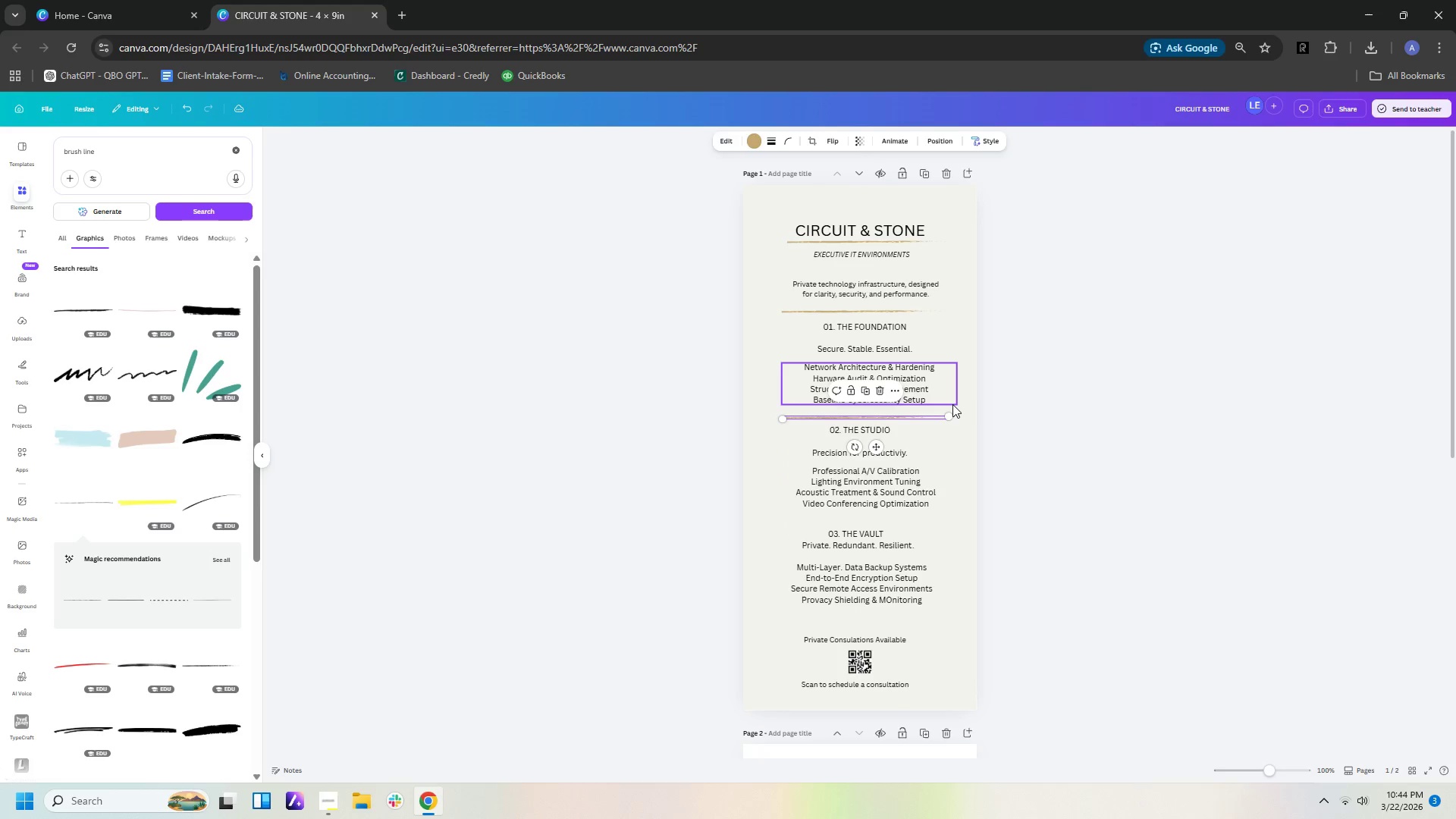 
key(Control+C)
 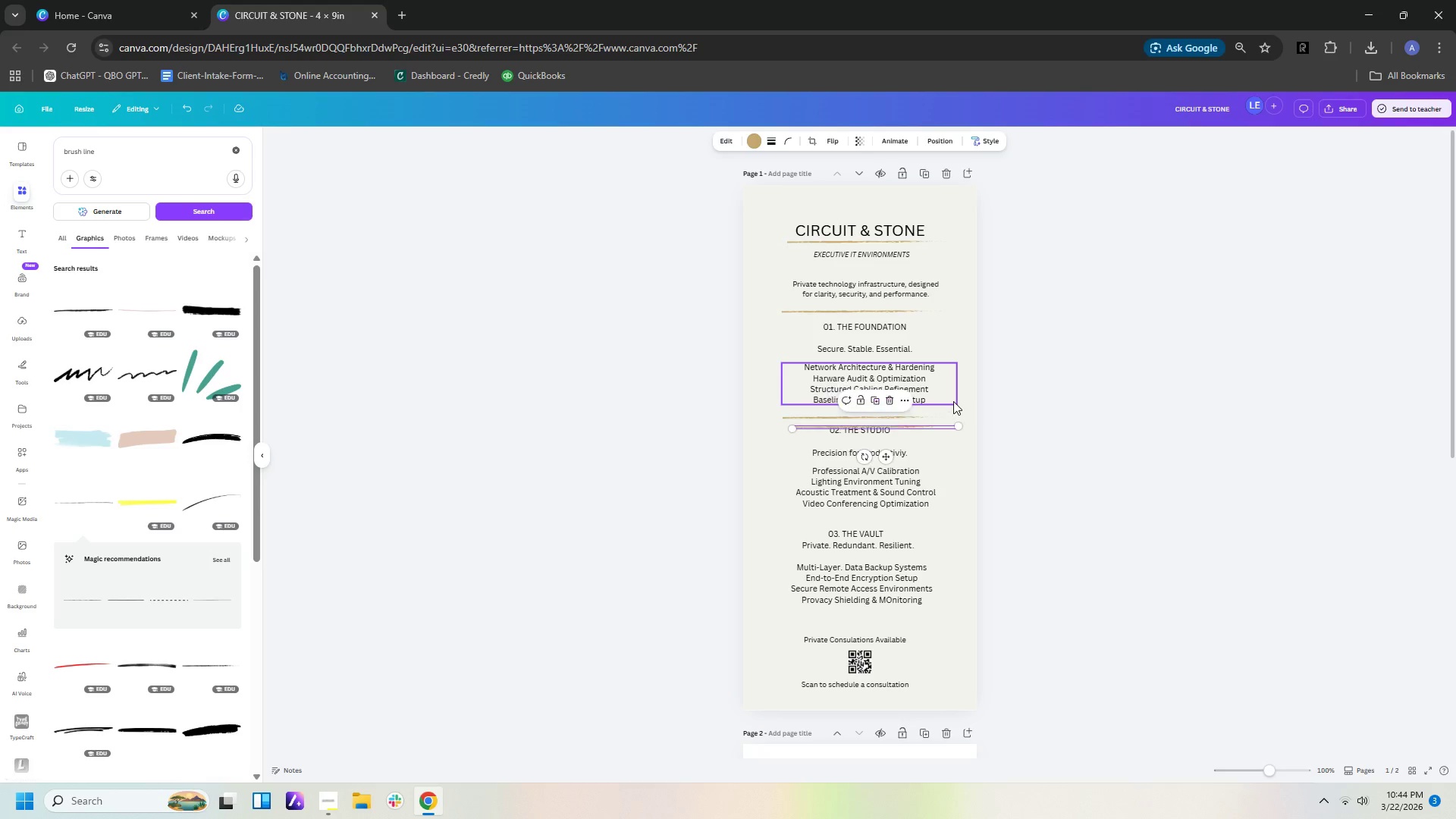 
key(Control+V)
 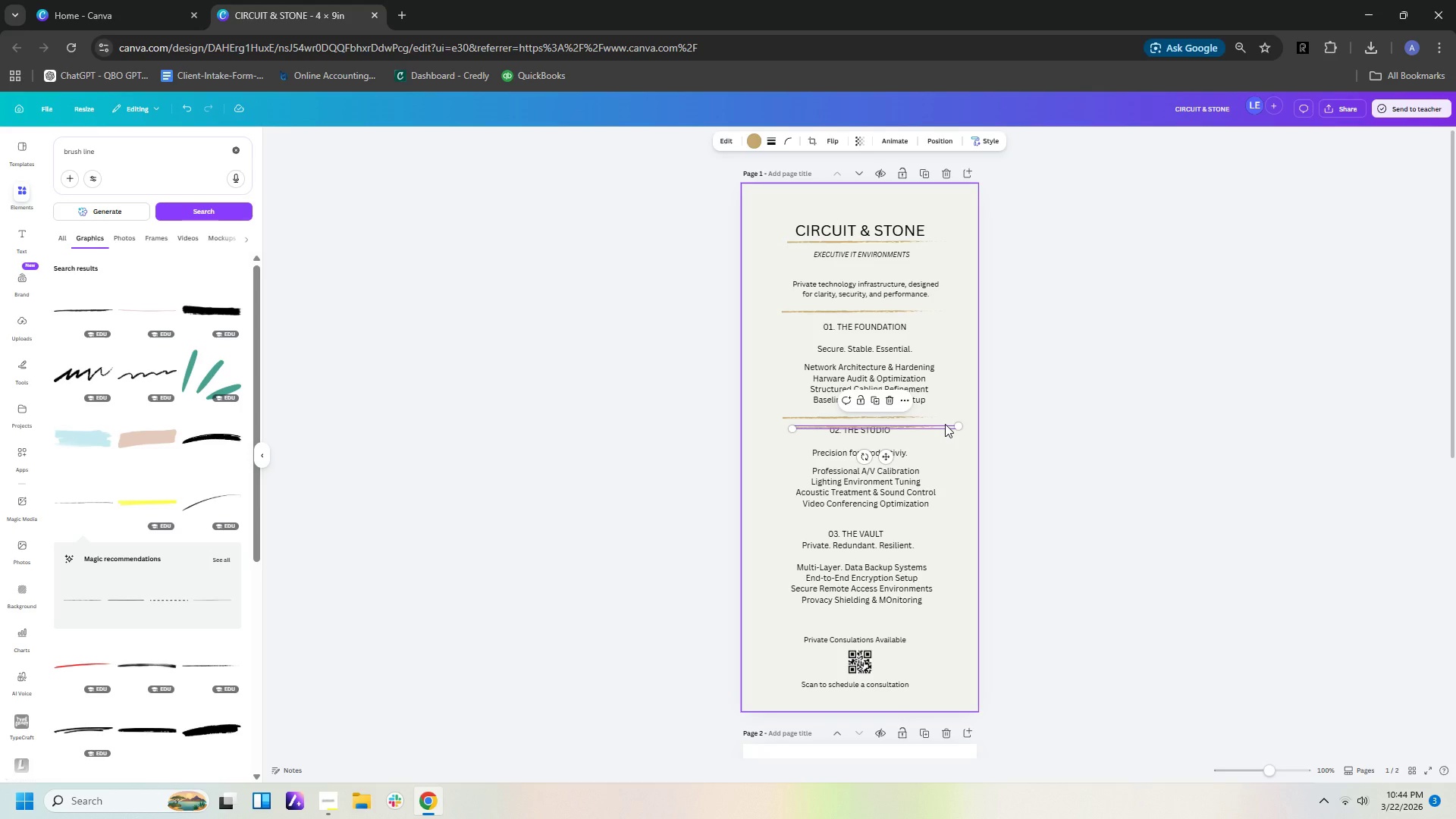 
left_click_drag(start_coordinate=[945, 424], to_coordinate=[933, 517])
 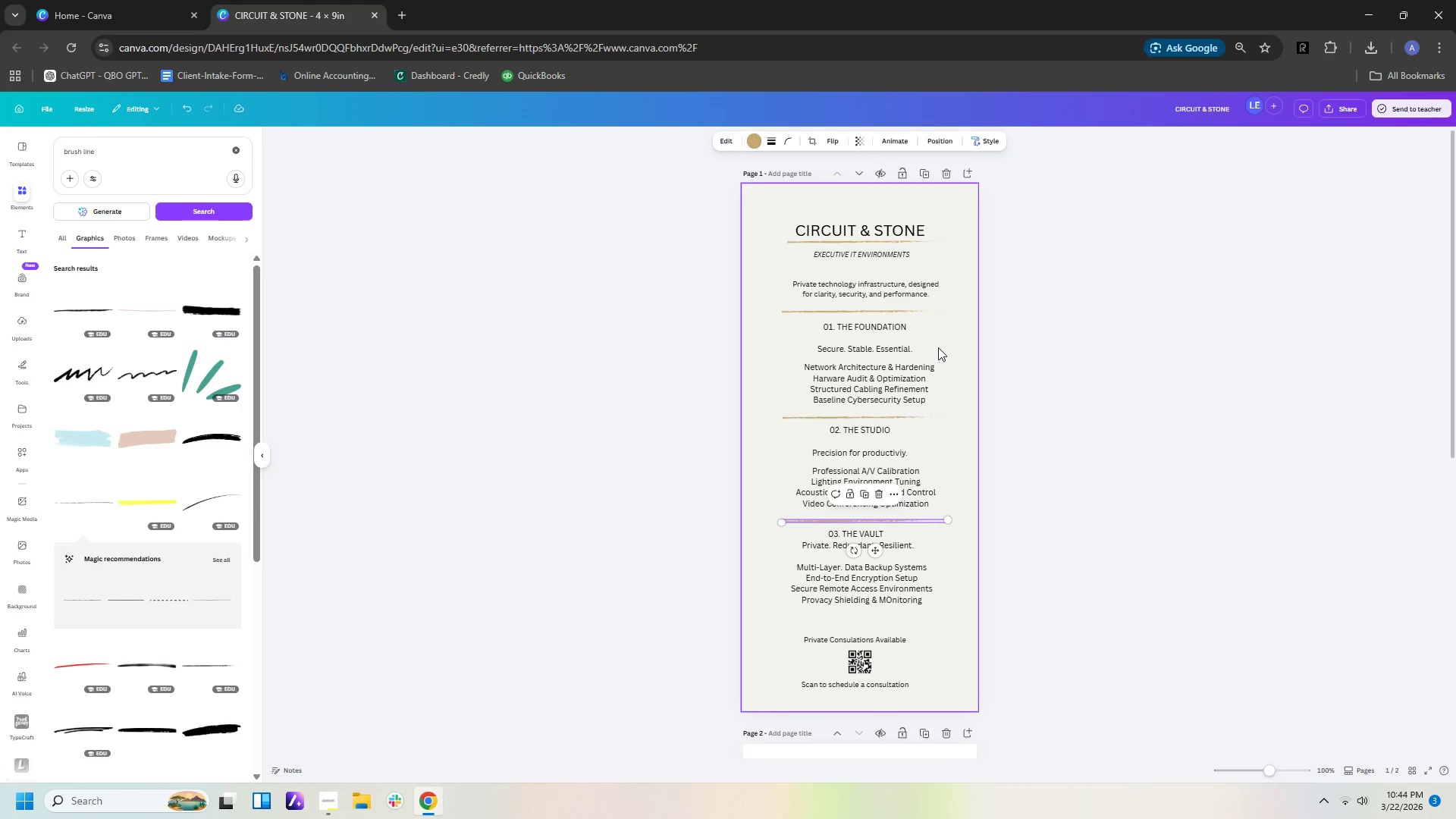 
scroll: coordinate [939, 360], scroll_direction: down, amount: 2.0
 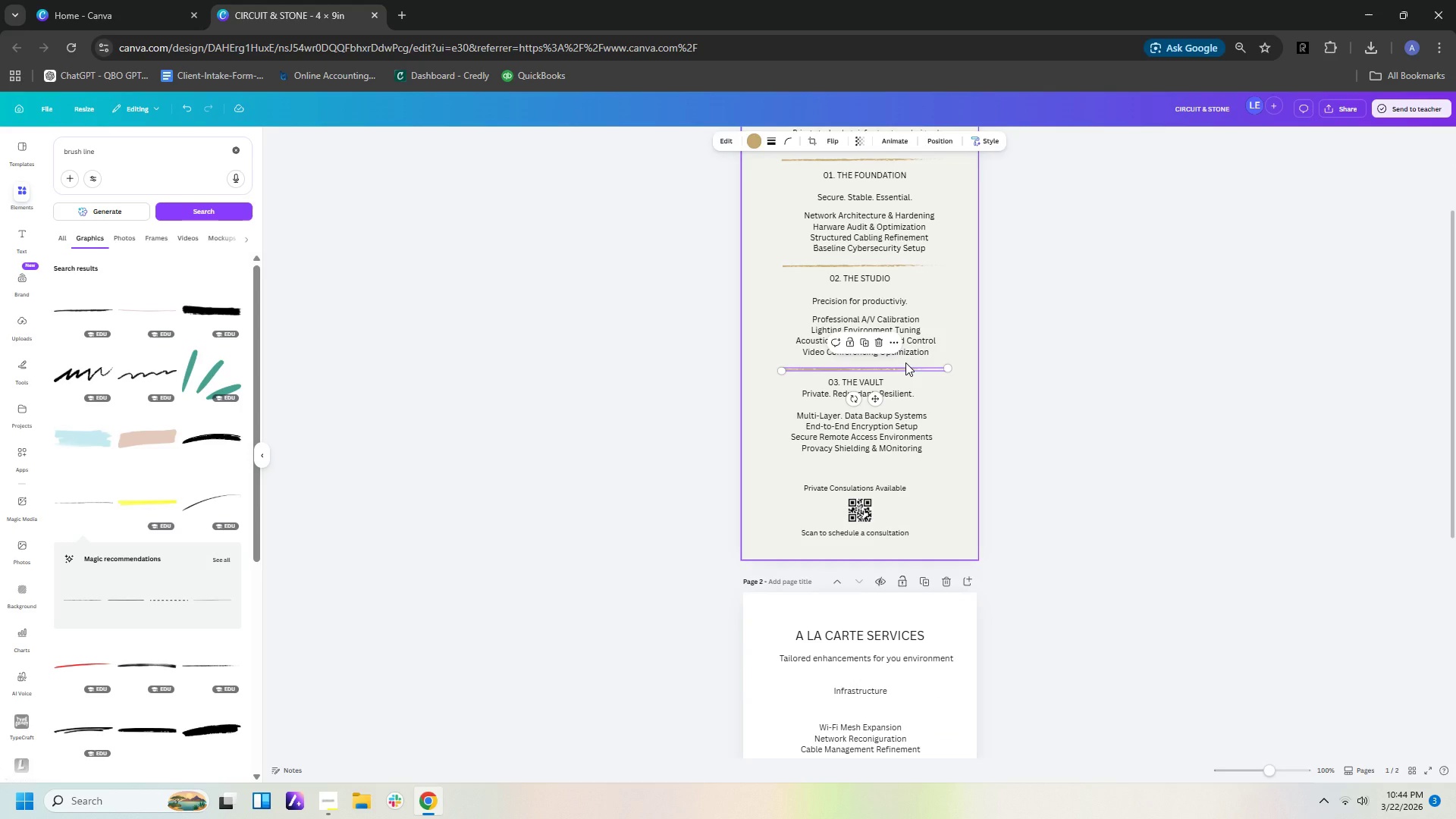 
key(Shift+ShiftLeft)
 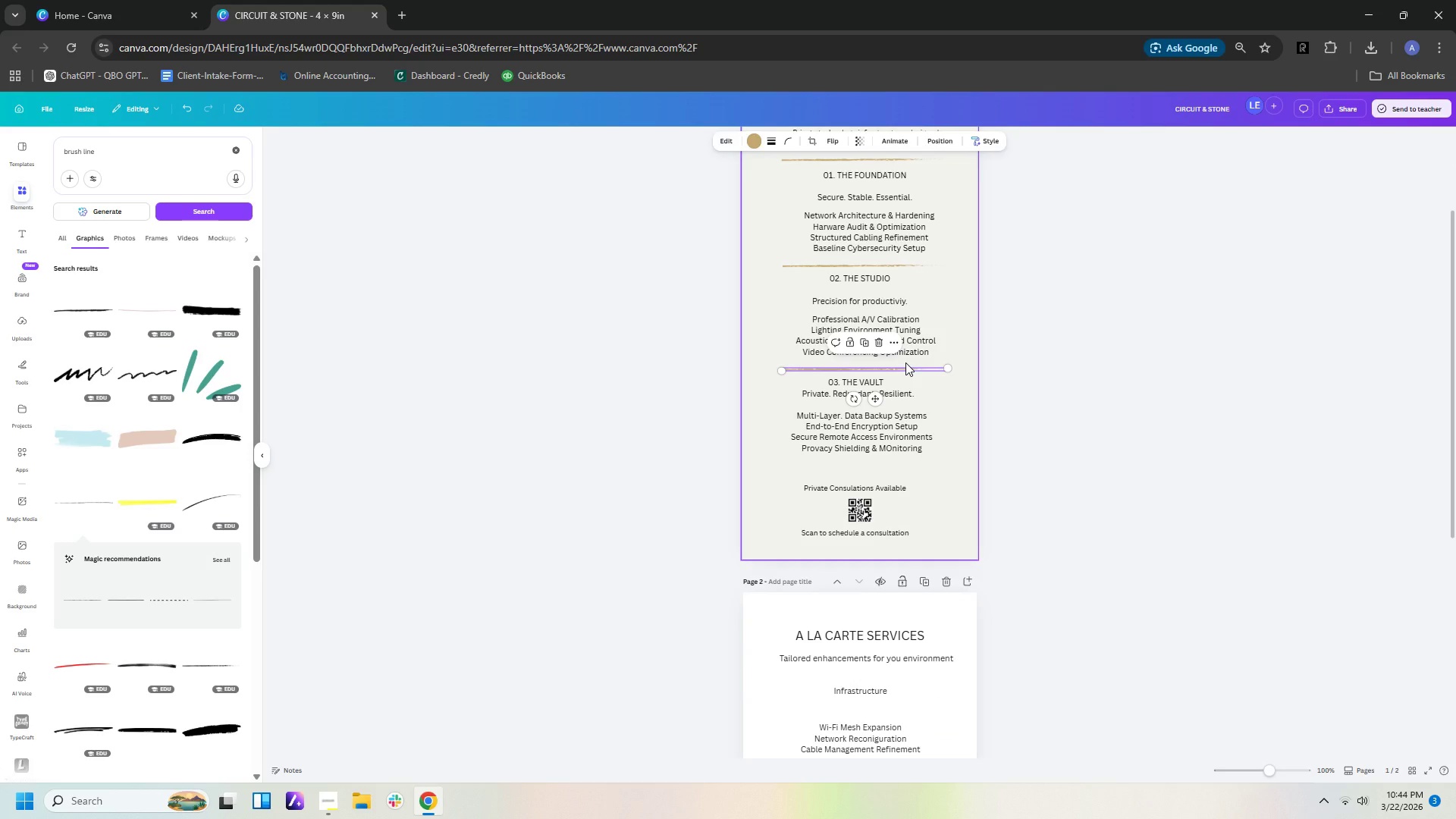 
key(Control+Shift+ControlLeft)
 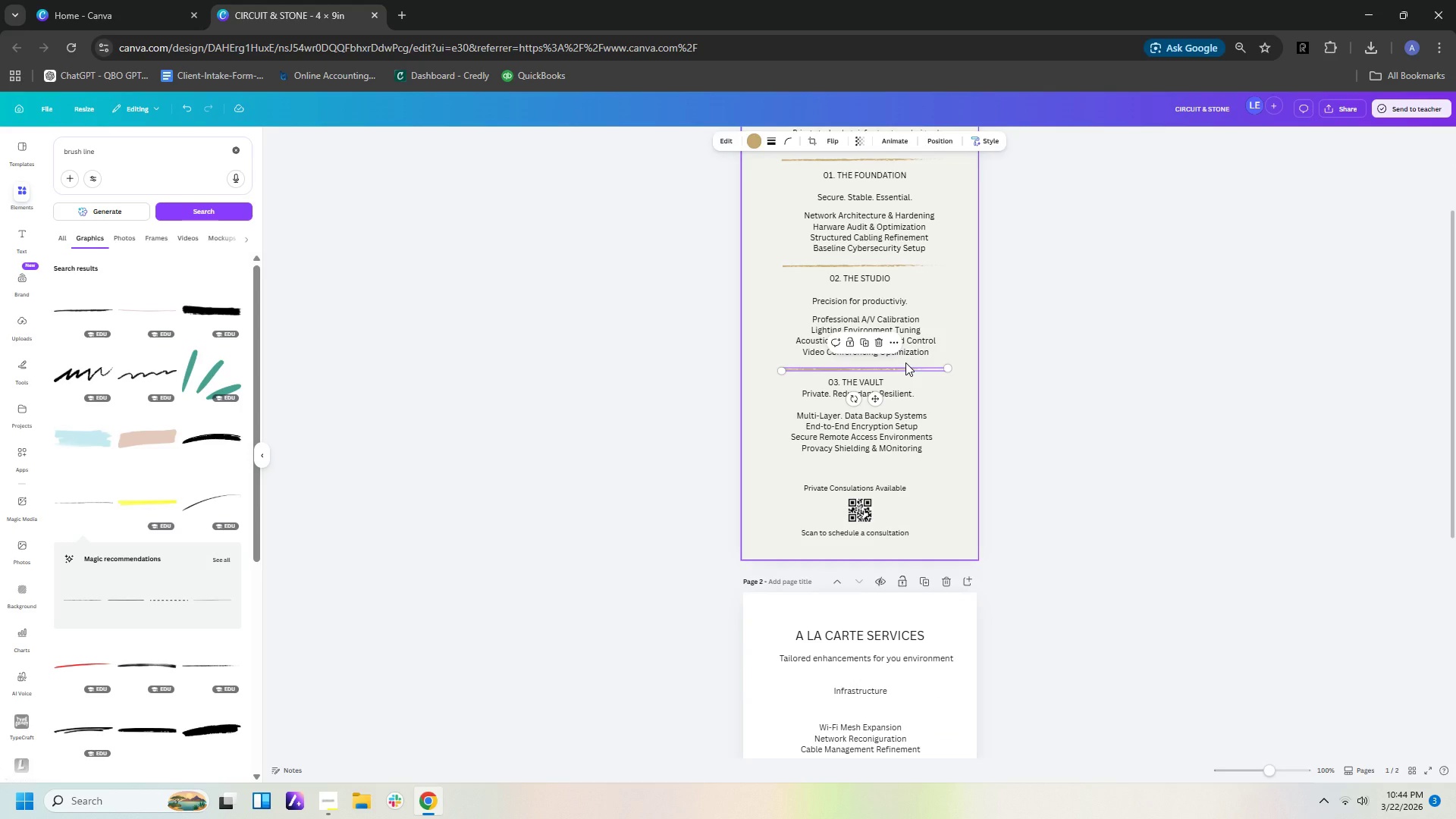 
key(Control+C)
 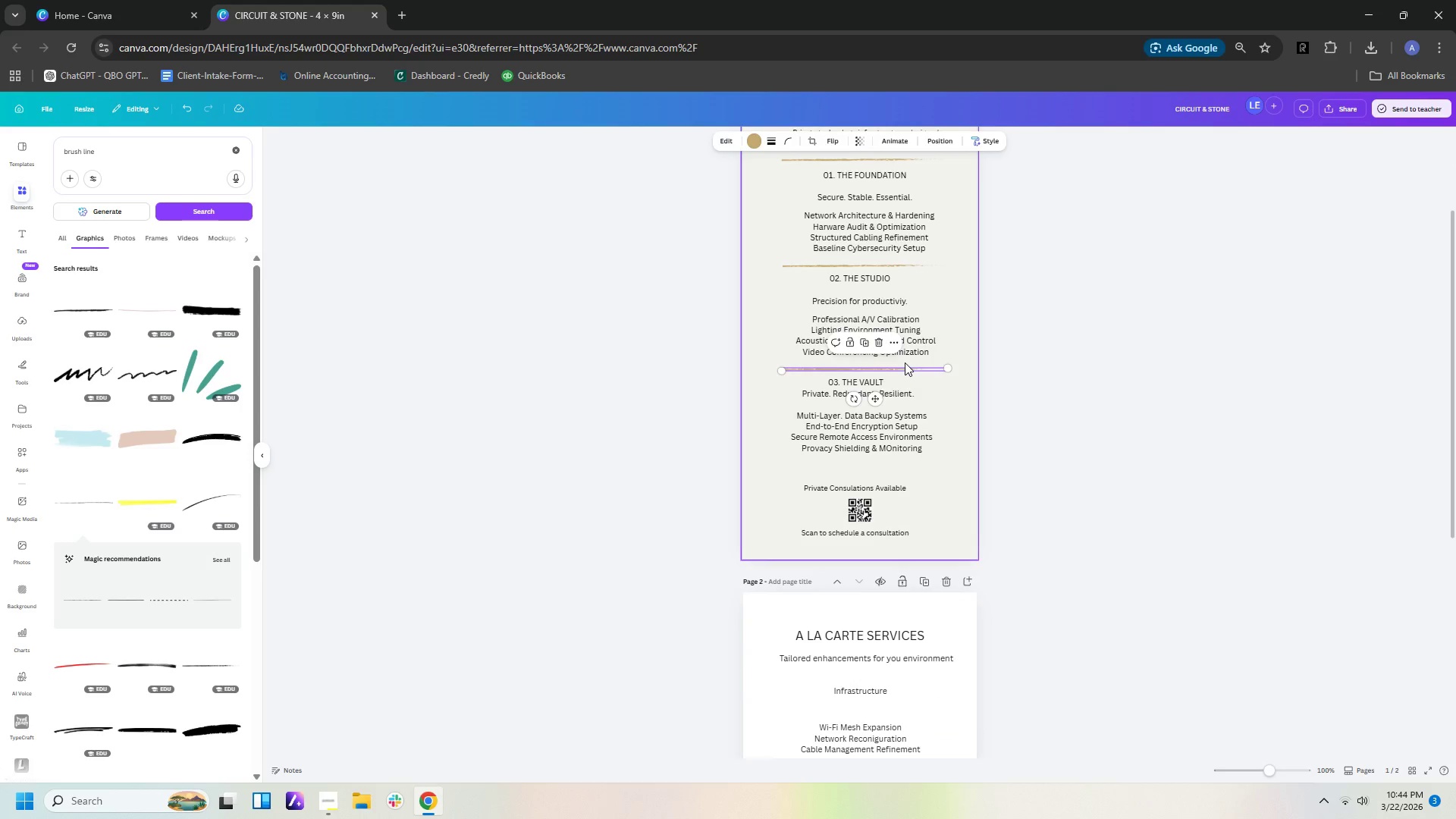 
key(Control+V)
 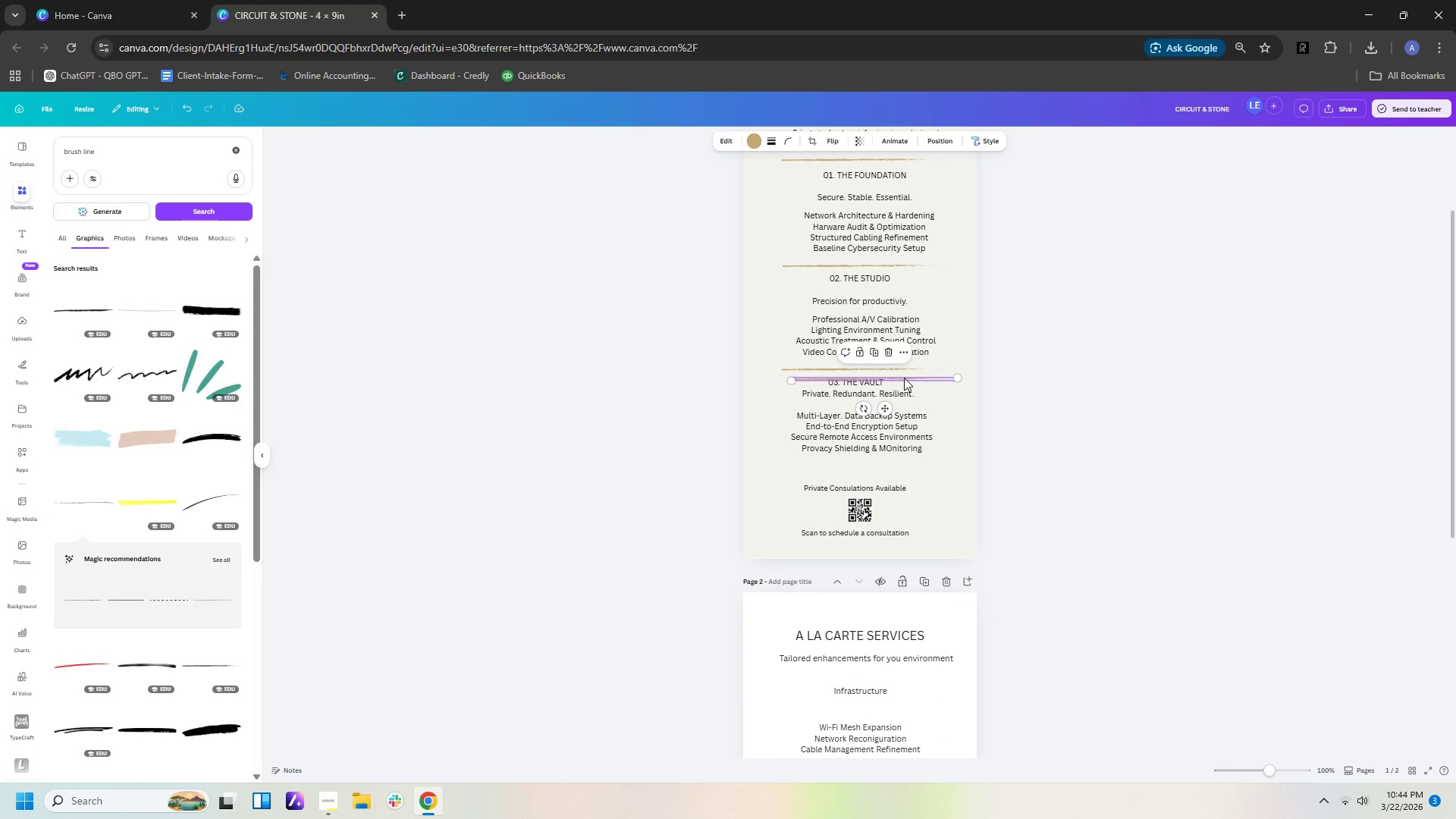 
left_click_drag(start_coordinate=[904, 378], to_coordinate=[894, 464])
 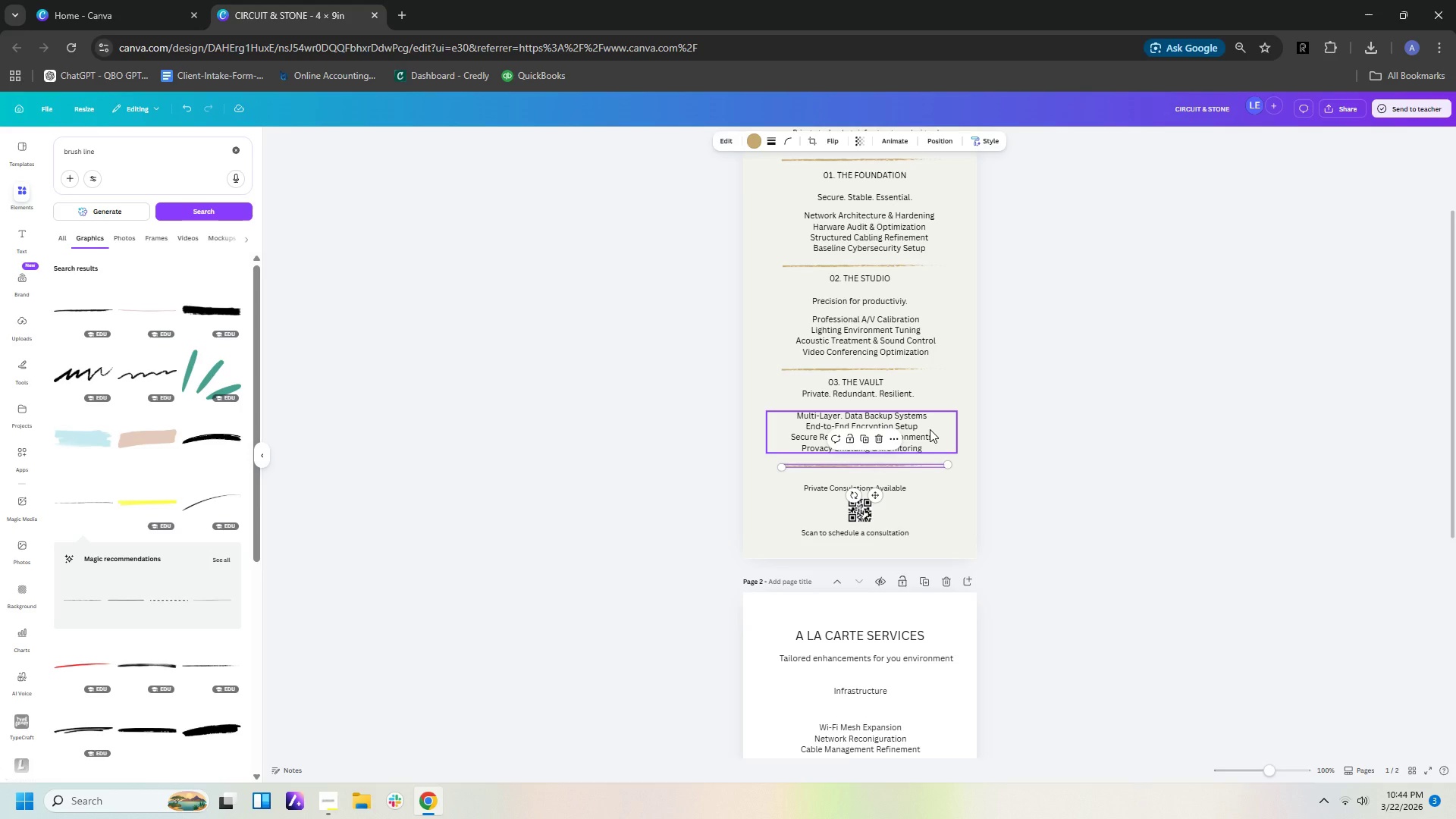 
type(CV)
 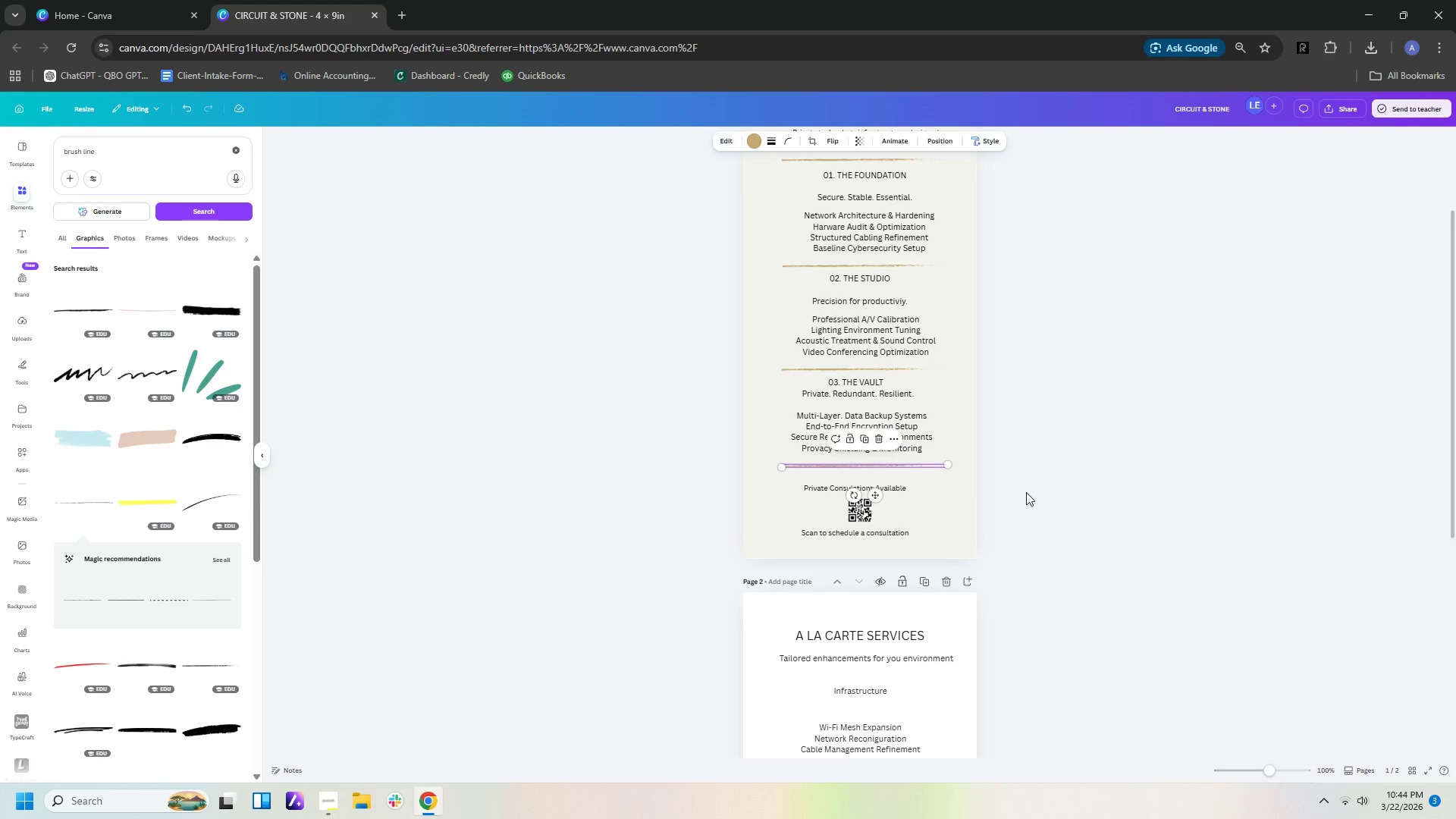 
left_click_drag(start_coordinate=[928, 462], to_coordinate=[930, 472])
 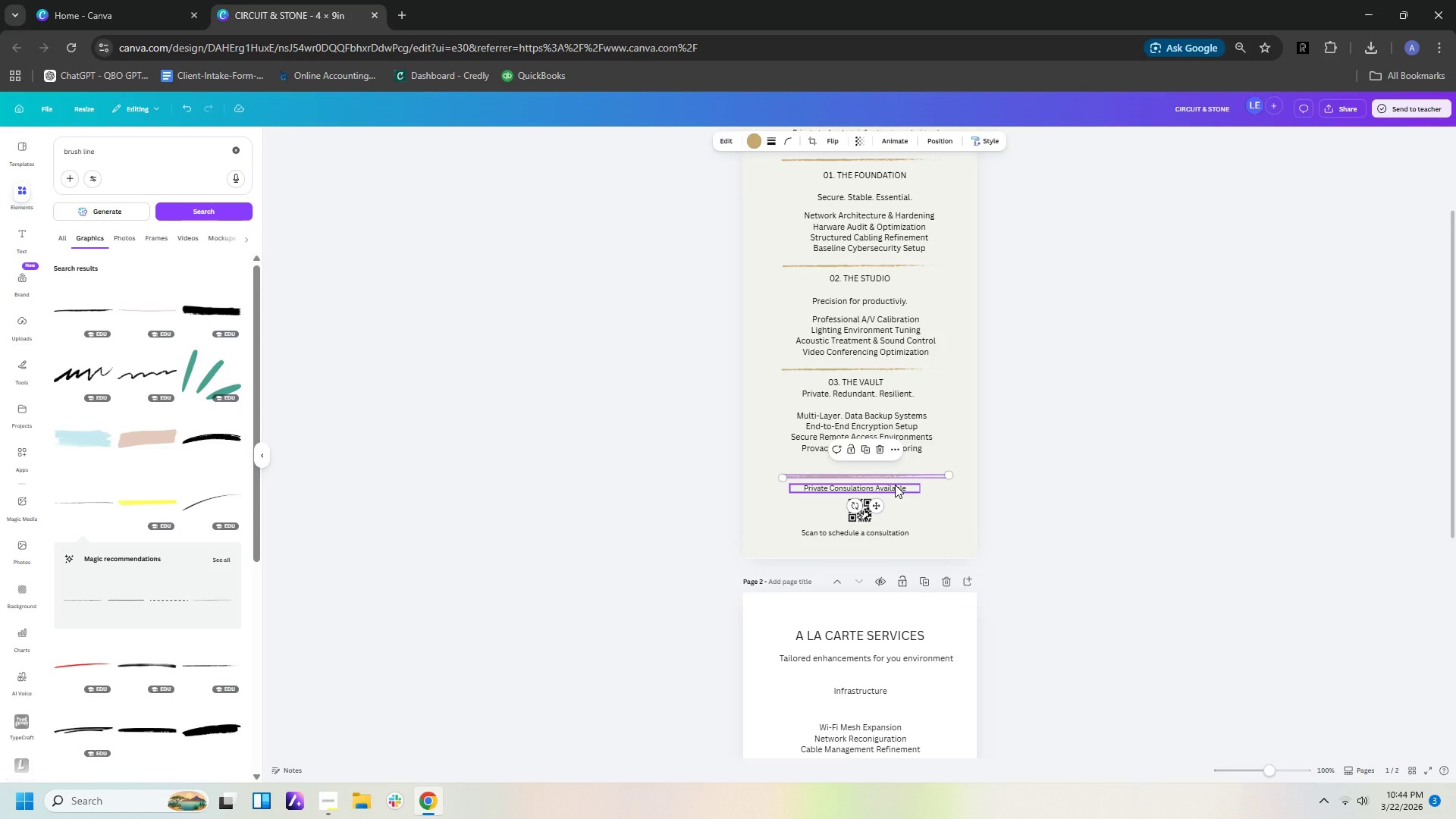 
left_click_drag(start_coordinate=[895, 485], to_coordinate=[900, 482])
 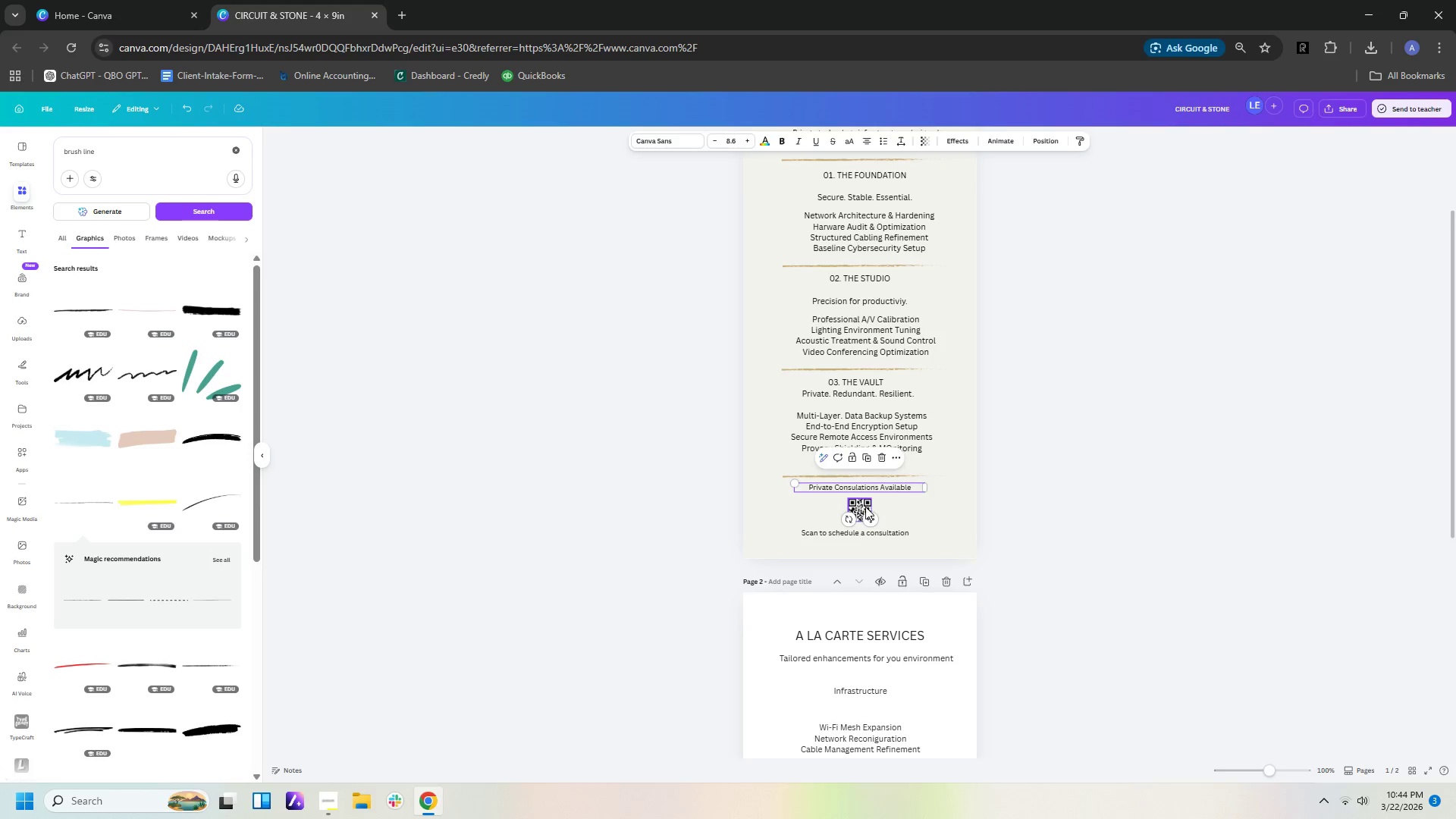 
left_click_drag(start_coordinate=[865, 507], to_coordinate=[866, 519])
 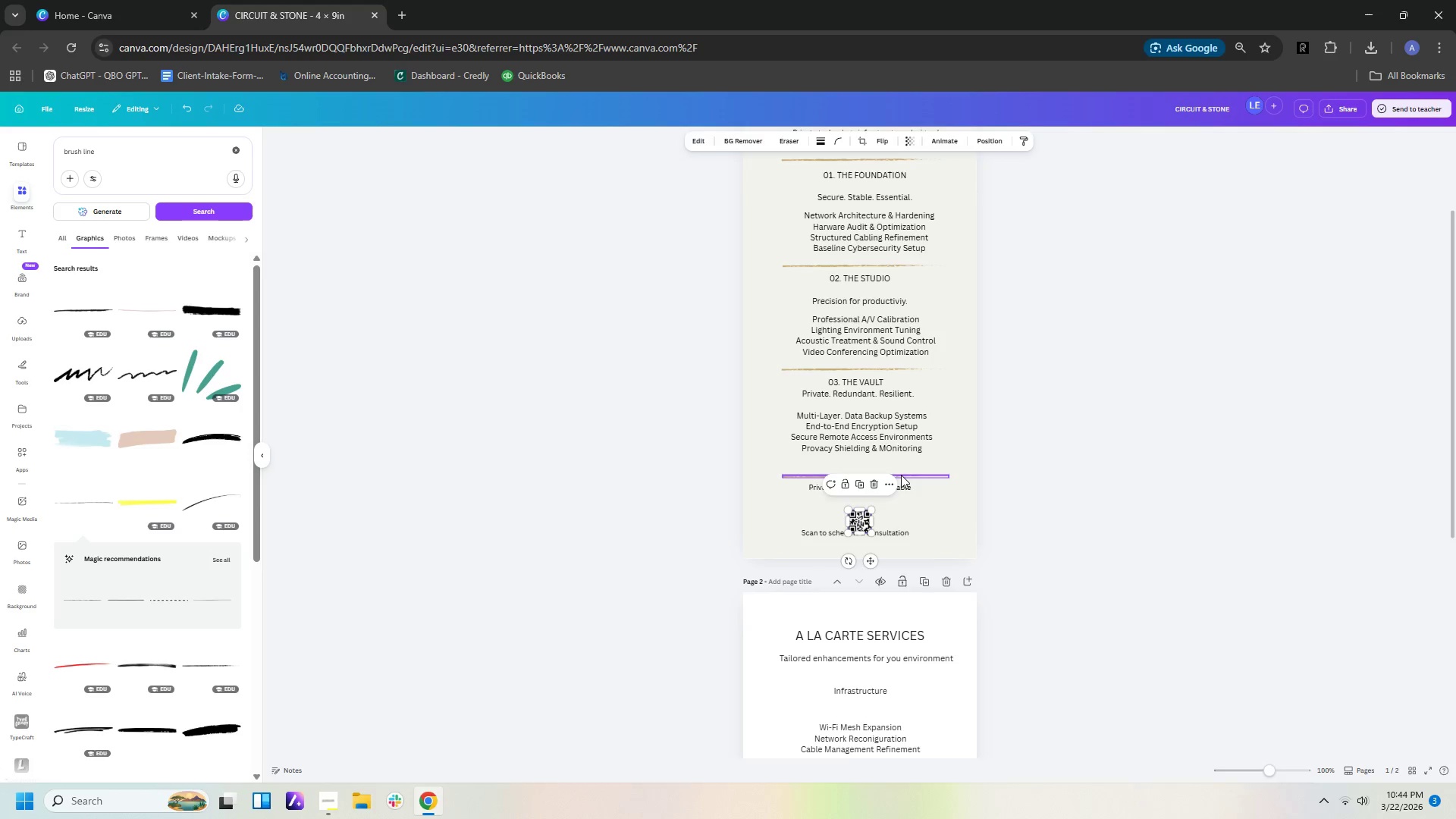 
left_click([902, 475])
 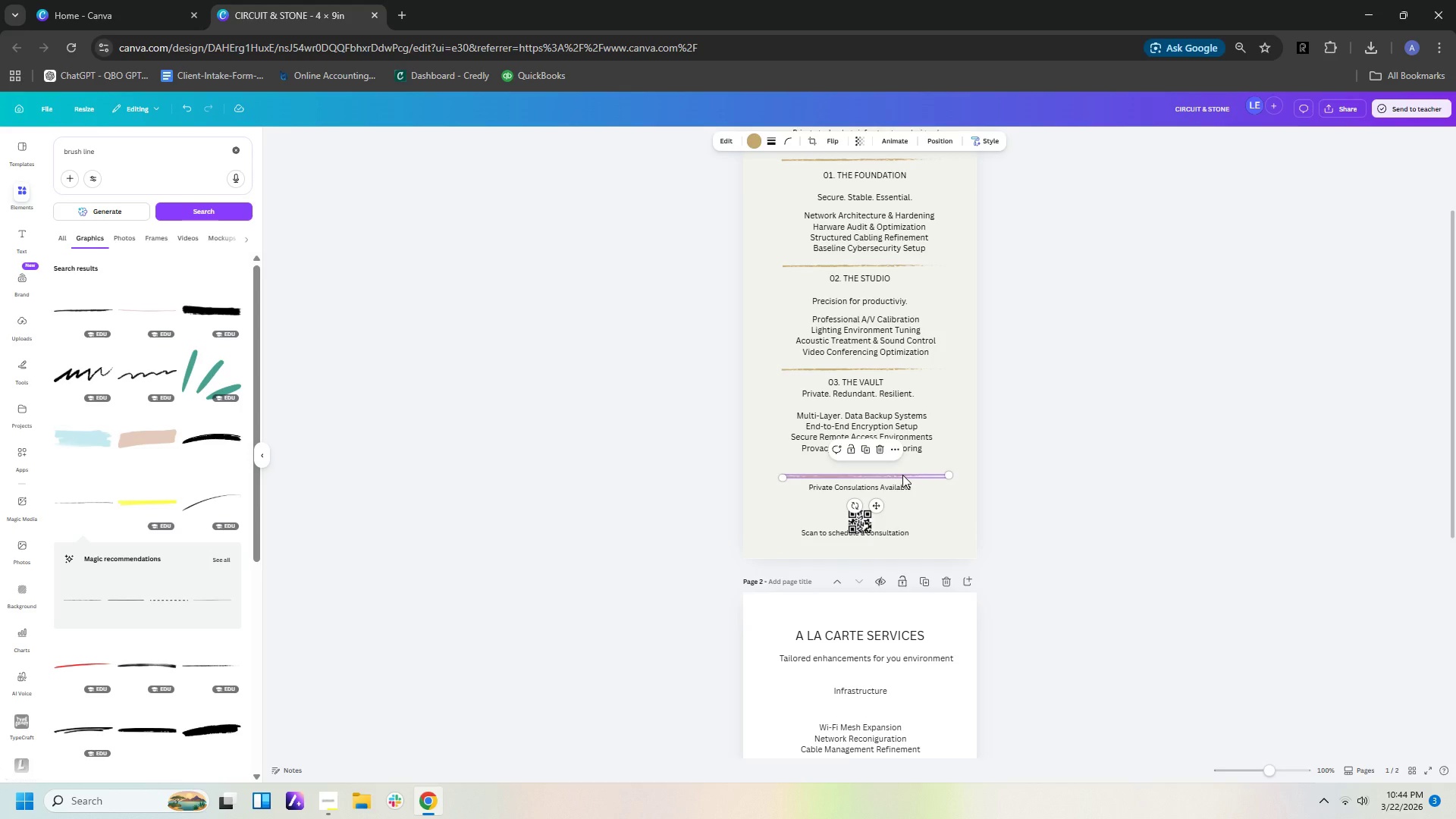 
key(Control+C)
 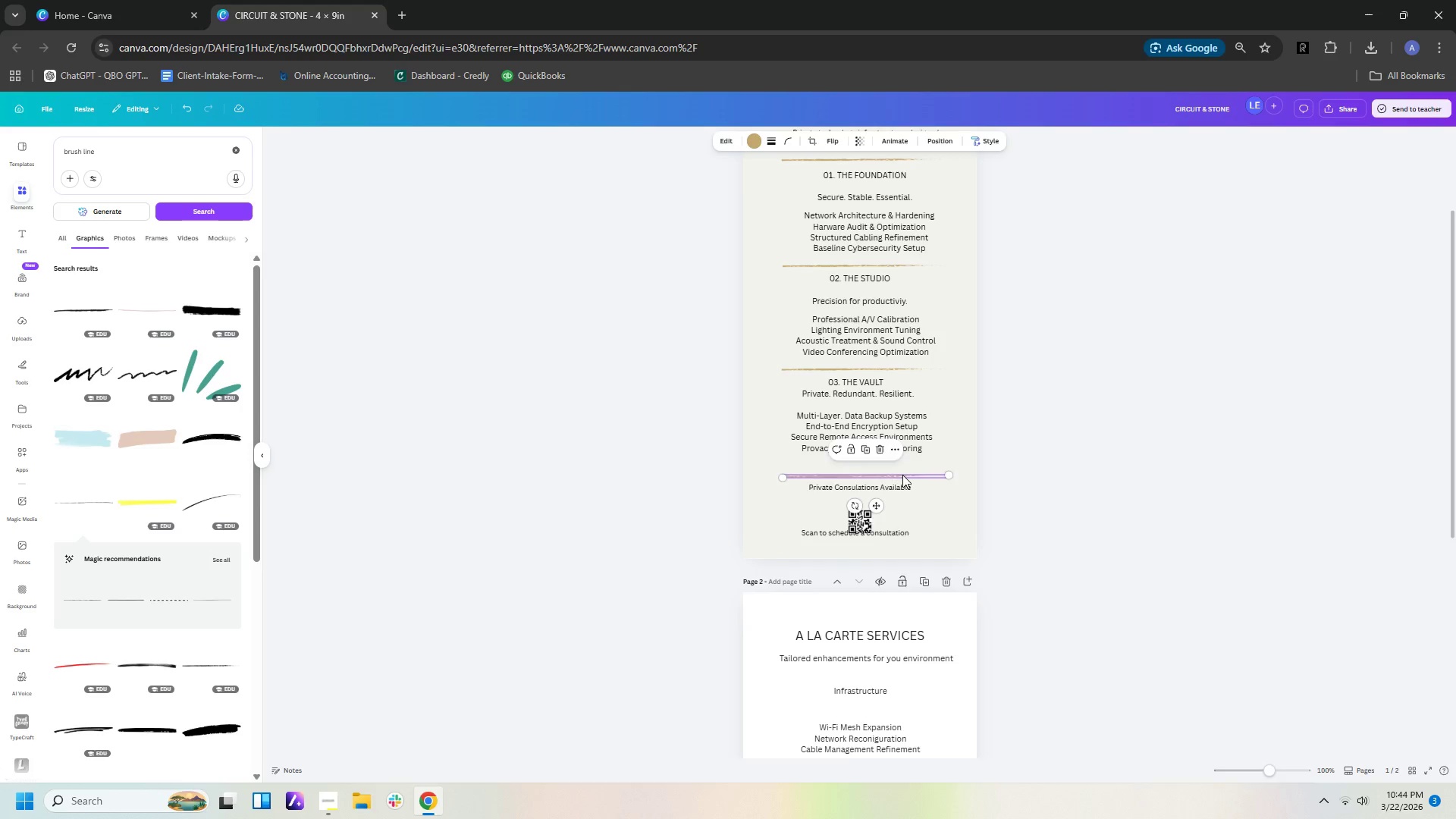 
key(Control+V)
 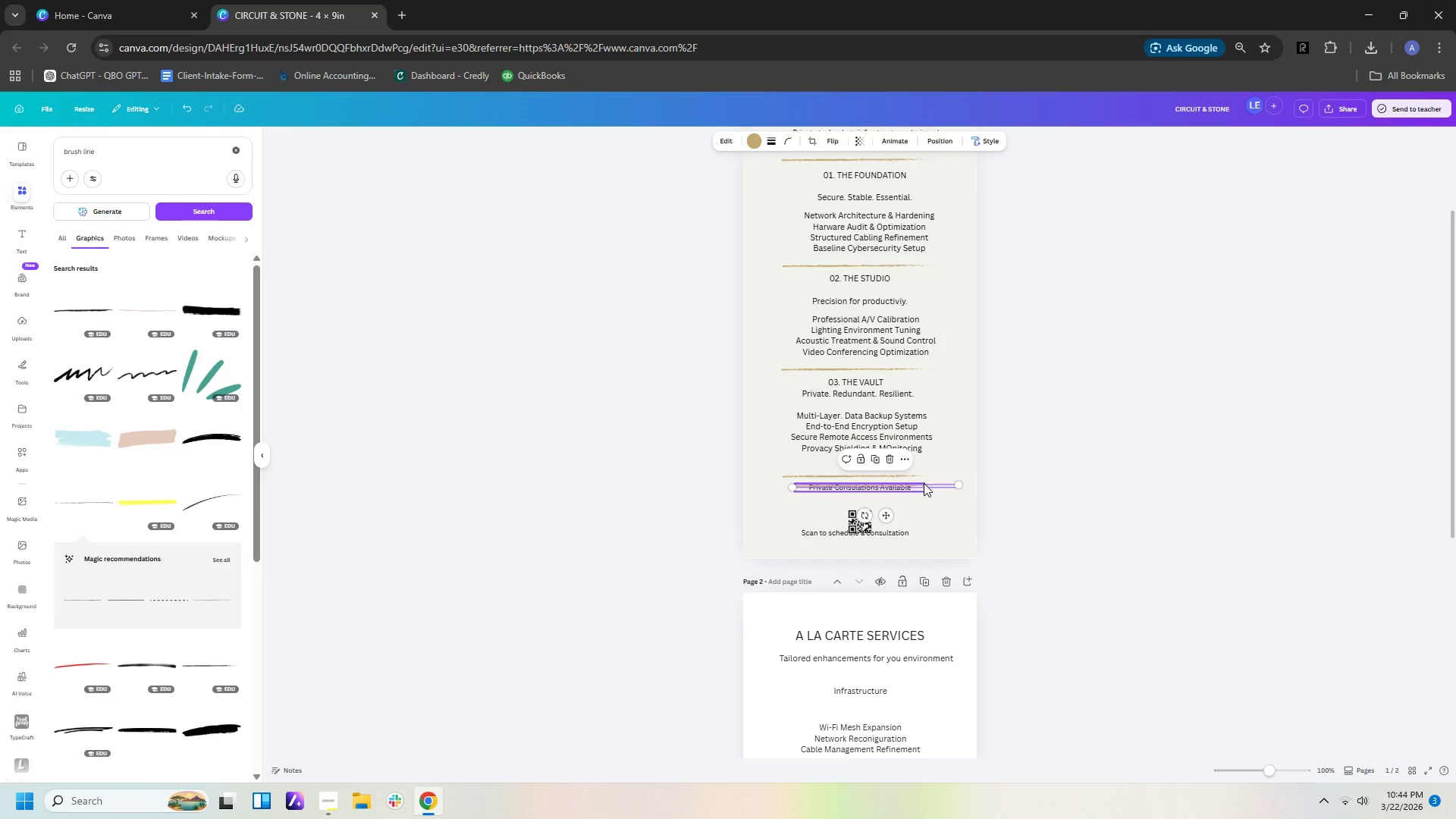 
left_click_drag(start_coordinate=[924, 484], to_coordinate=[918, 478])
 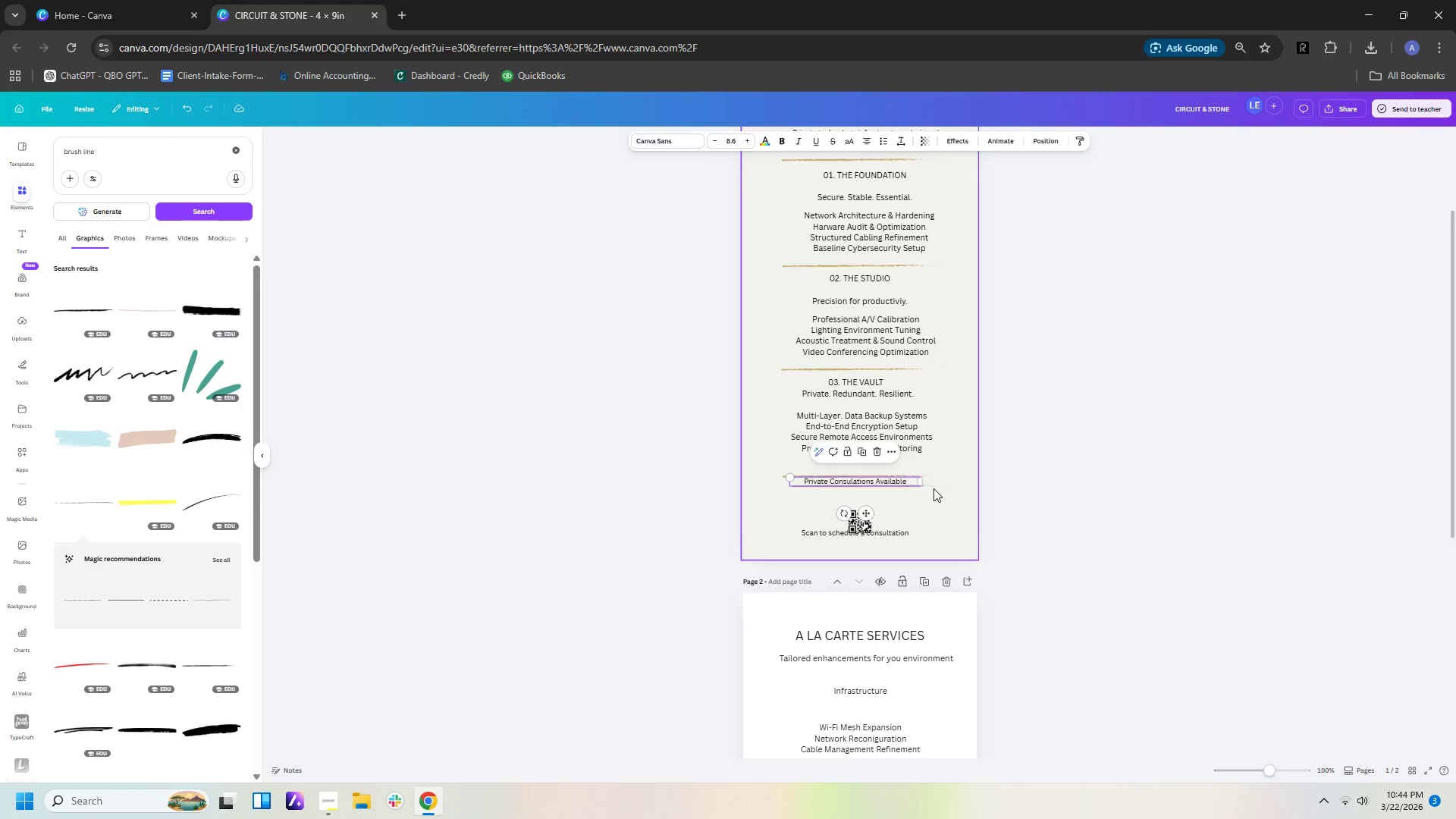 
left_click([927, 486])
 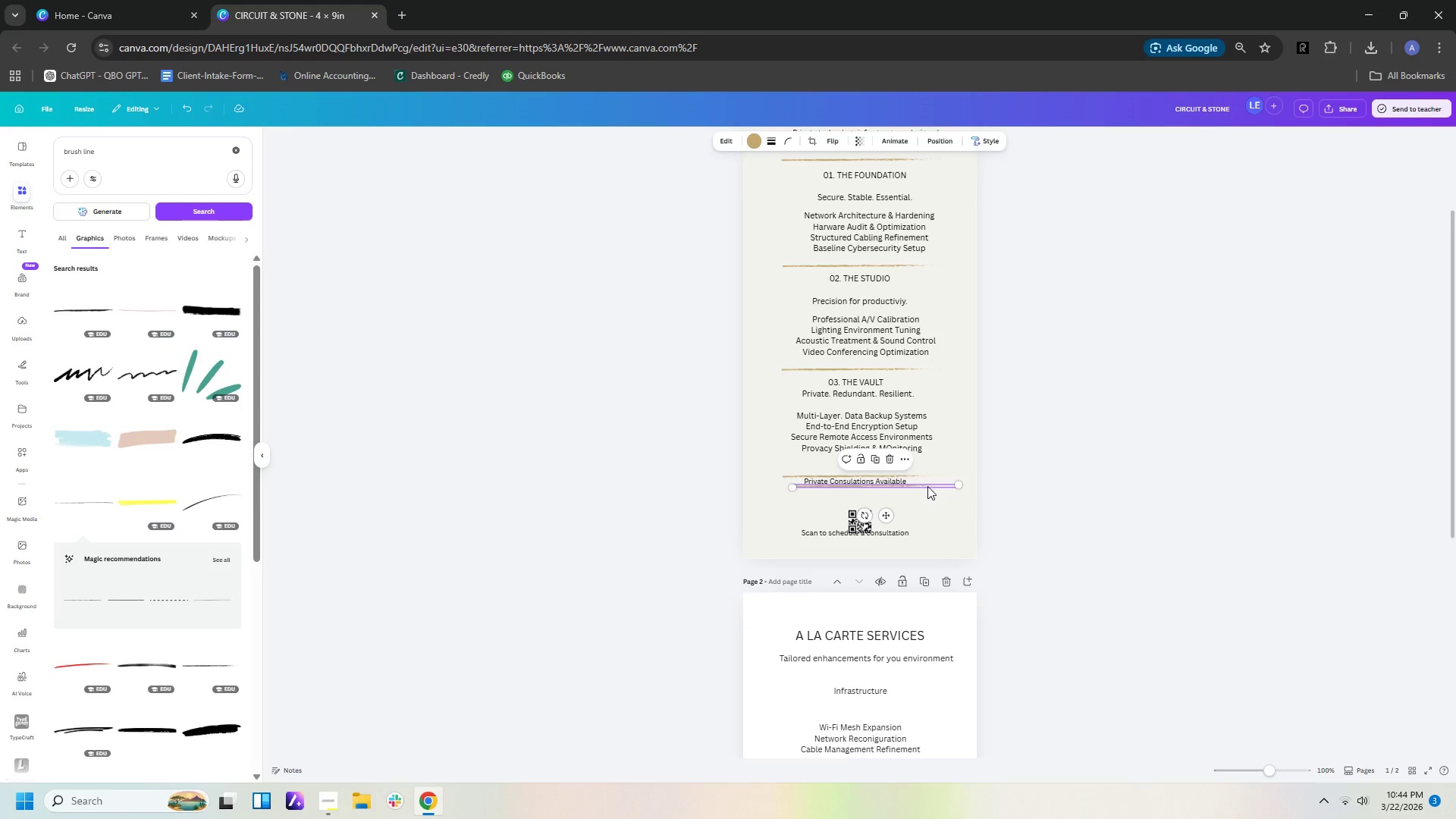 
left_click_drag(start_coordinate=[927, 486], to_coordinate=[915, 494])
 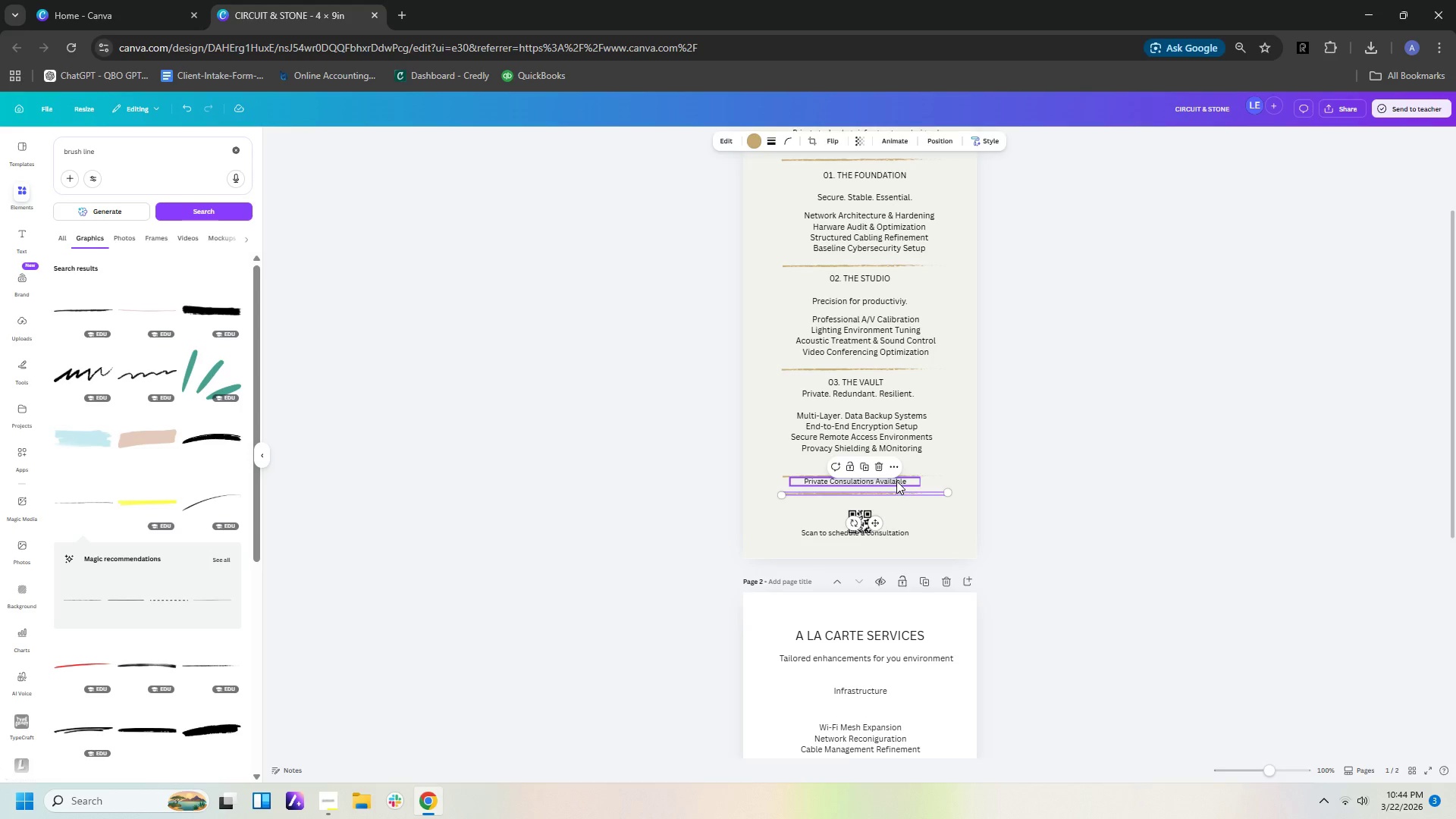 
left_click([896, 481])
 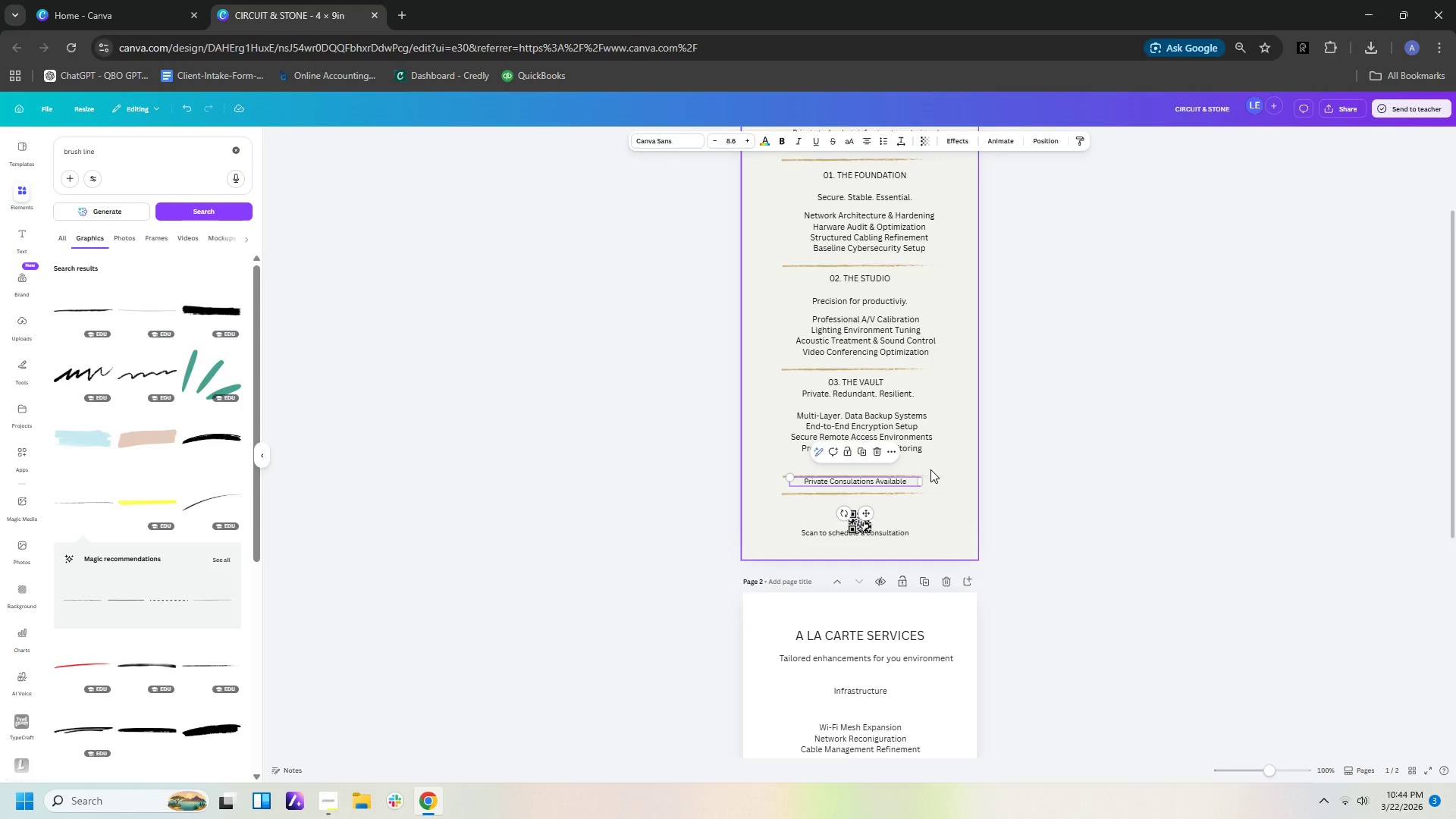 
key(ArrowDown)
 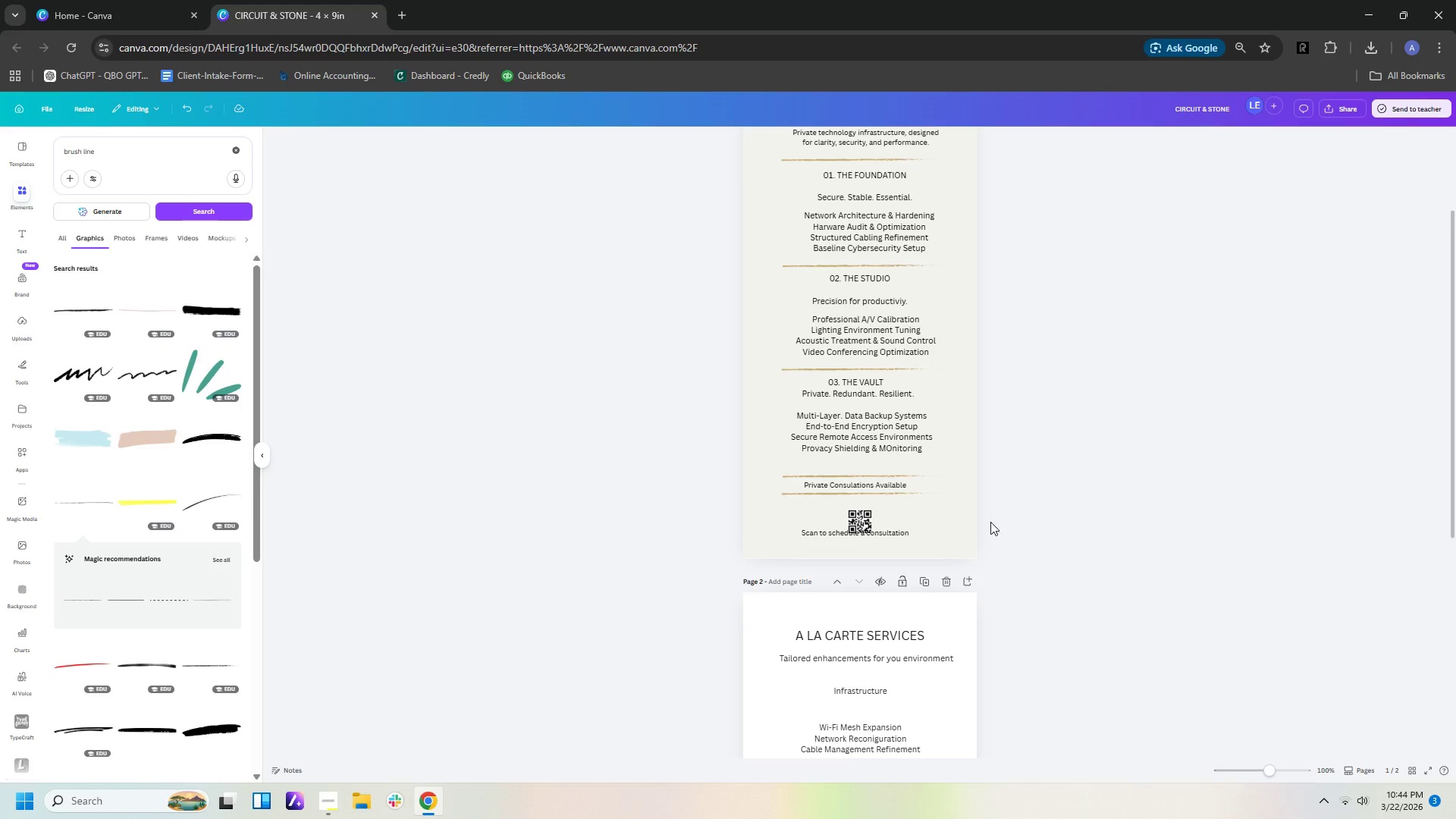 
wait(5.17)
 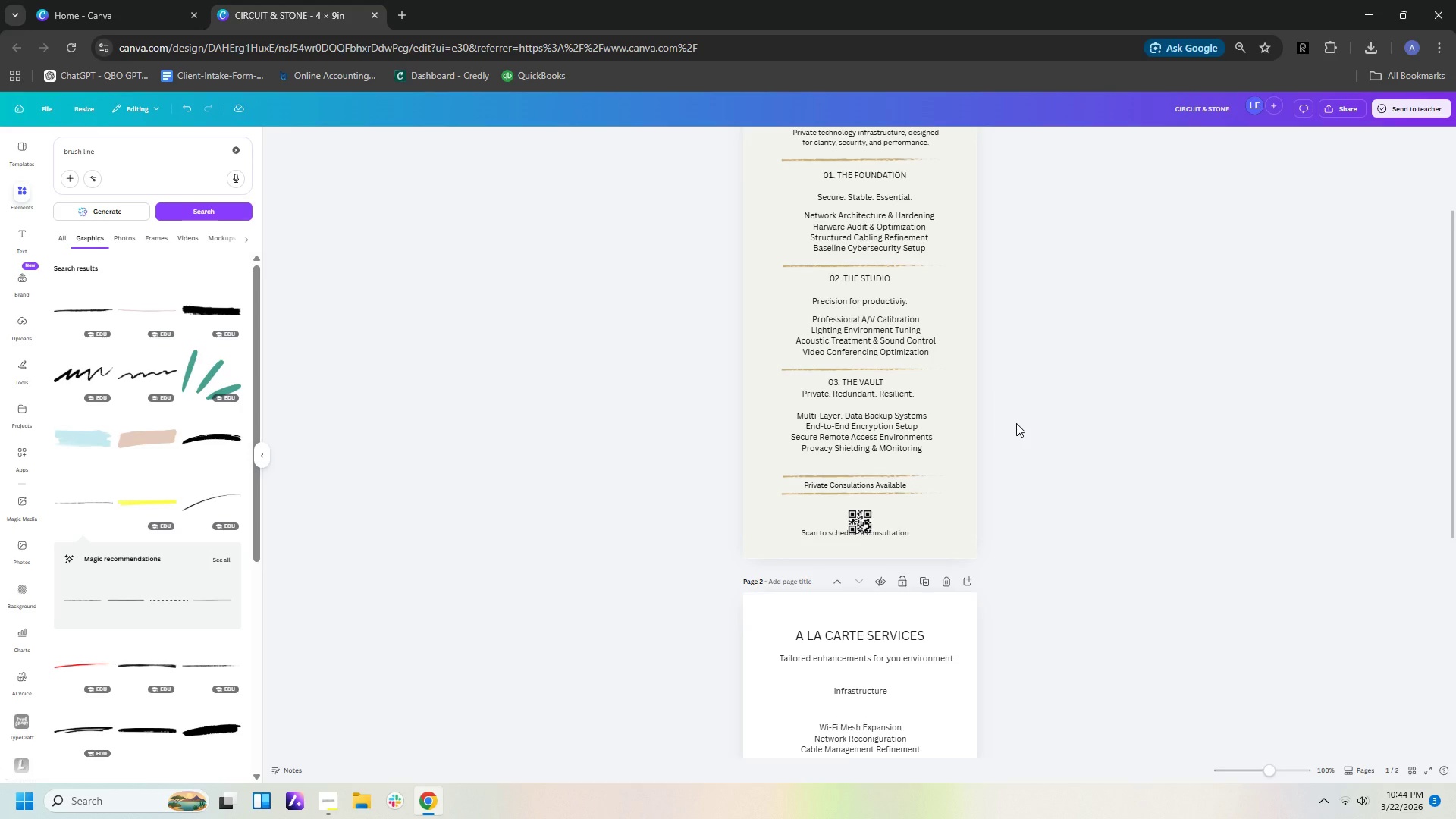 
left_click_drag(start_coordinate=[860, 519], to_coordinate=[858, 510])
 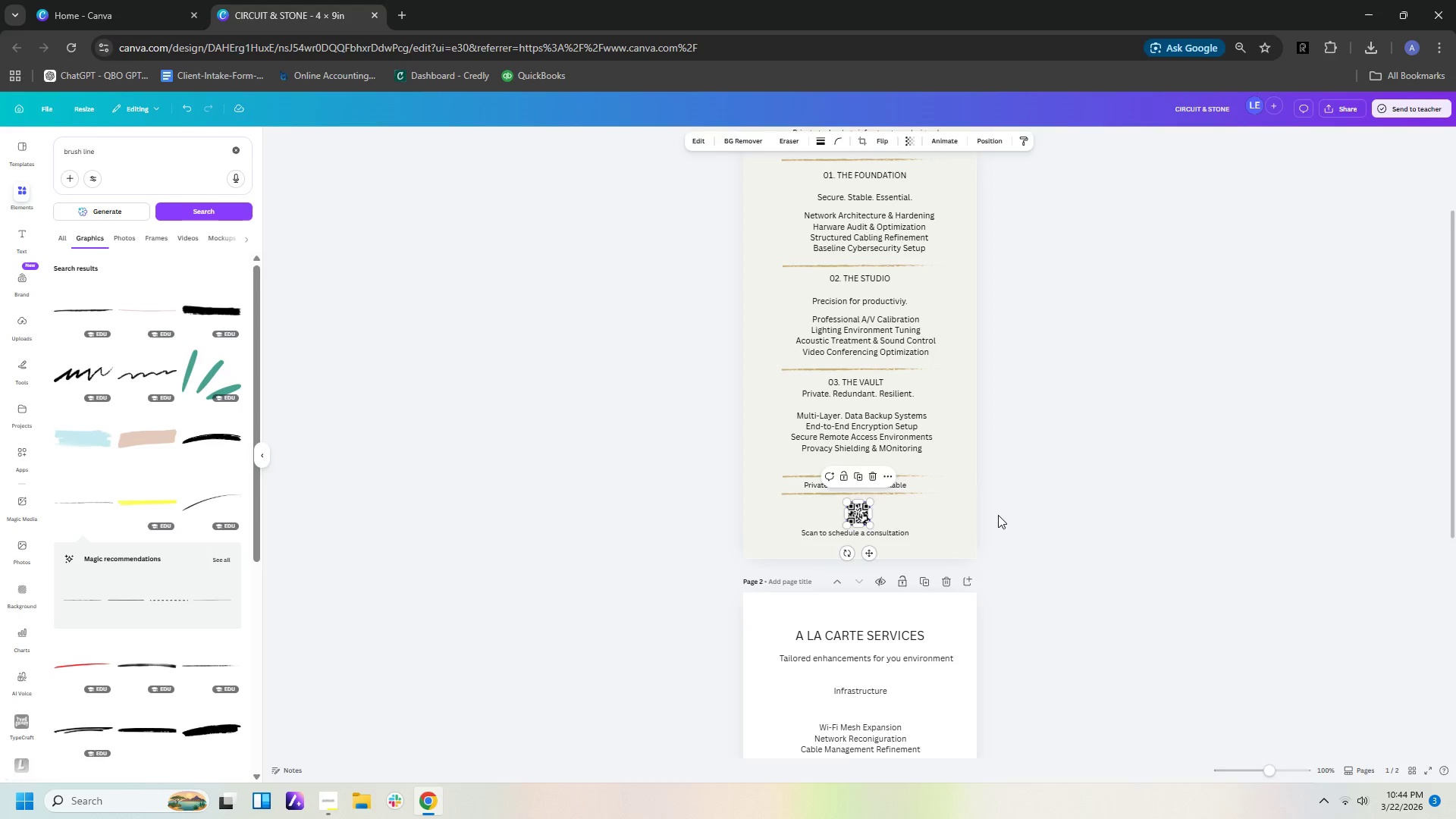 
left_click([998, 515])
 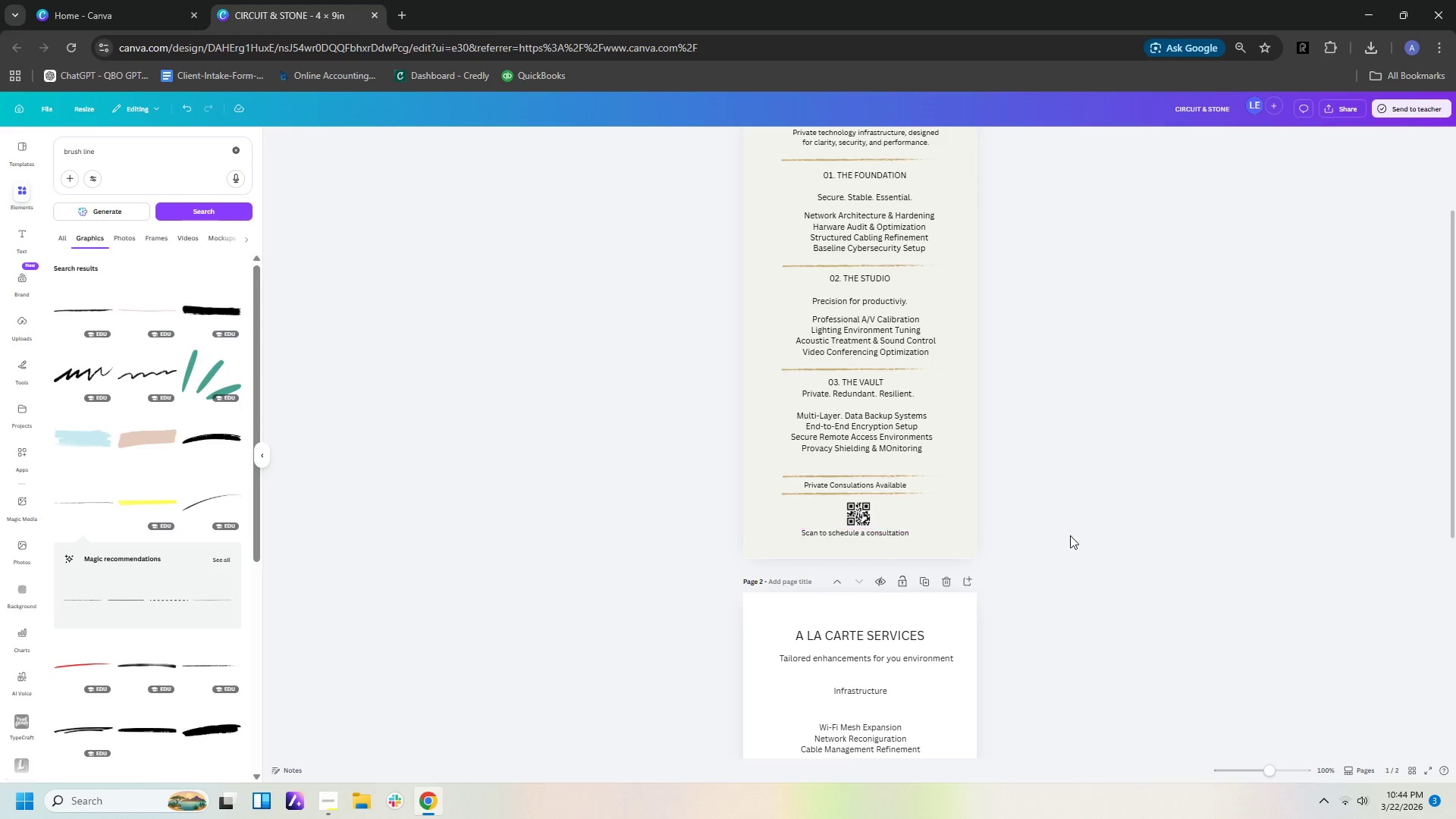 
left_click([1116, 537])
 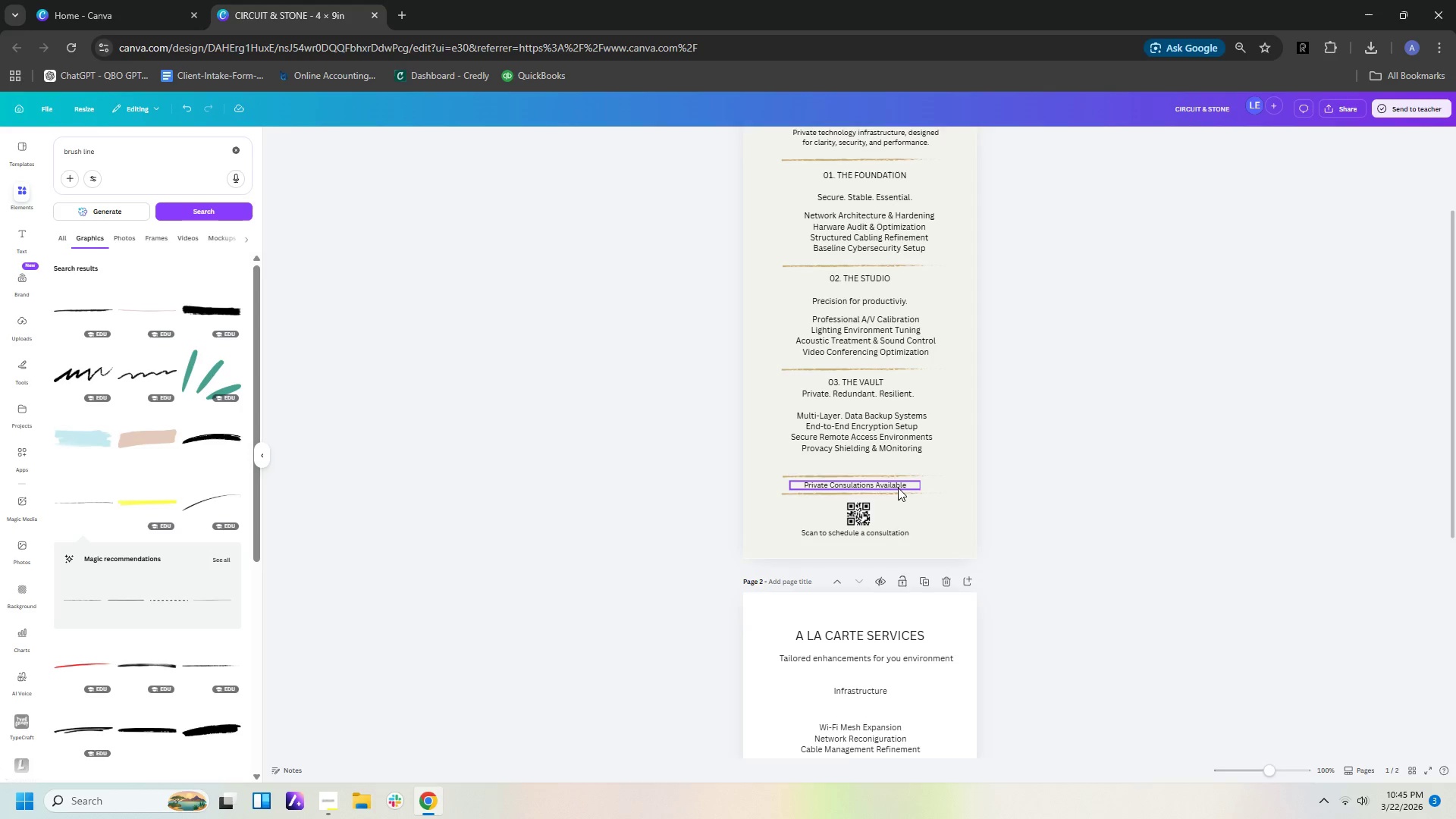 
left_click([898, 487])
 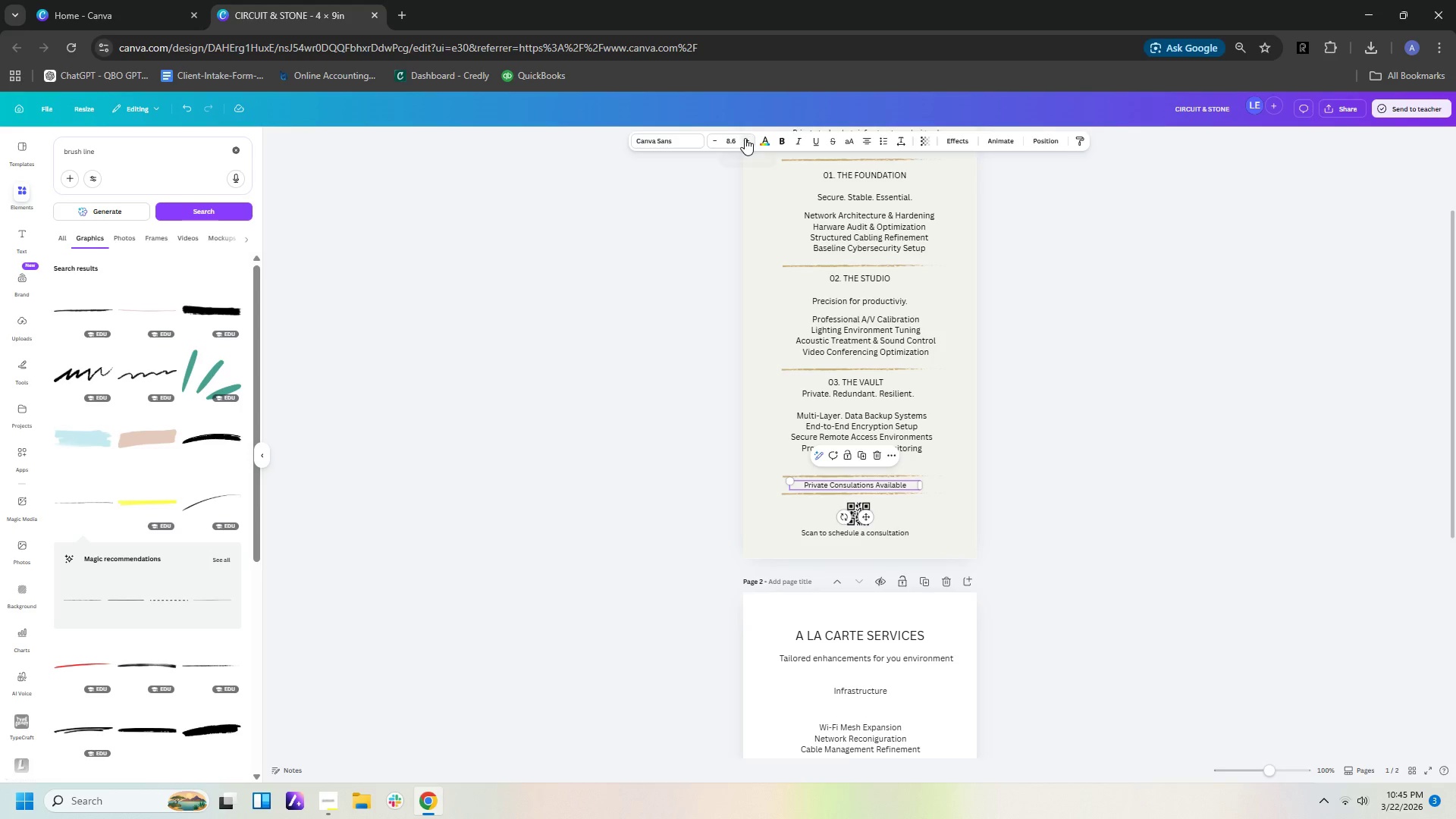 
double_click([743, 138])
 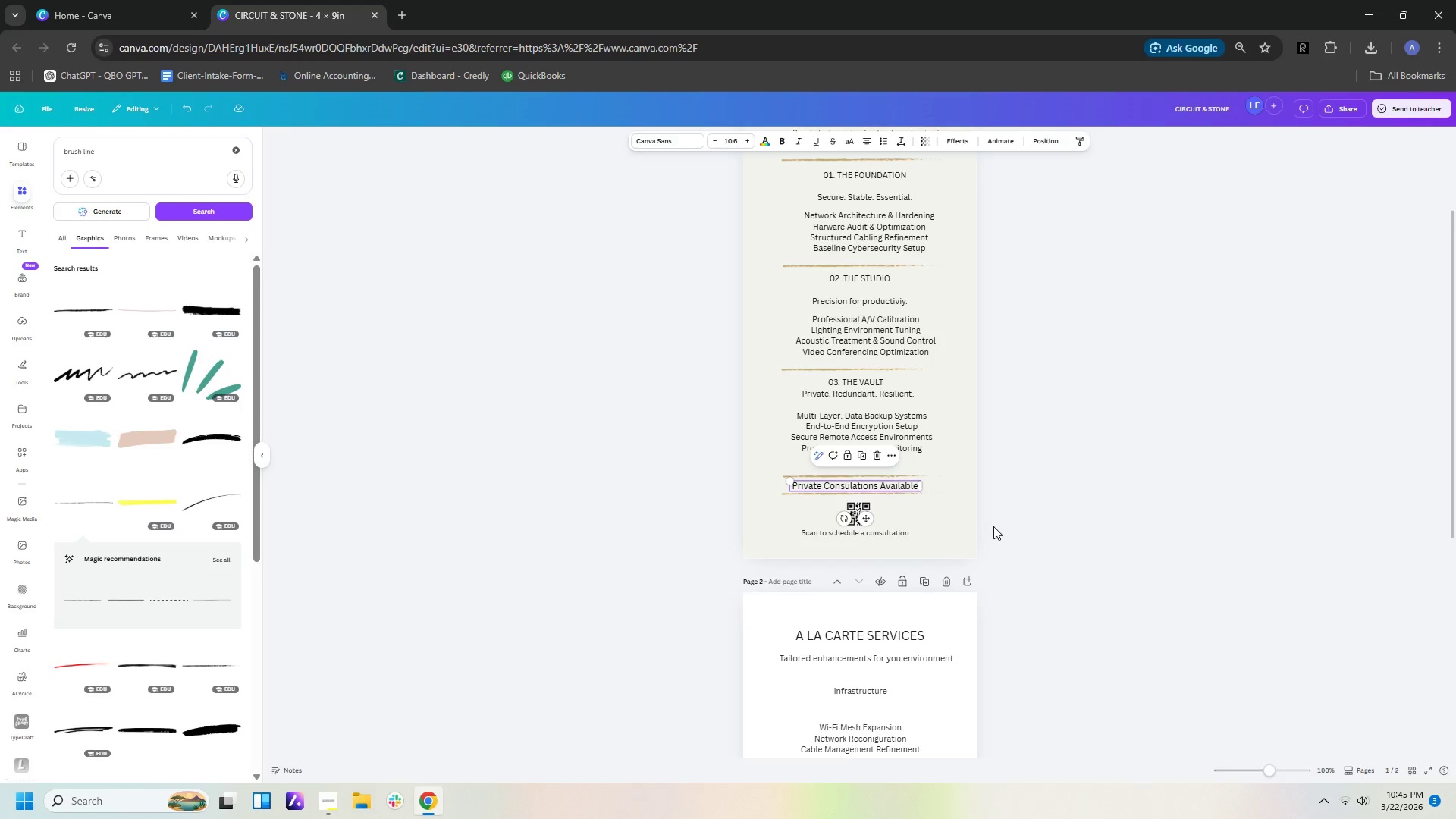 
left_click([993, 526])
 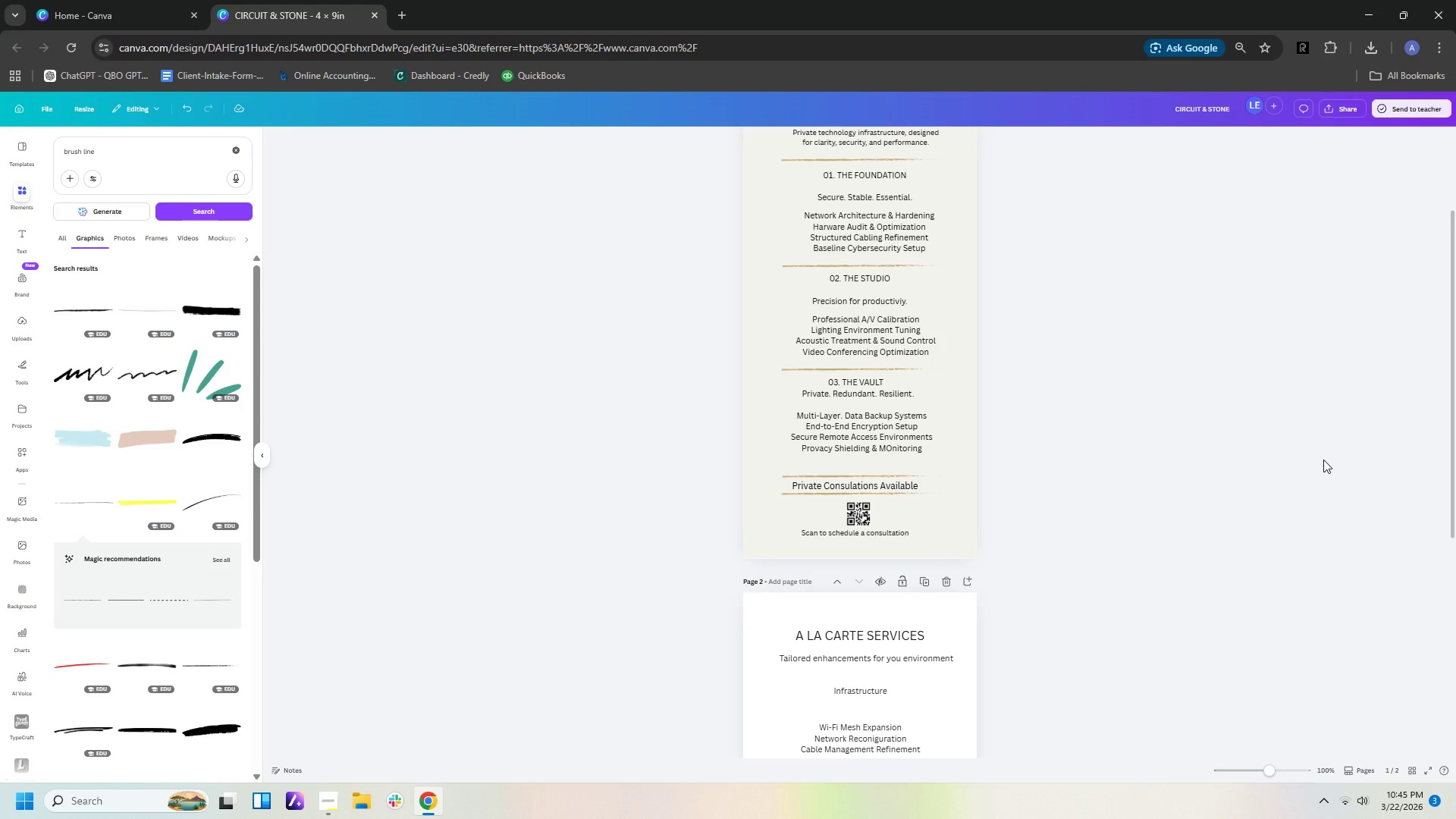 
wait(6.08)
 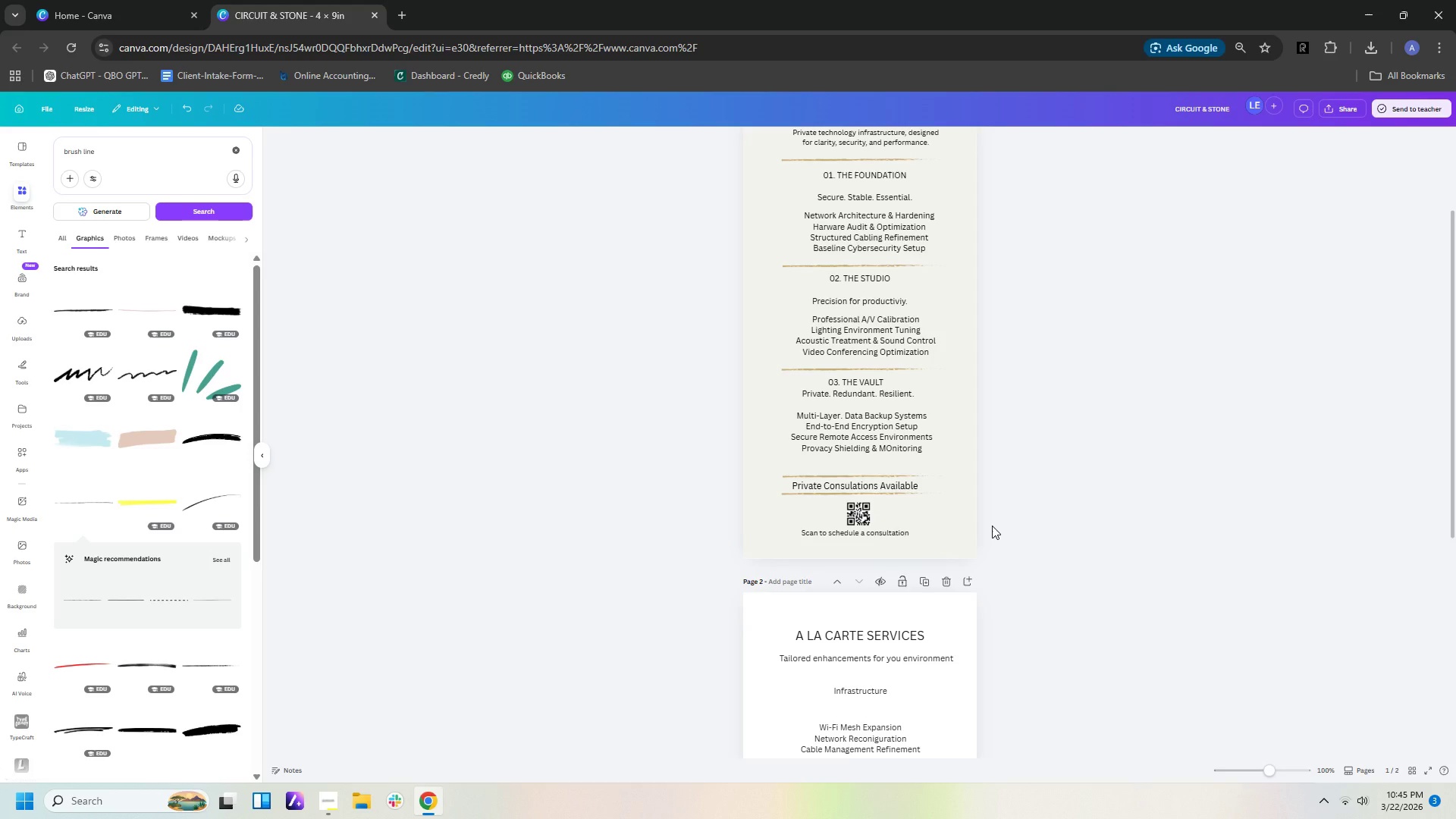 
left_click([904, 487])
 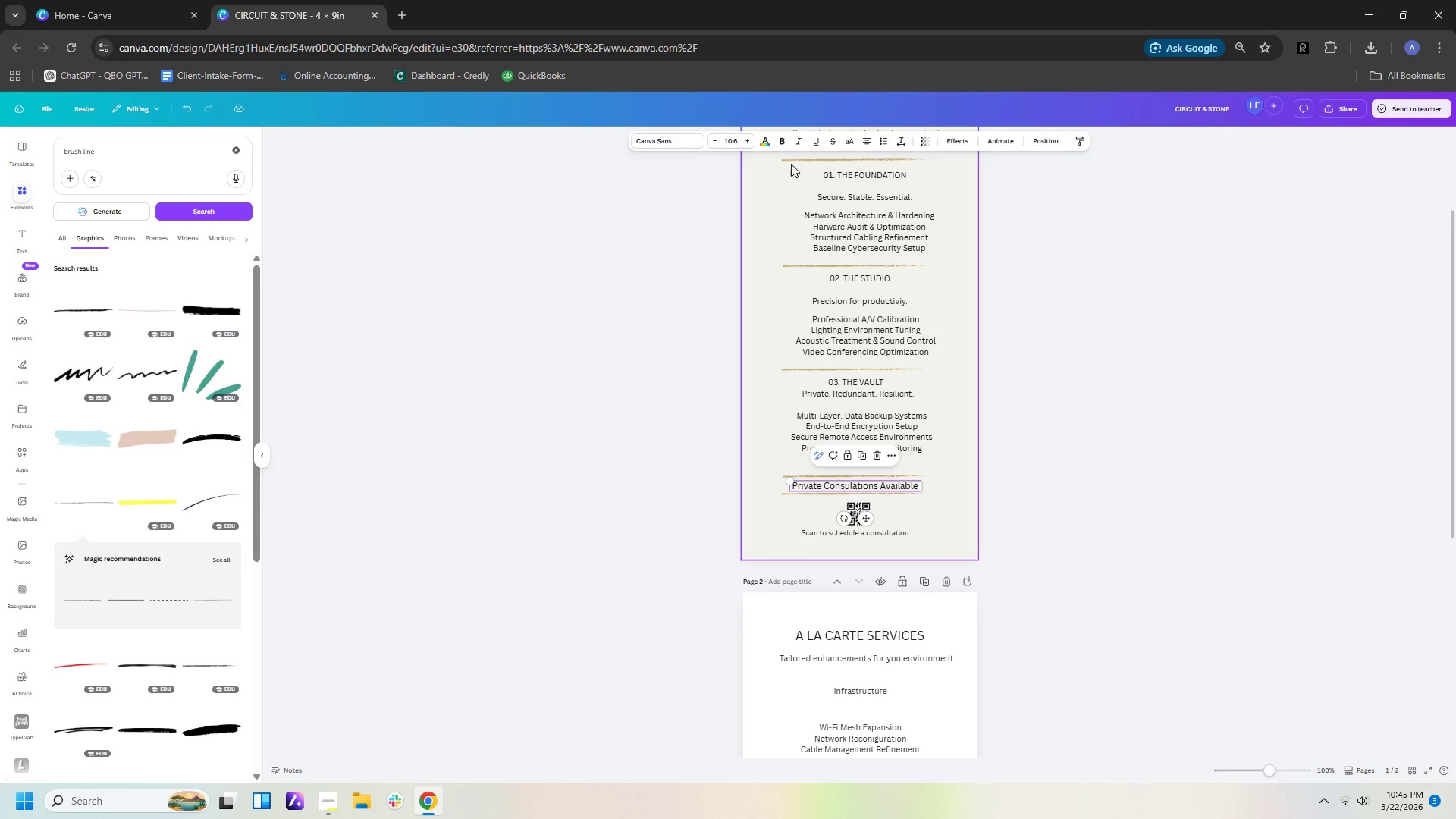 
left_click([795, 140])
 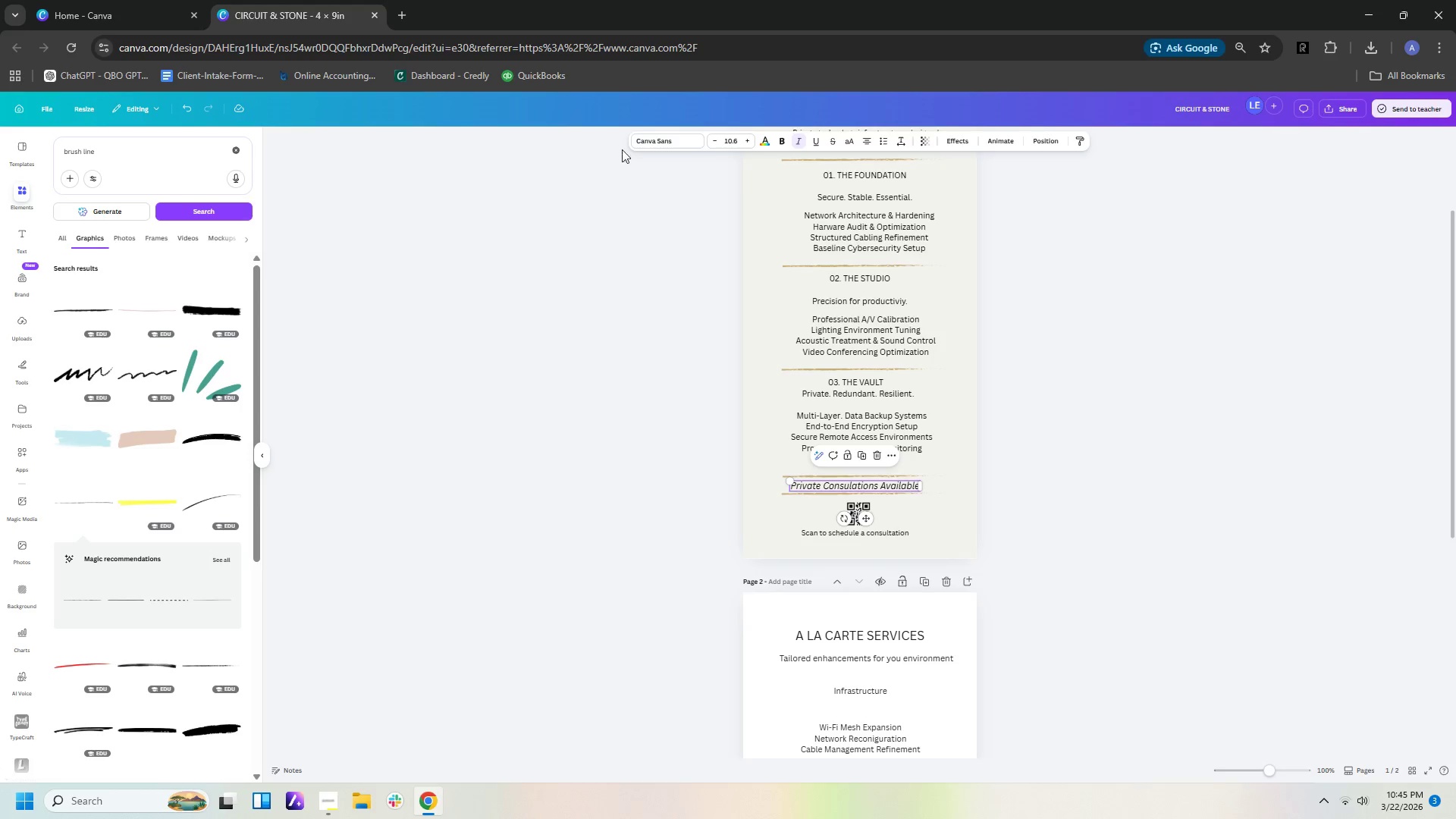 
left_click([761, 140])
 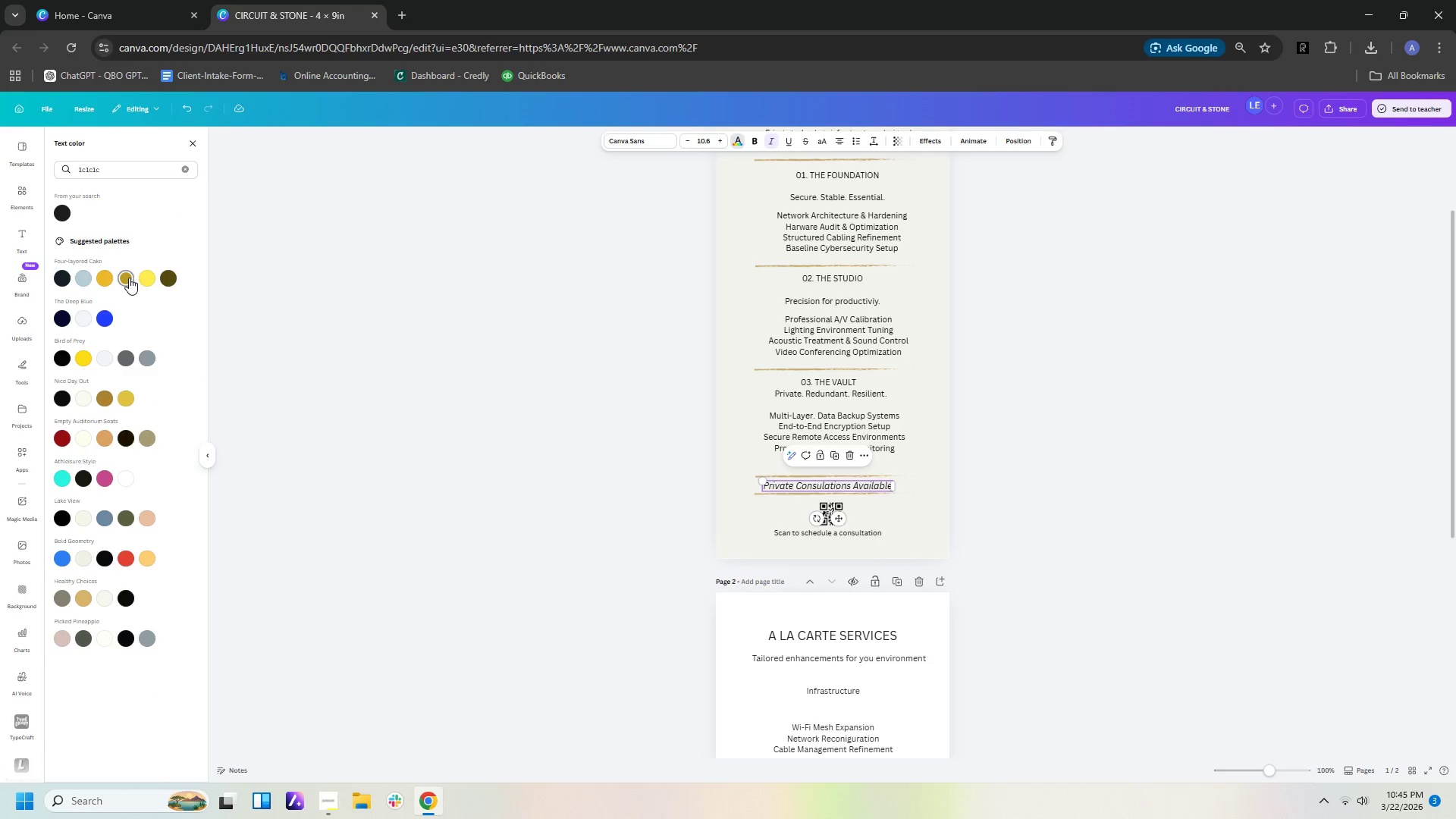 
double_click([533, 371])
 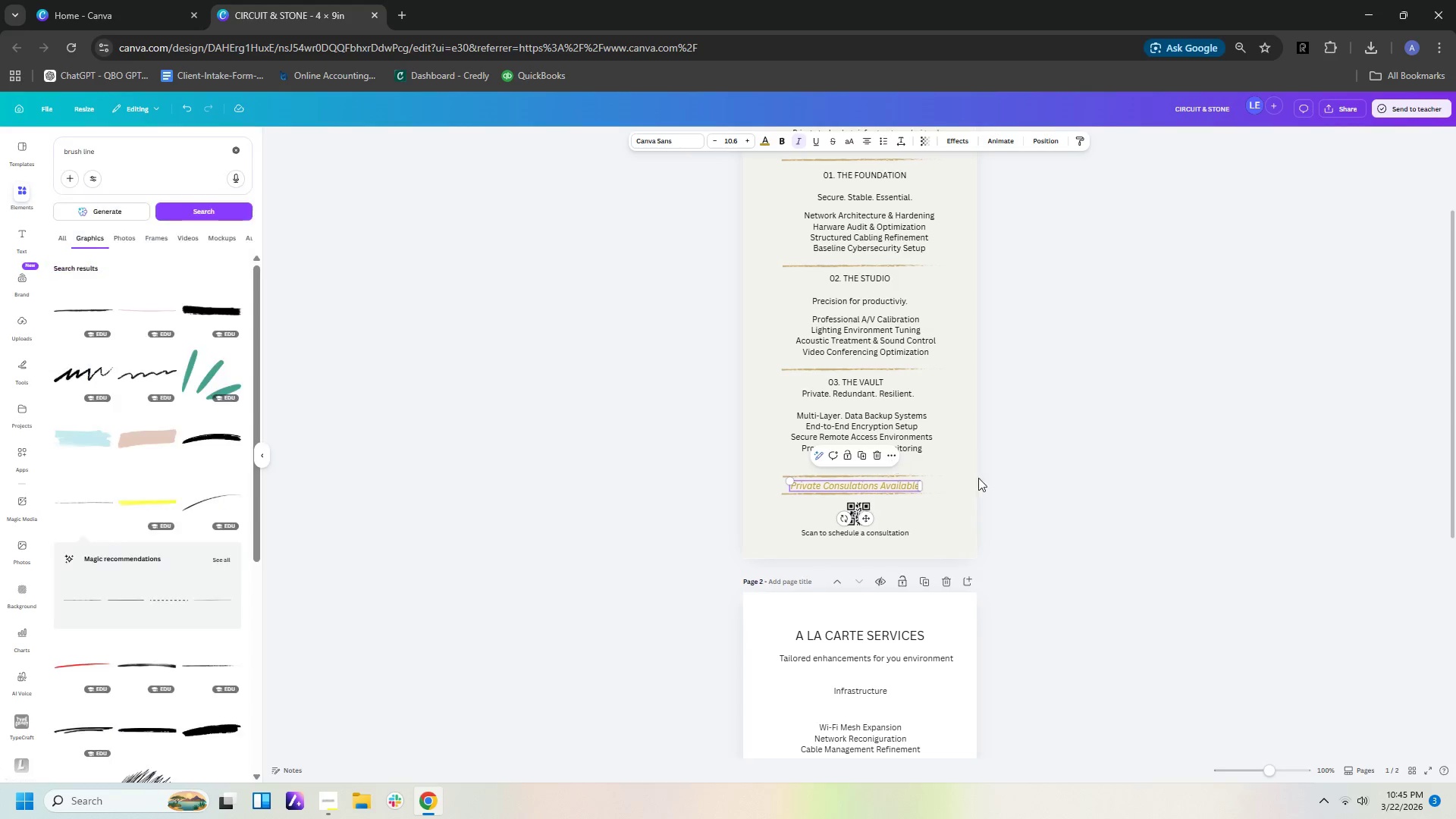 
triple_click([1023, 479])
 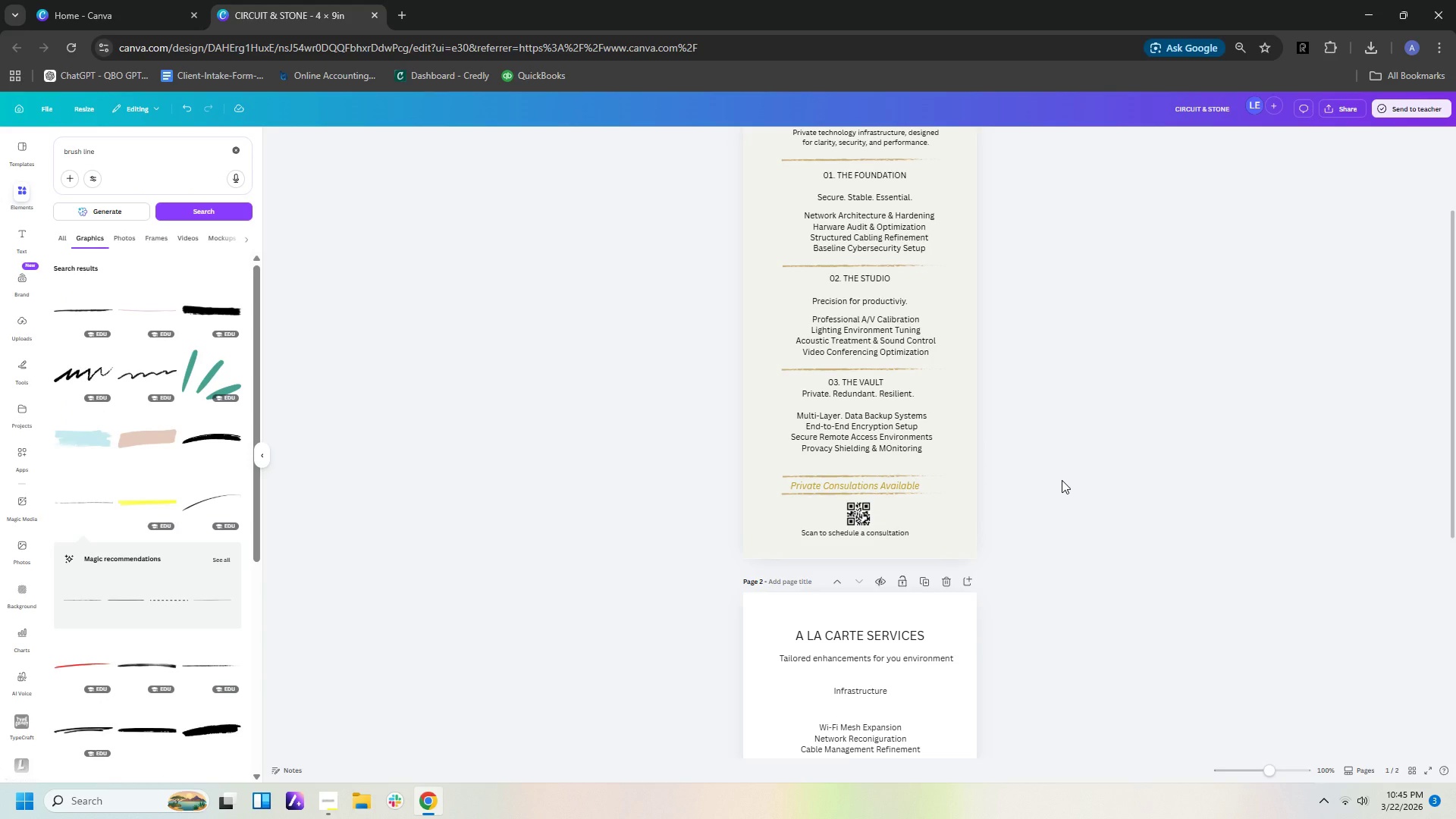 
wait(6.92)
 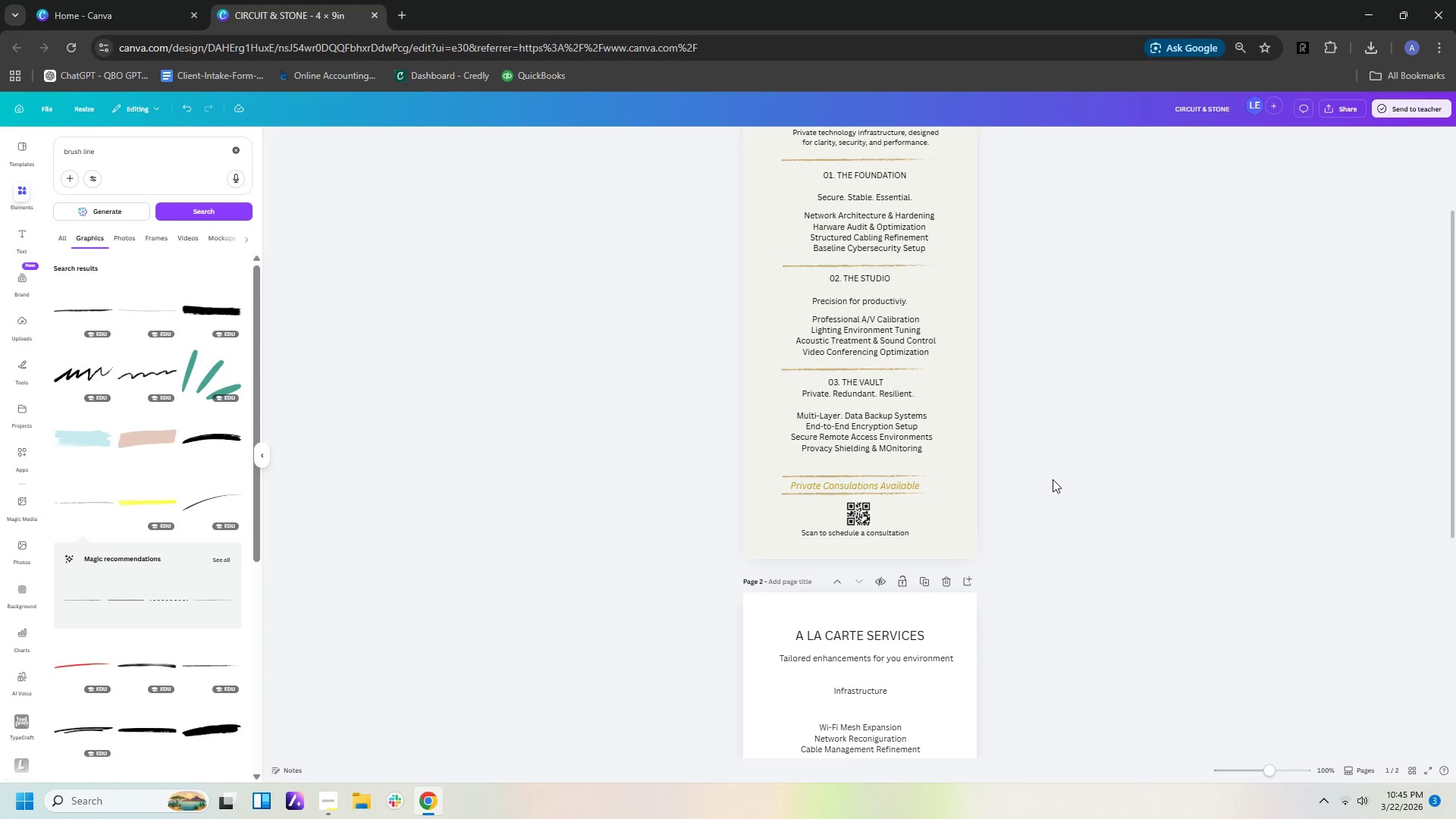 
scroll: coordinate [1062, 480], scroll_direction: up, amount: 3.0
 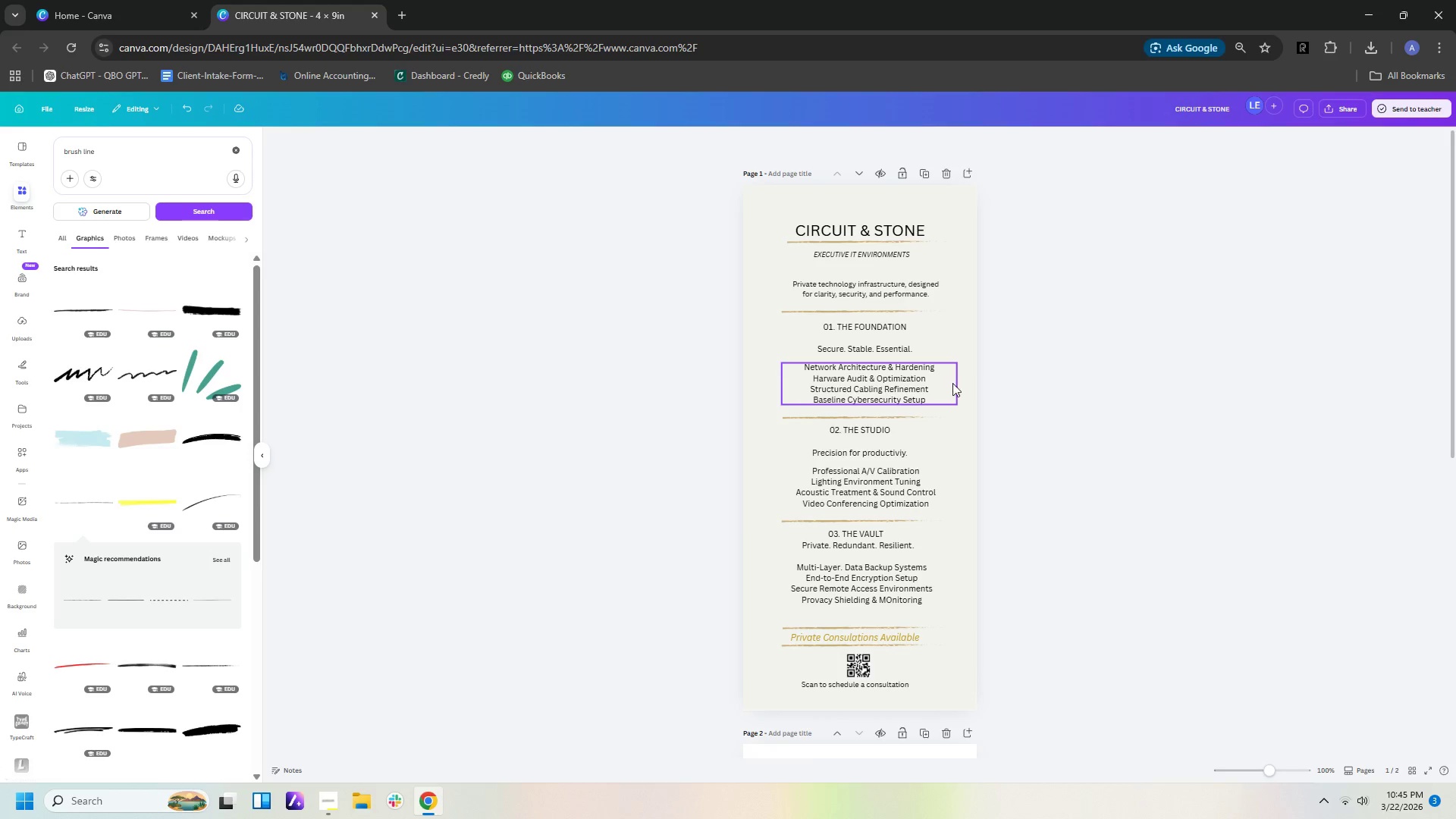 
scroll: coordinate [943, 544], scroll_direction: down, amount: 5.0
 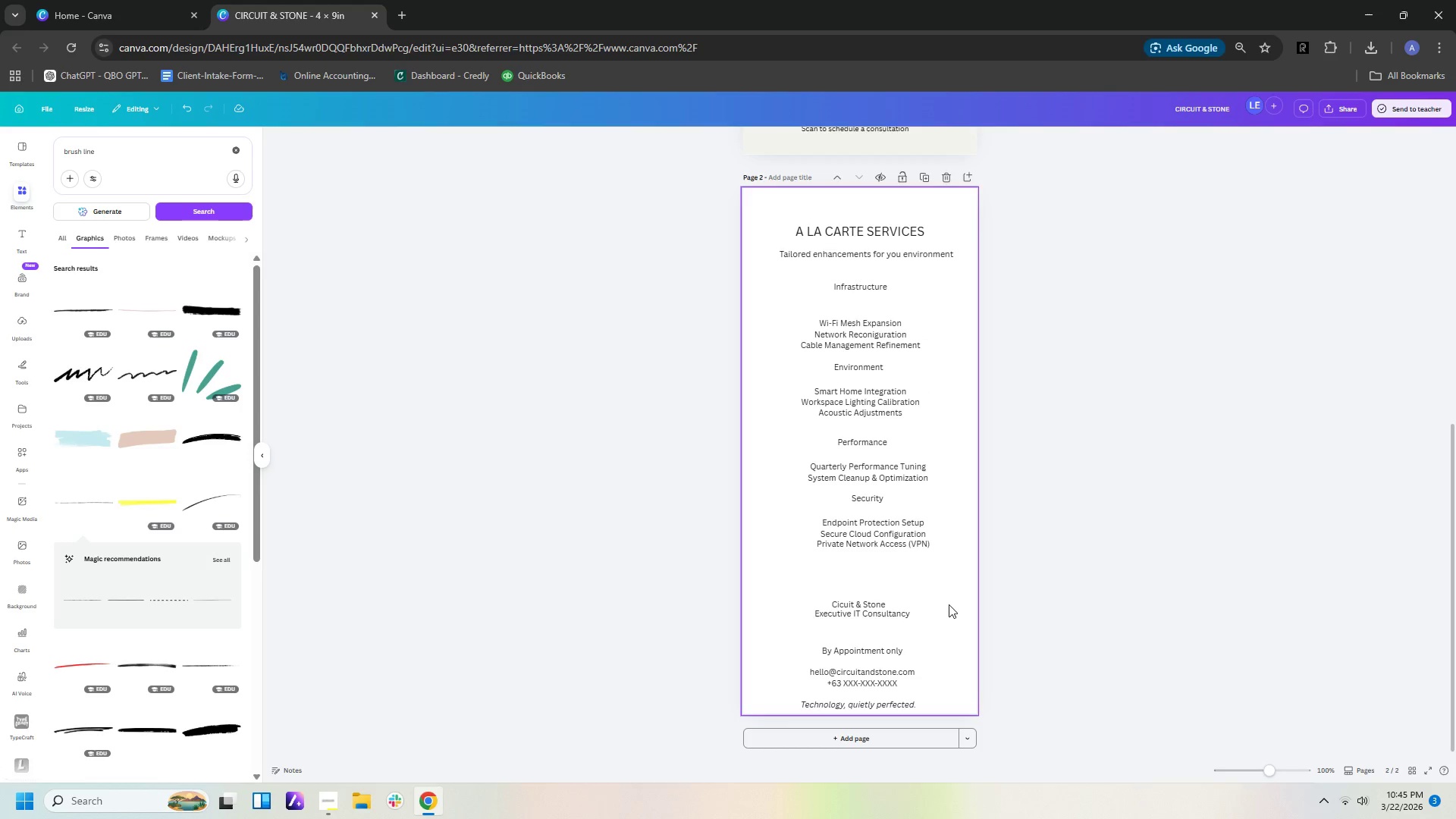 
scroll: coordinate [937, 541], scroll_direction: up, amount: 9.0
 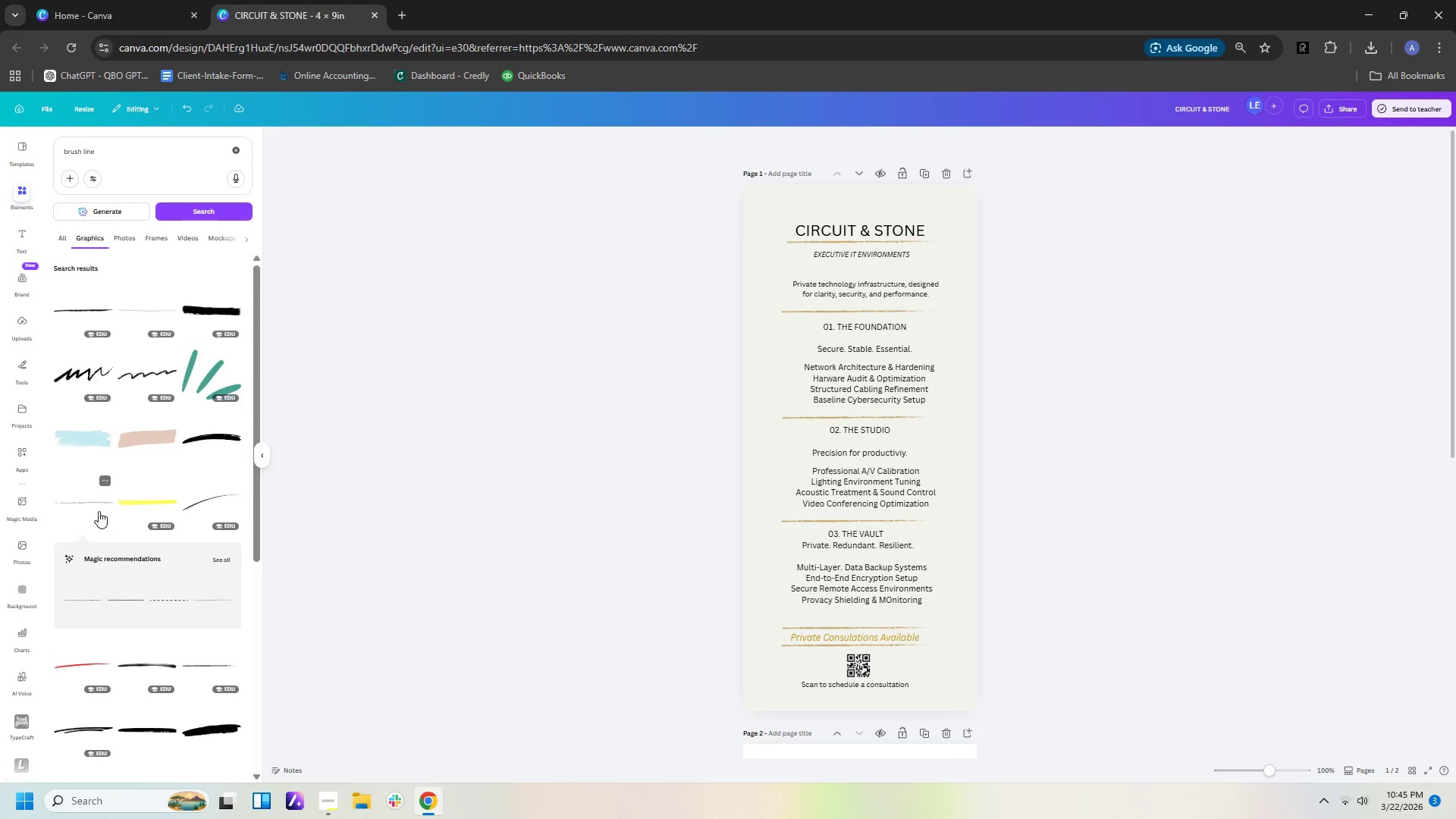 
left_click([206, 602])
 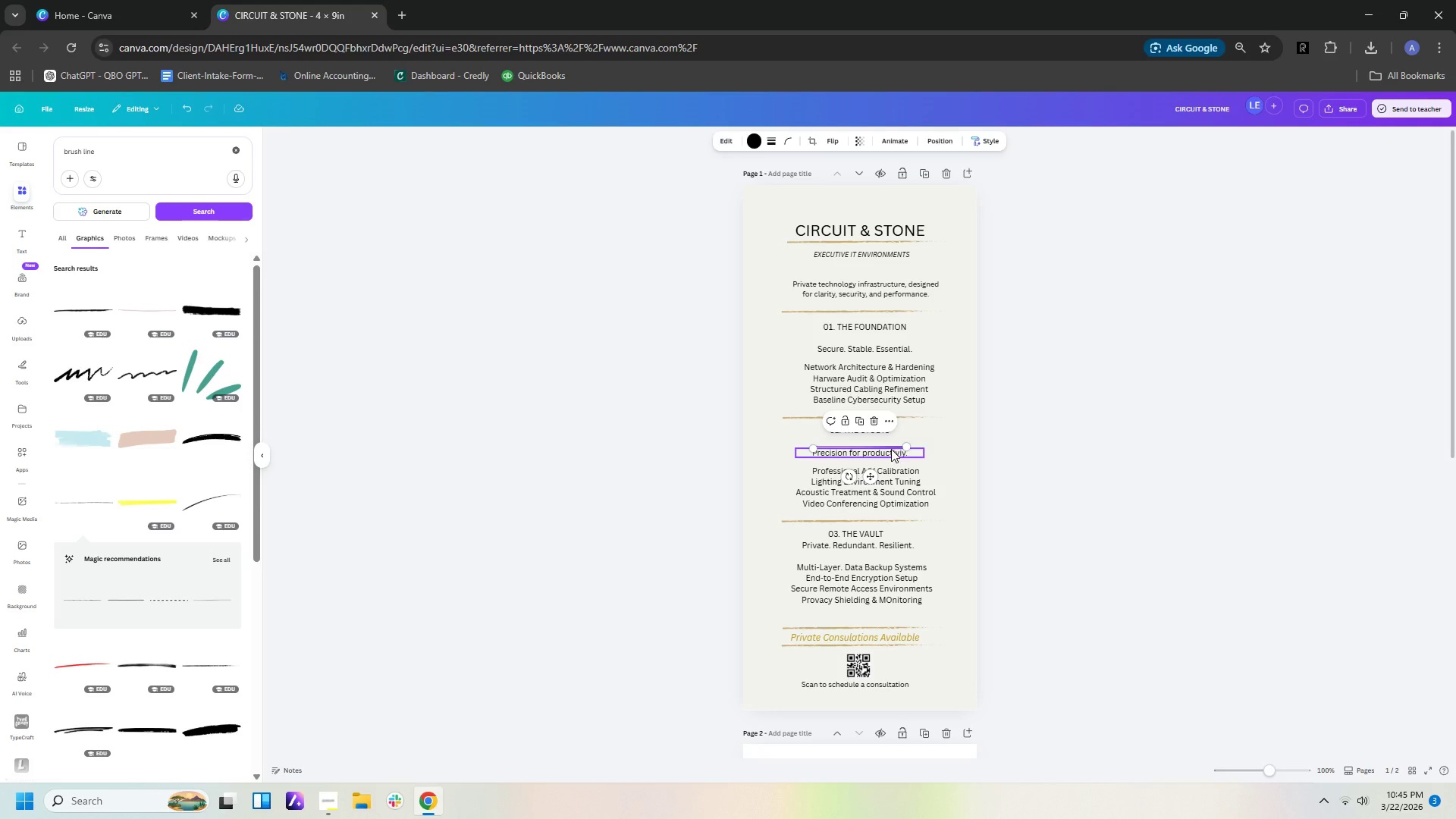 
left_click_drag(start_coordinate=[891, 445], to_coordinate=[896, 332])
 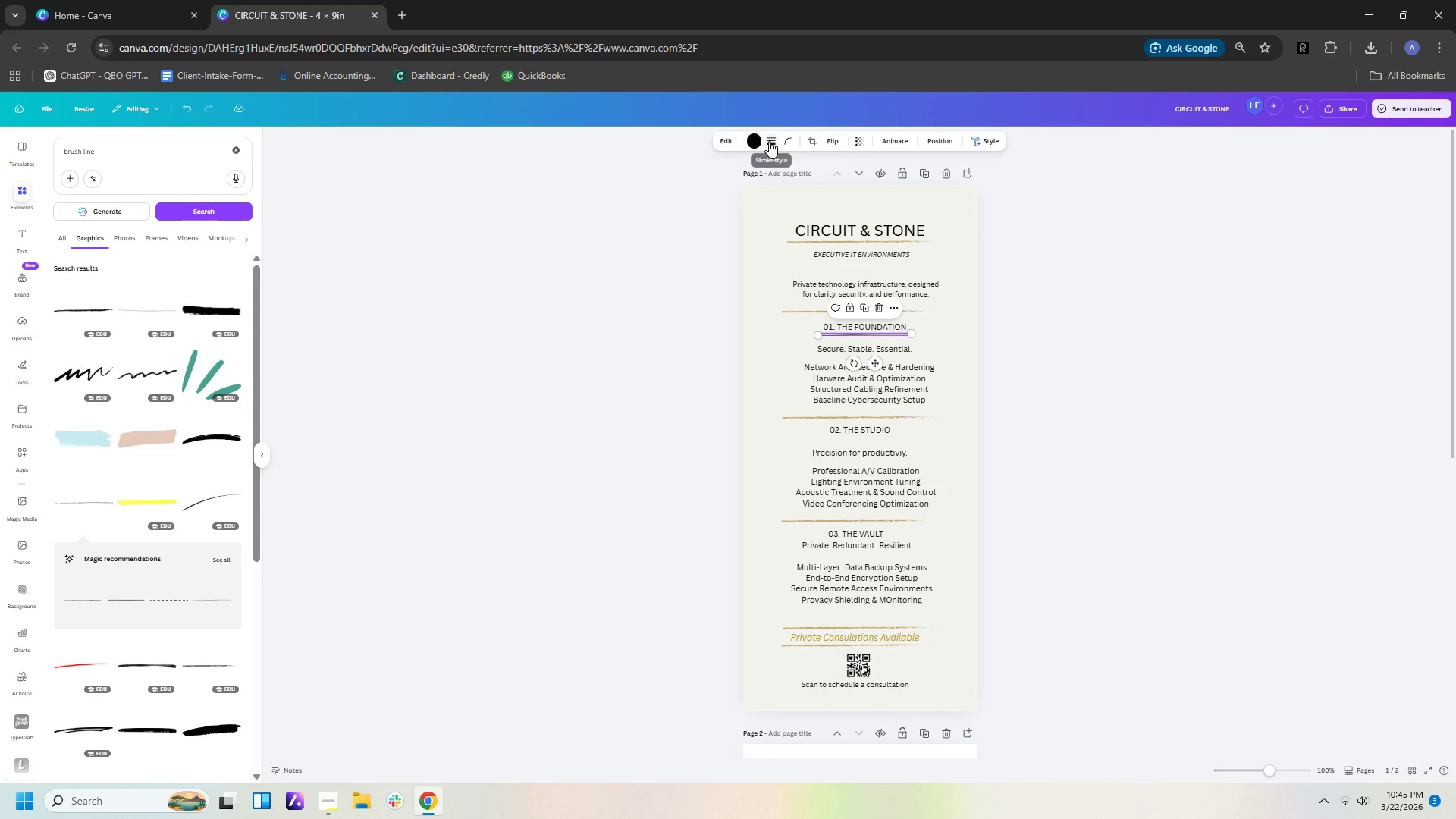 
left_click([755, 141])
 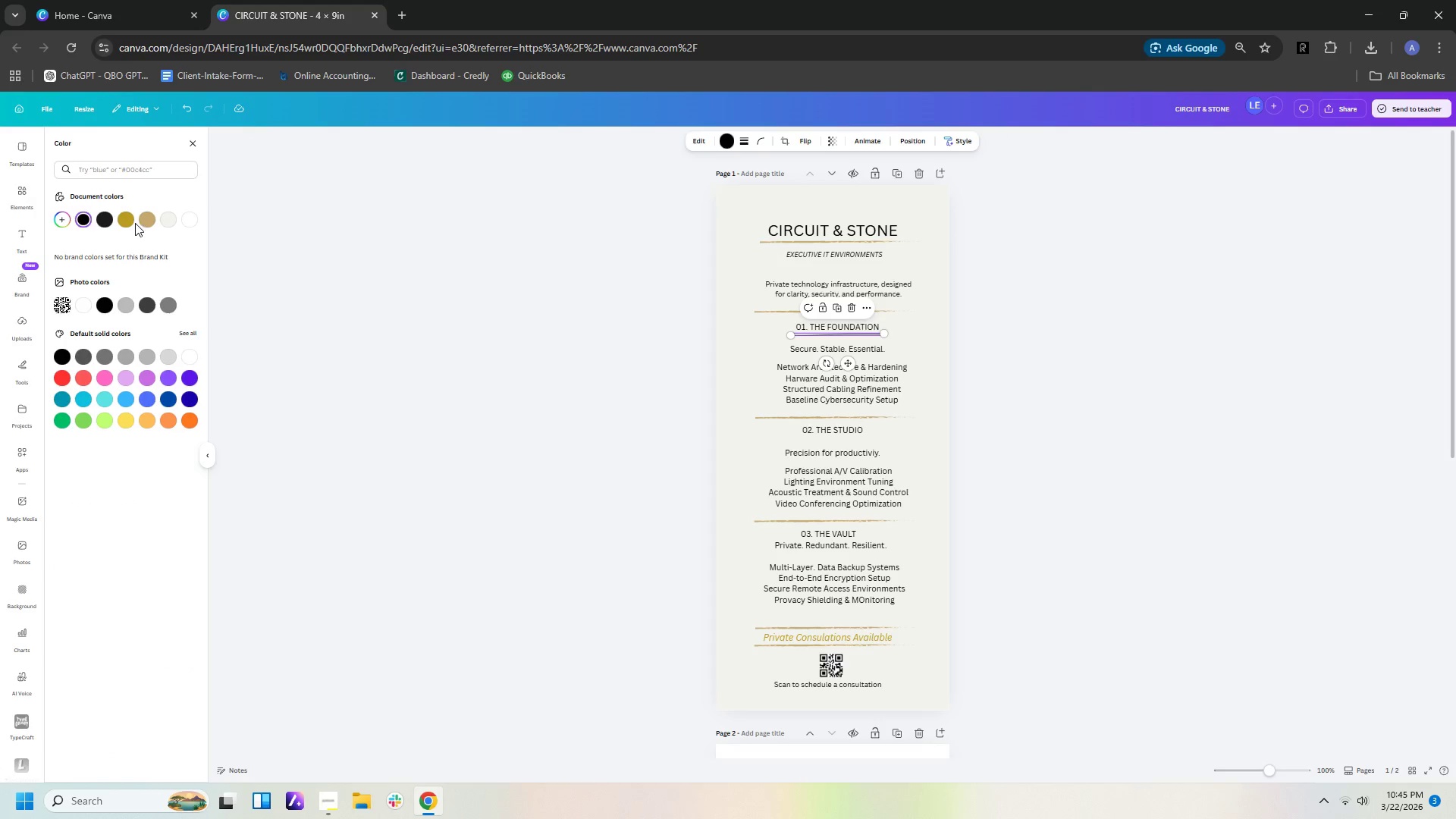 
left_click([128, 222])
 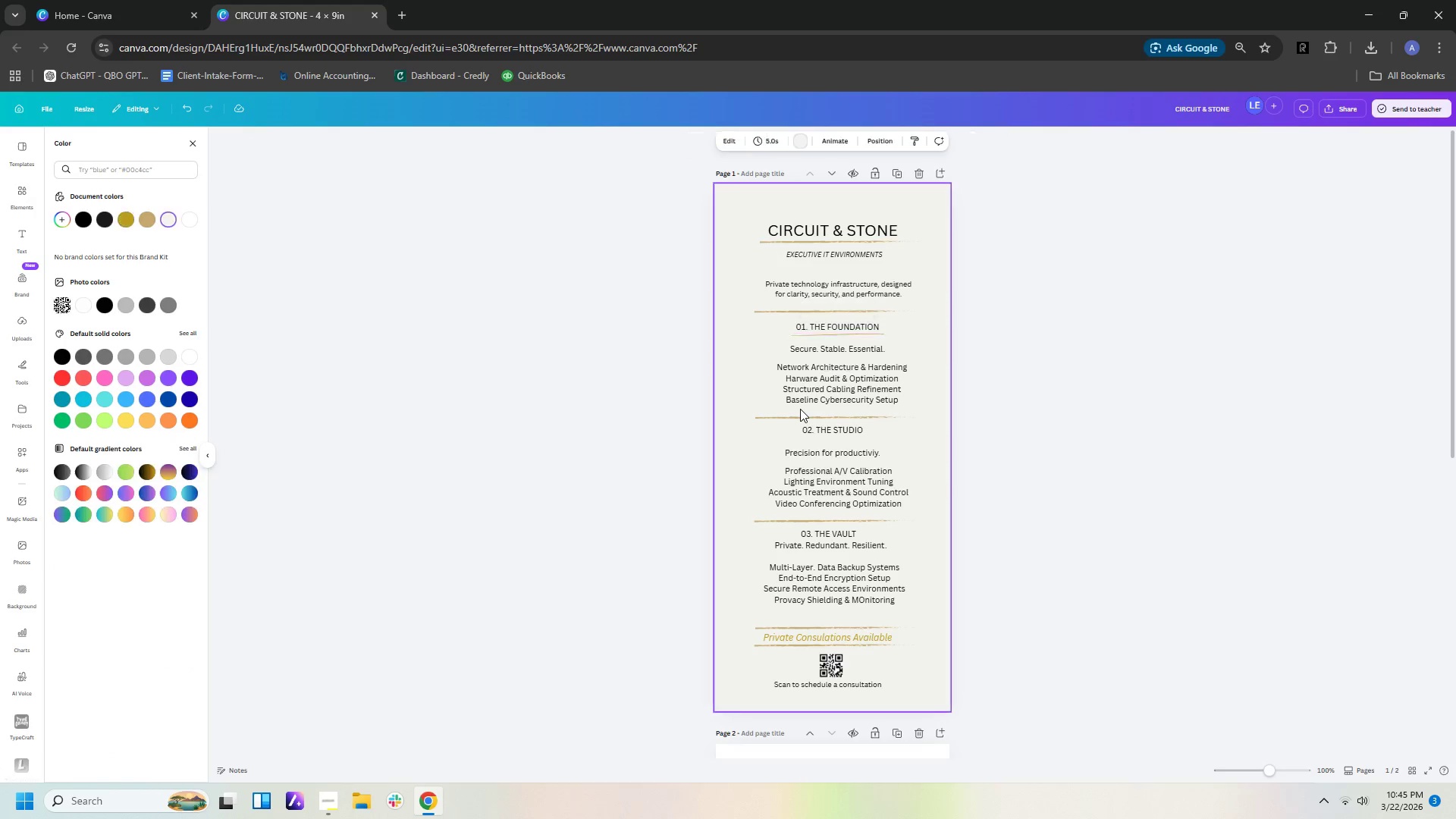 
double_click([926, 408])
 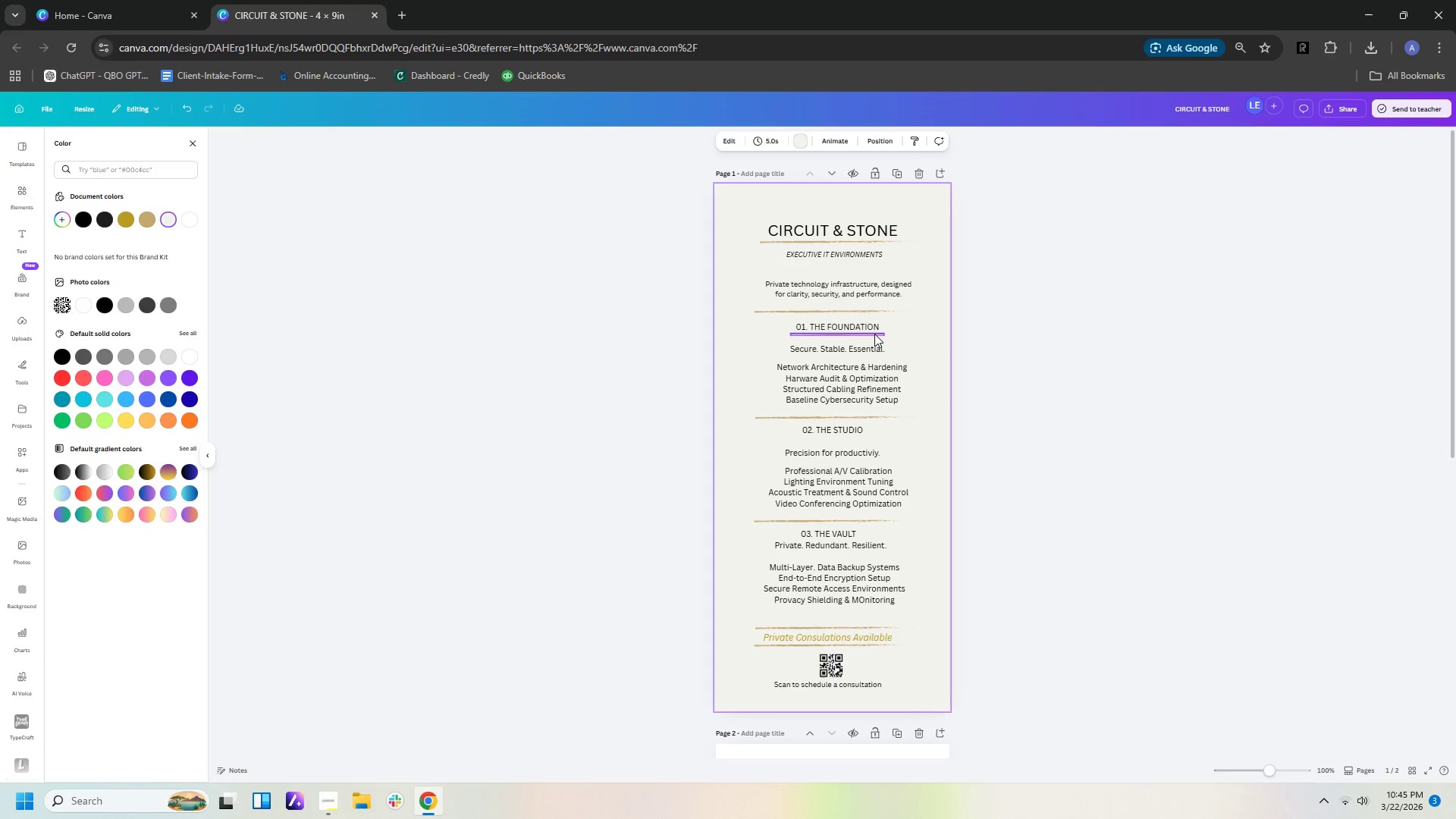 
left_click([874, 334])
 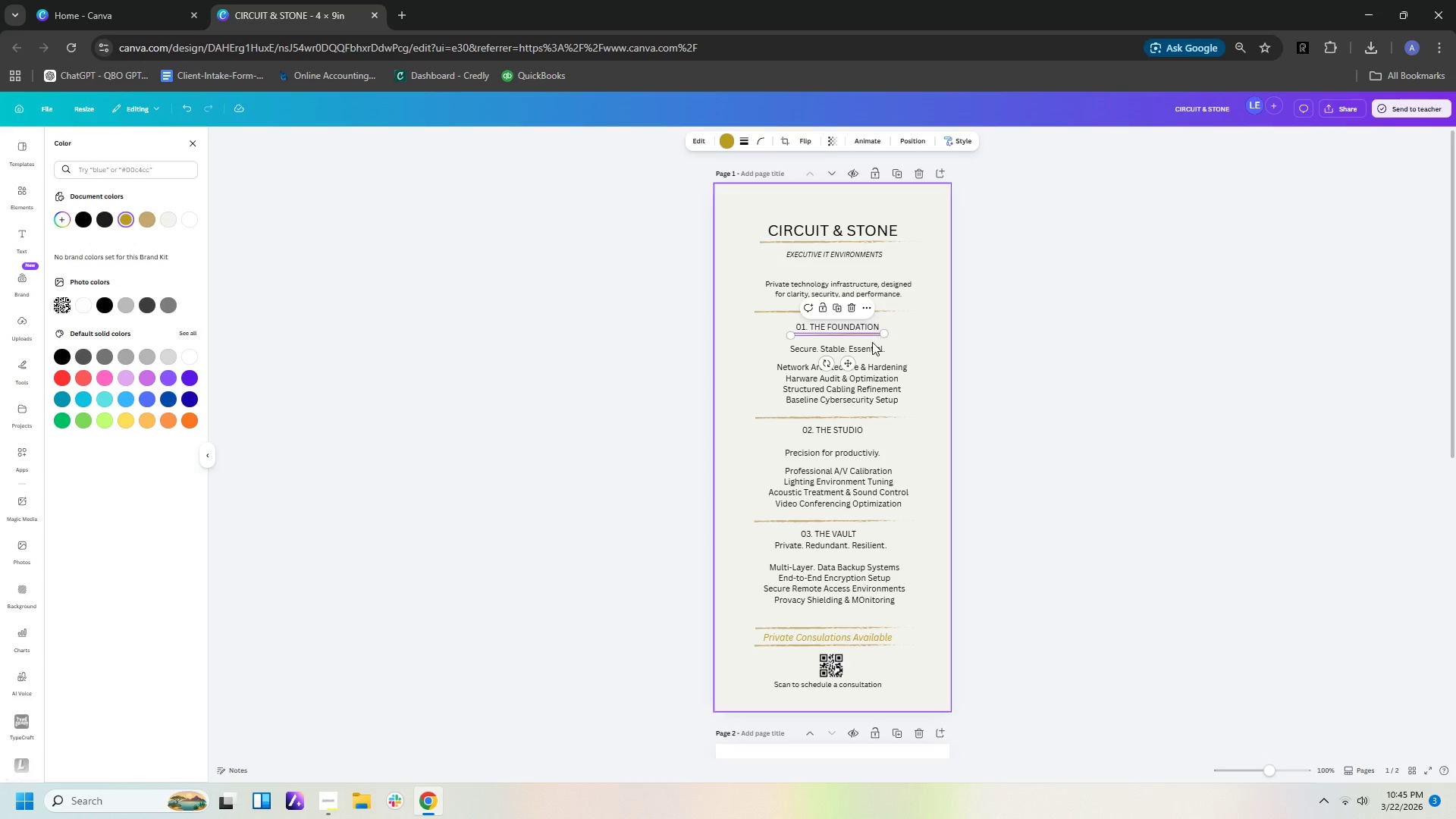 
key(Control+C)
 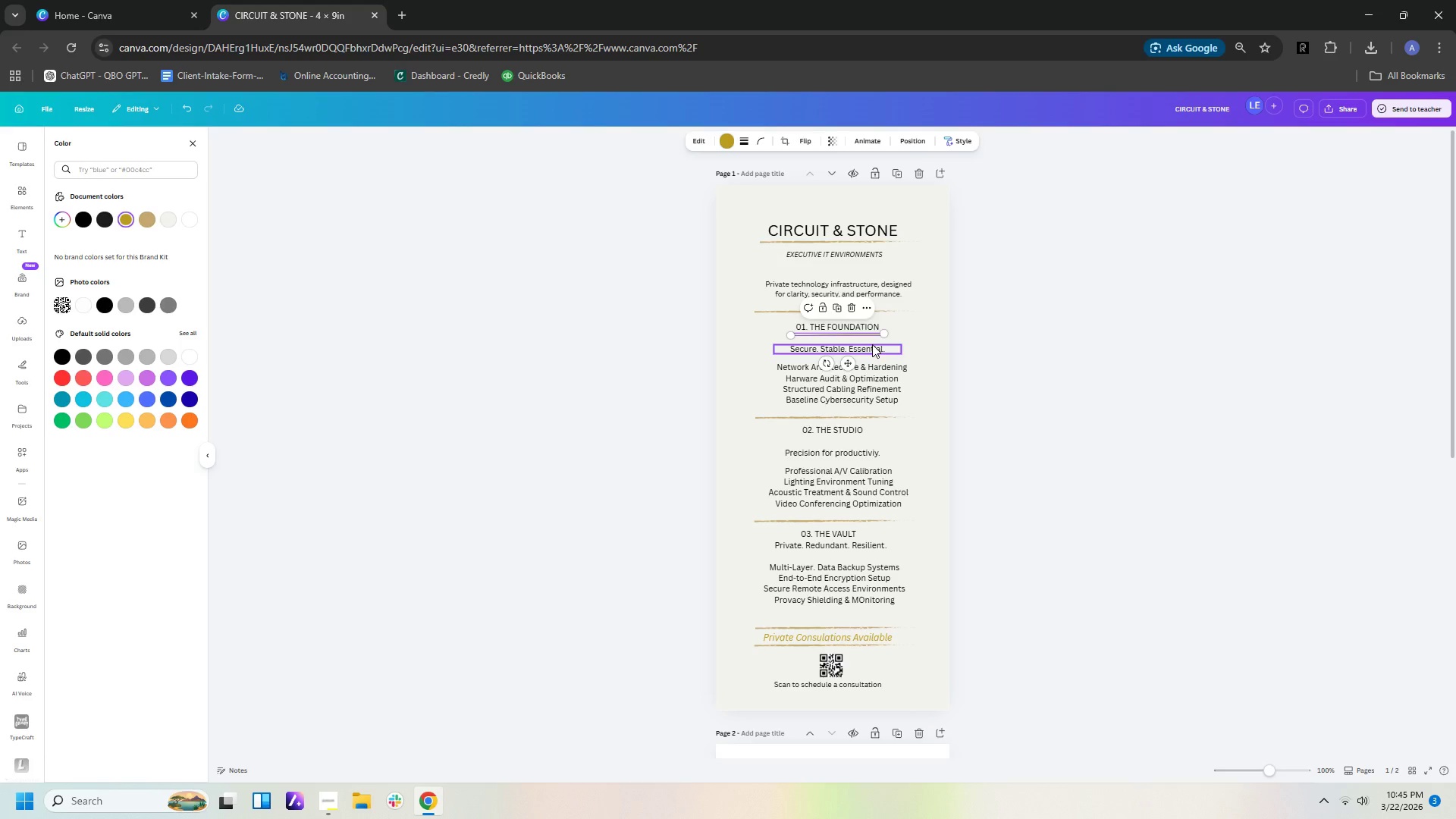 
key(Control+V)
 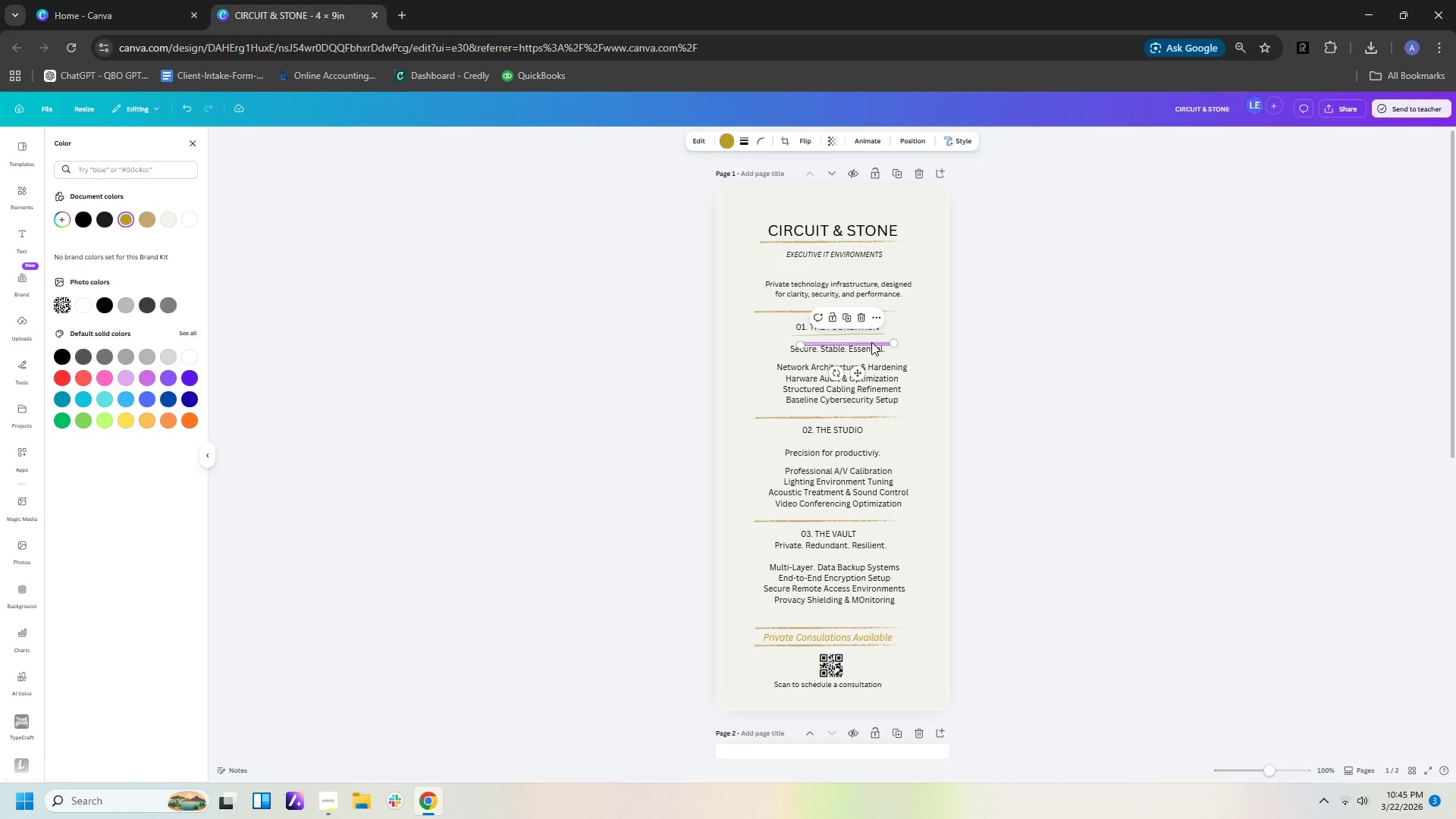 
left_click_drag(start_coordinate=[871, 342], to_coordinate=[859, 437])
 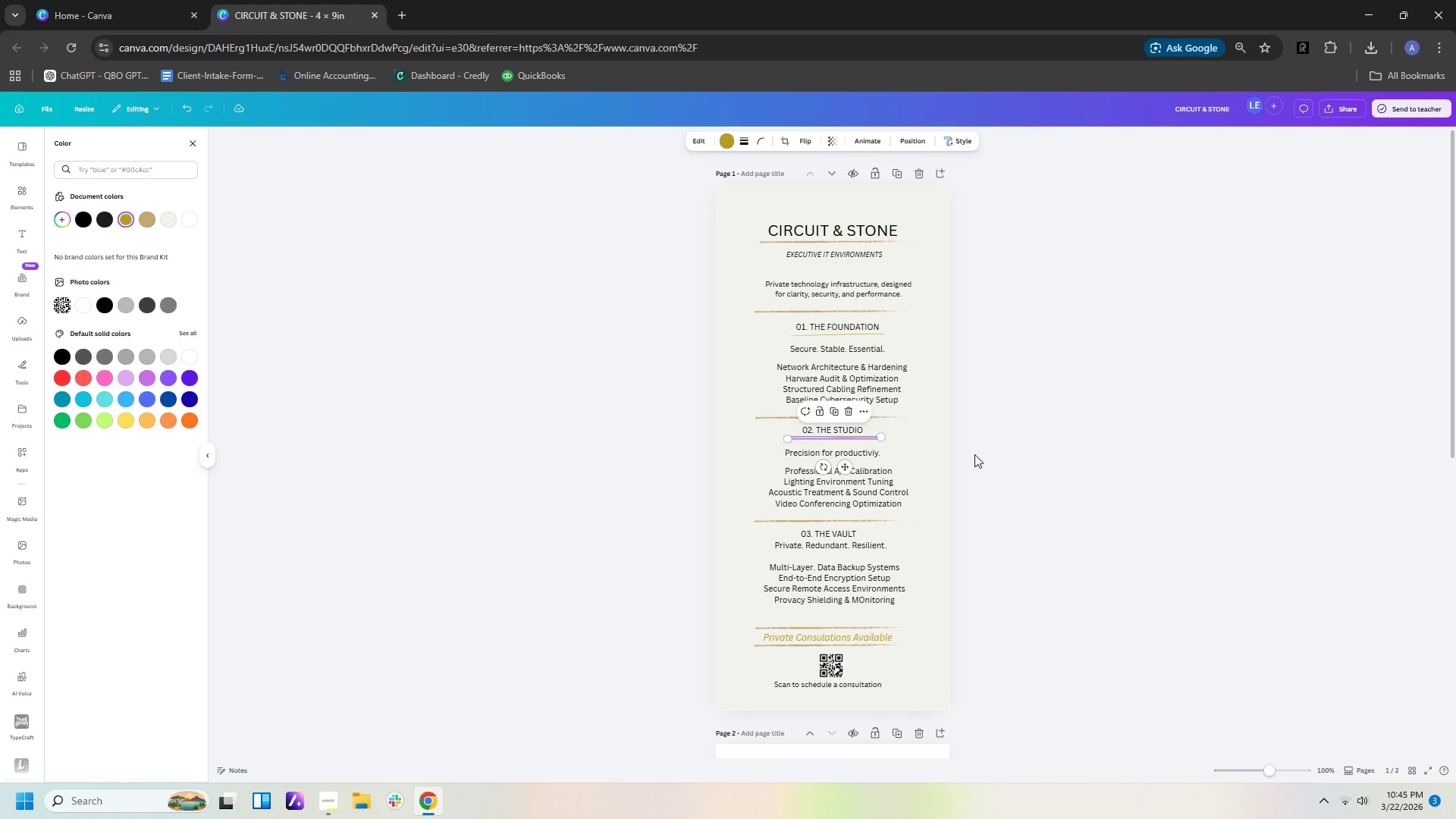 
key(Control+C)
 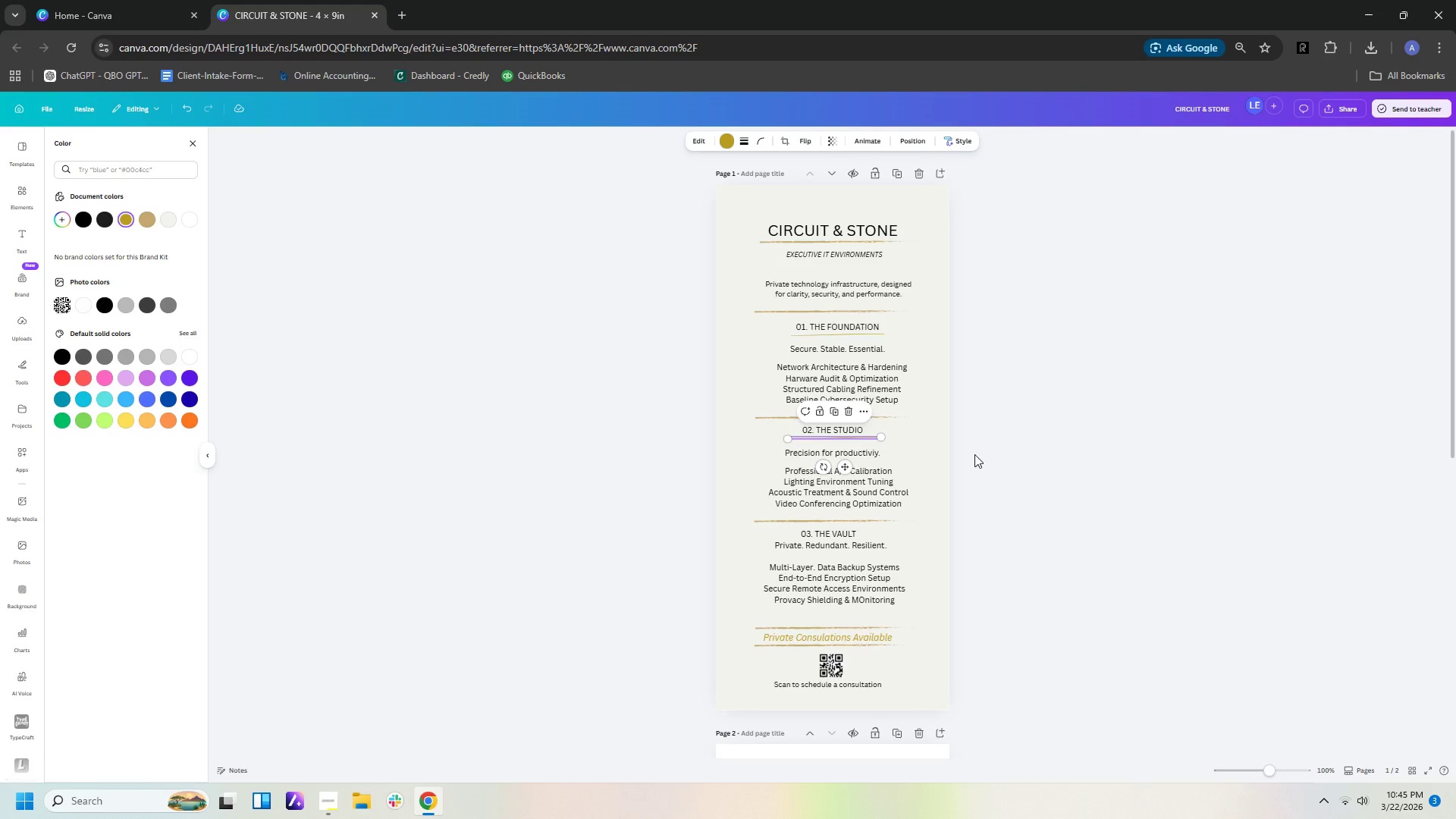 
key(Control+V)
 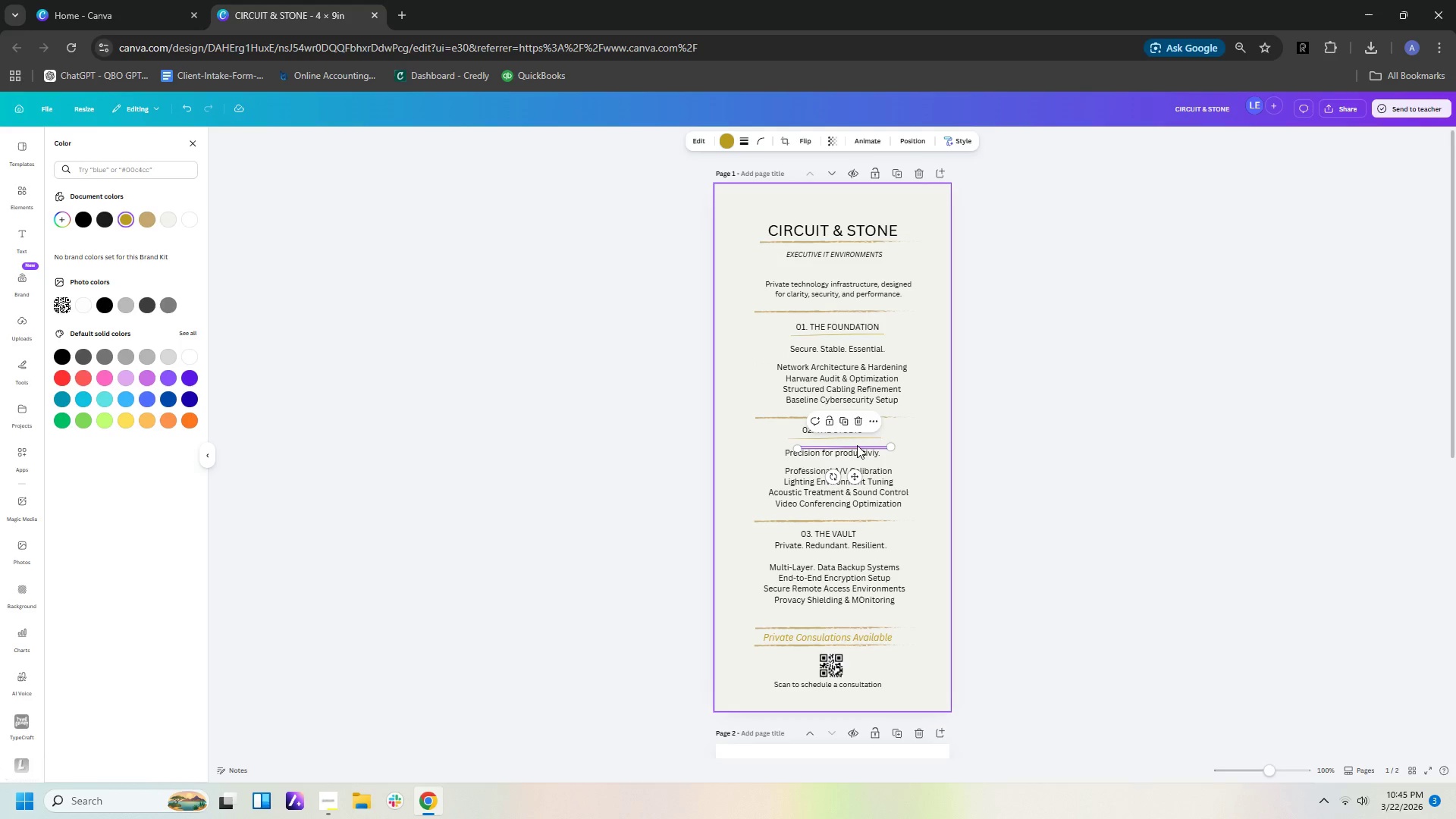 
left_click_drag(start_coordinate=[857, 447], to_coordinate=[844, 540])
 